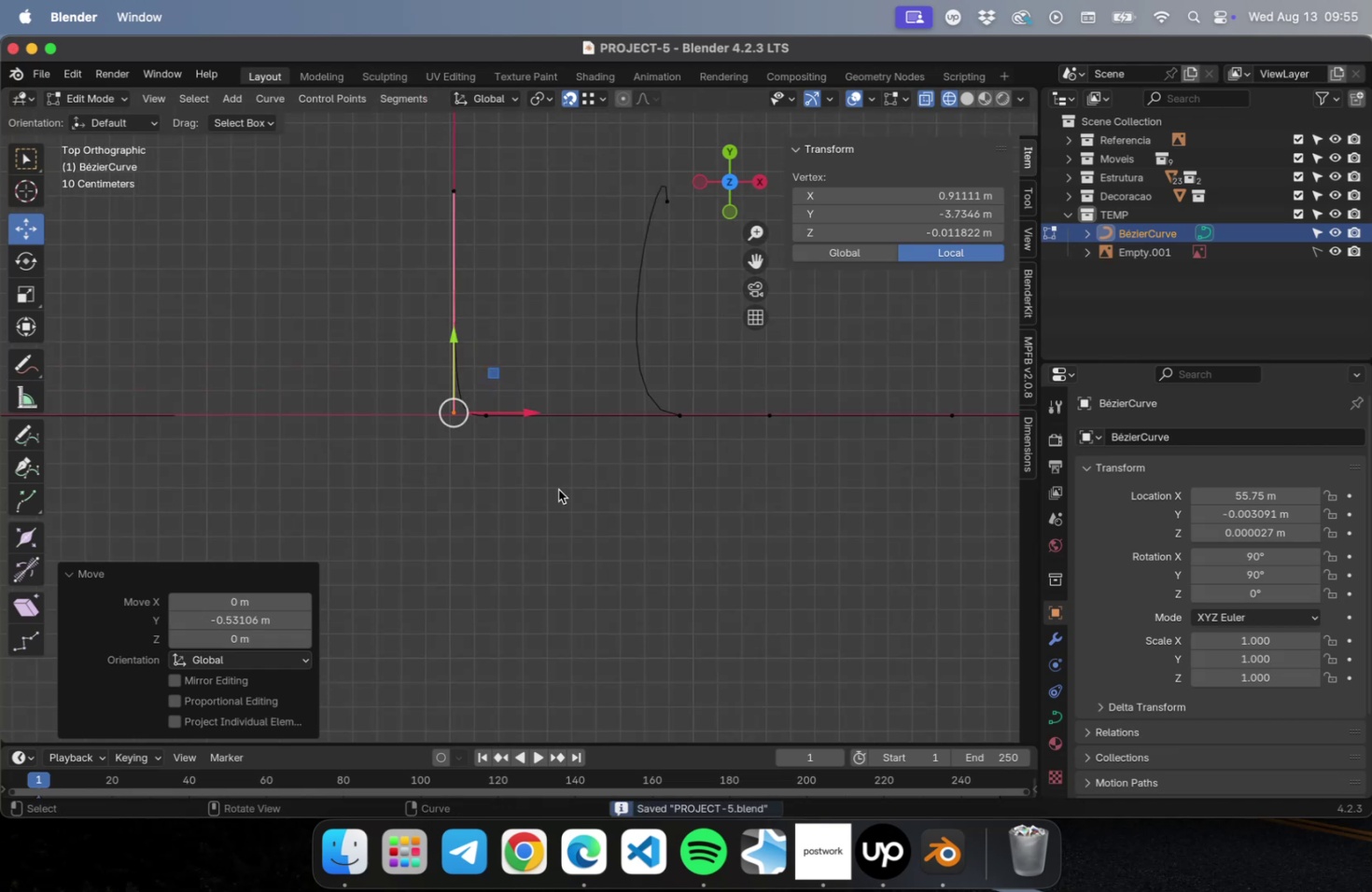 
scroll: coordinate [555, 488], scroll_direction: down, amount: 5.0
 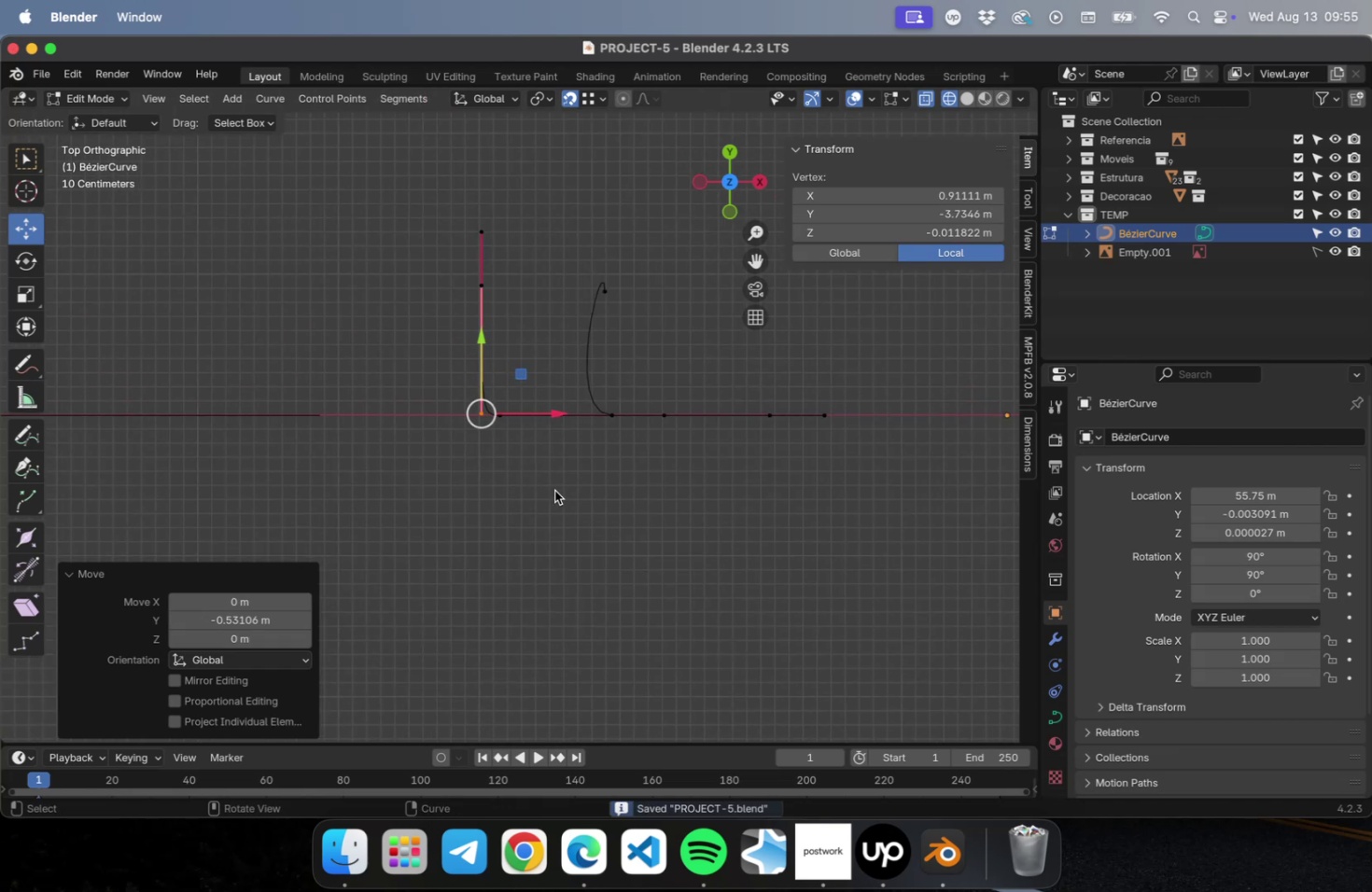 
hold_key(key=ShiftLeft, duration=0.44)
 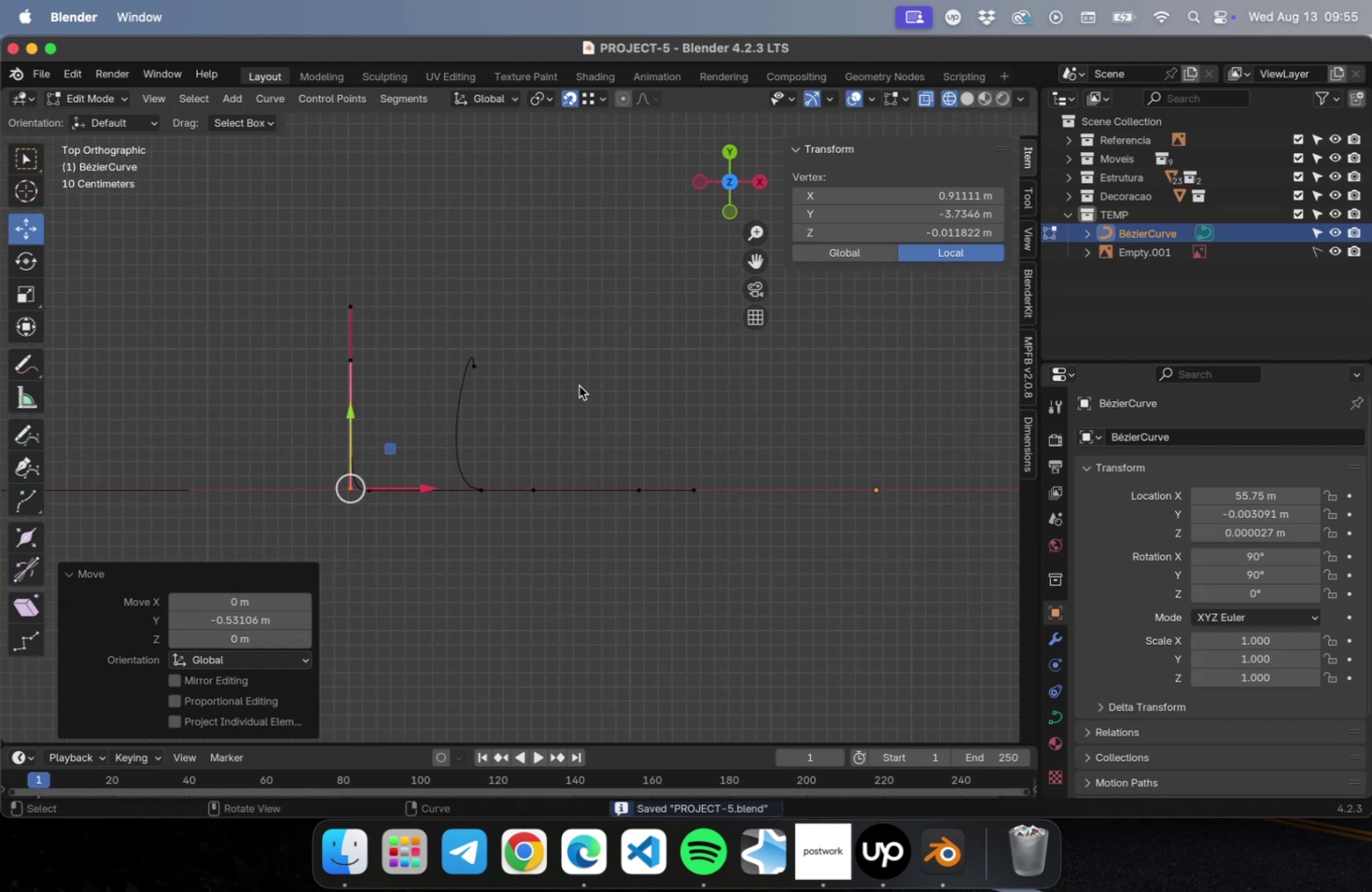 
left_click_drag(start_coordinate=[557, 401], to_coordinate=[408, 285])
 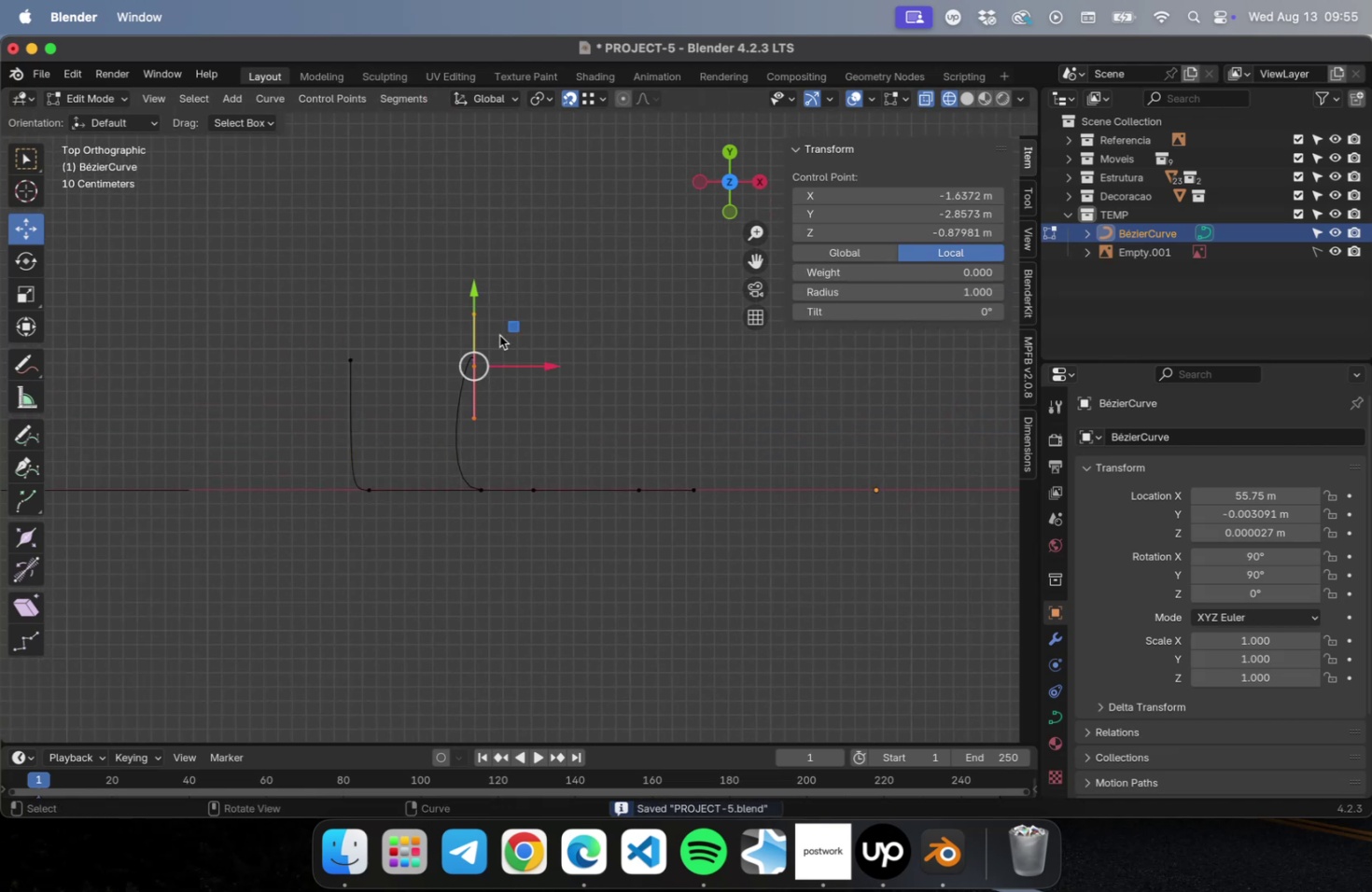 
scroll: coordinate [487, 338], scroll_direction: up, amount: 15.0
 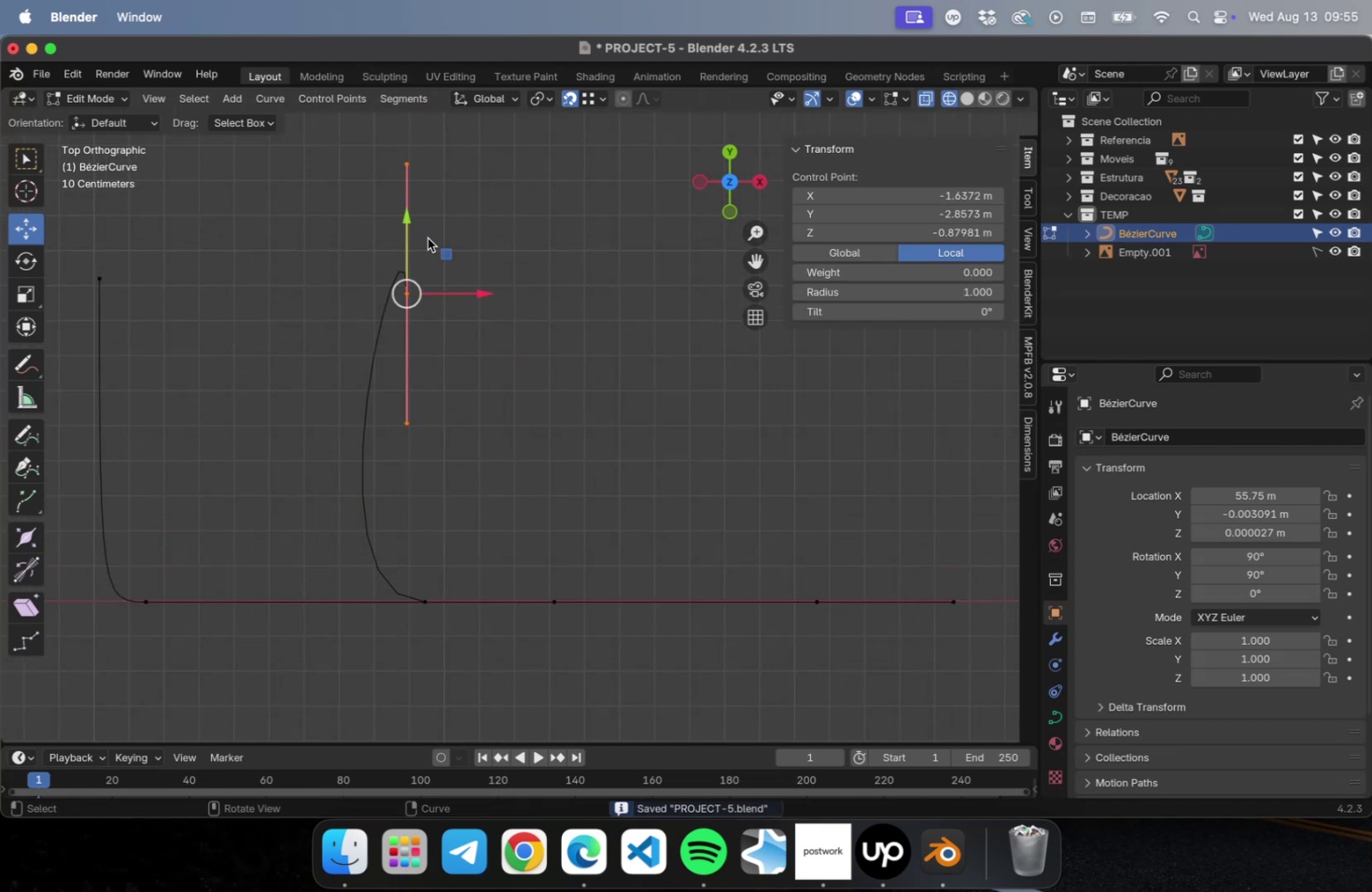 
hold_key(key=ShiftLeft, duration=0.51)
 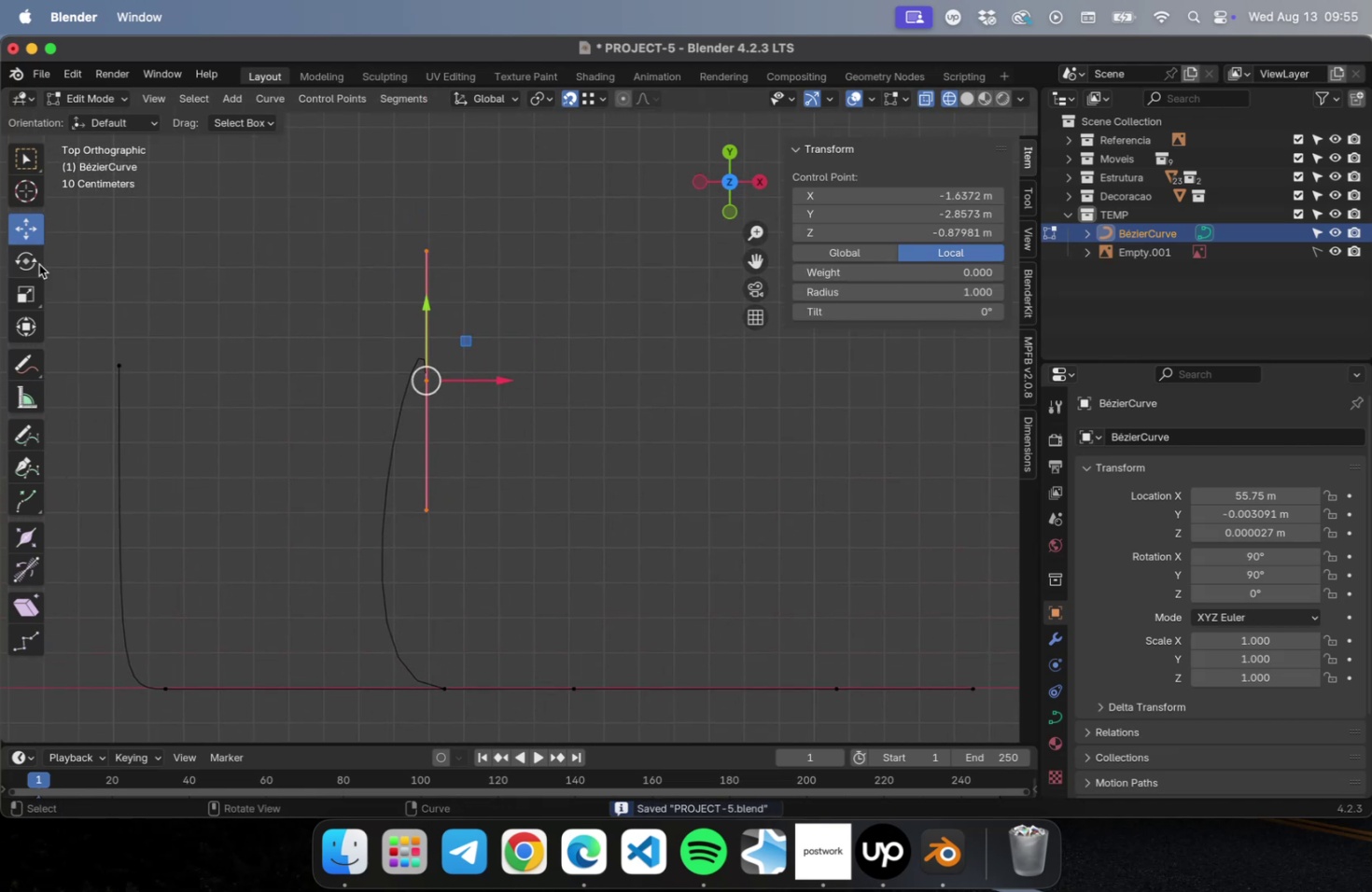 
left_click([35, 260])
 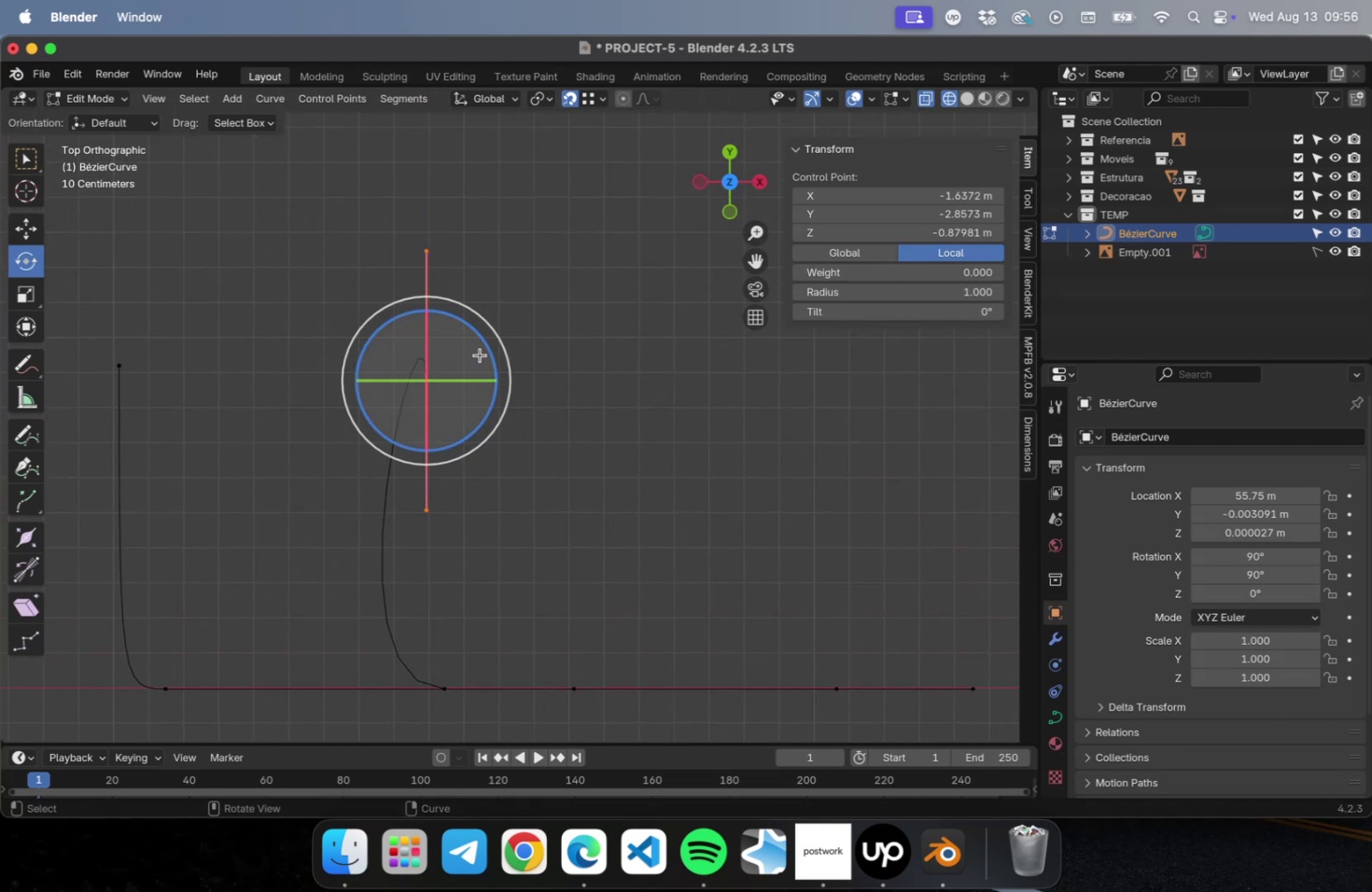 
left_click_drag(start_coordinate=[485, 350], to_coordinate=[302, 446])
 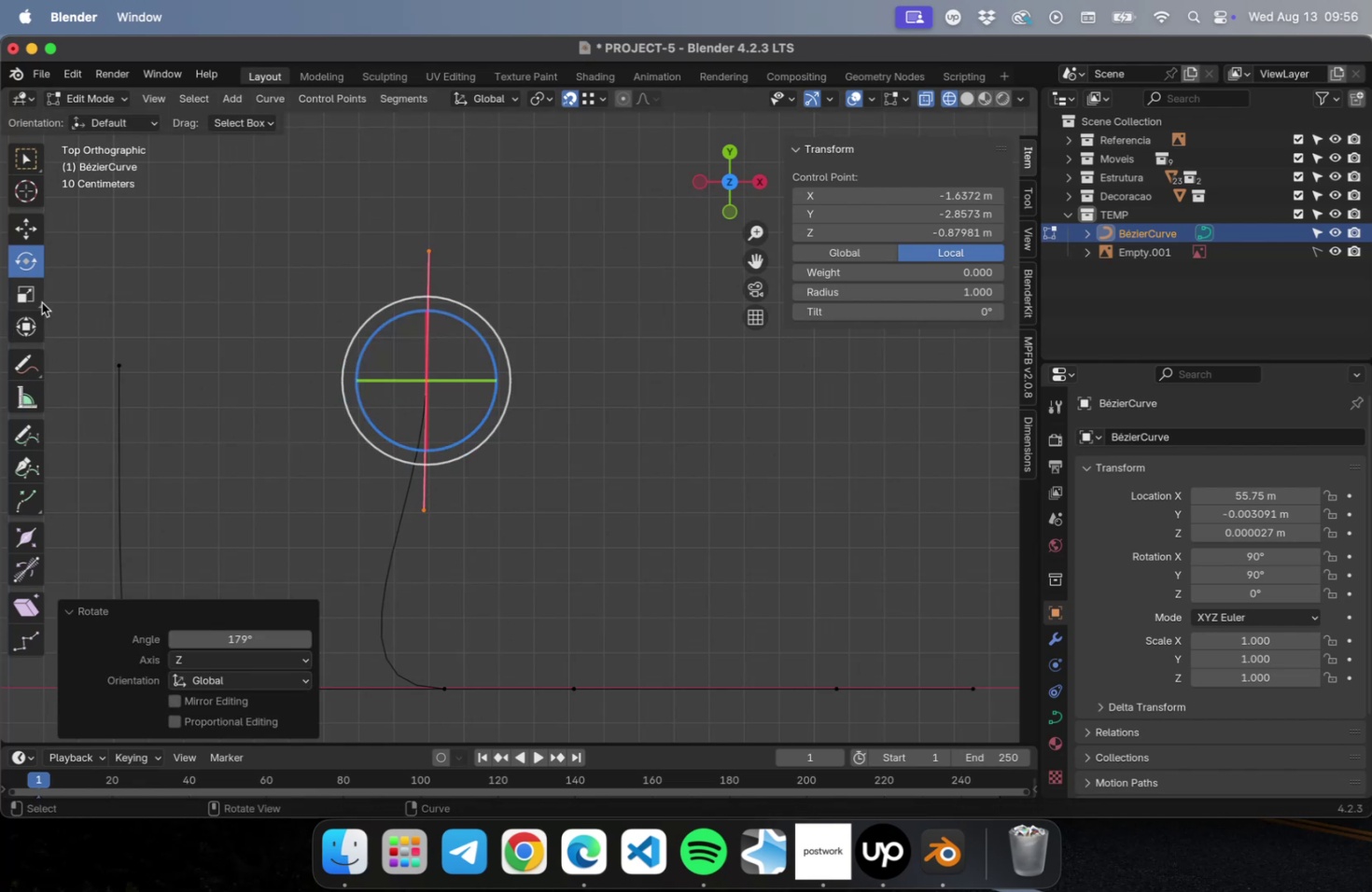 
left_click([35, 239])
 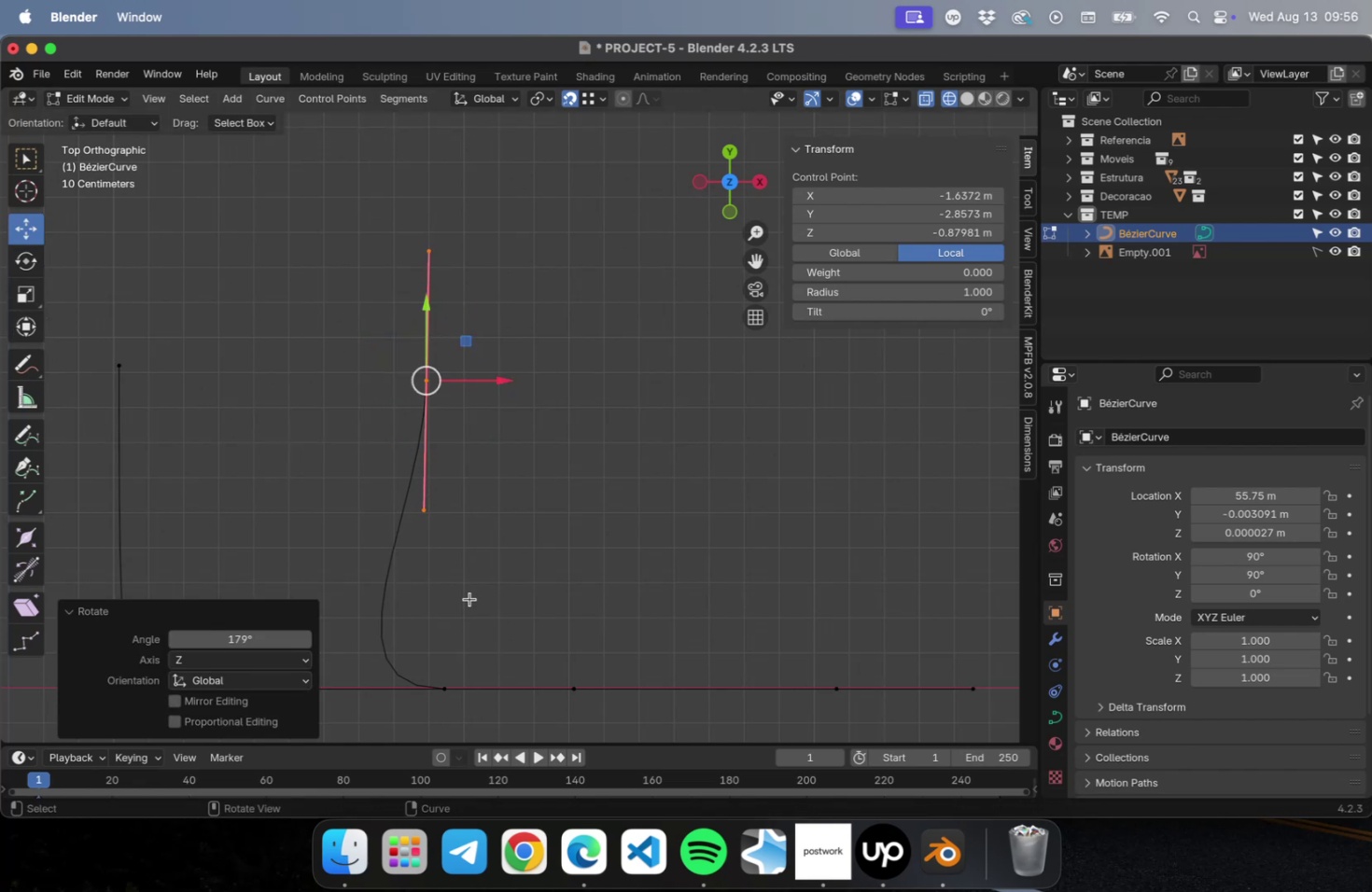 
hold_key(key=ShiftLeft, duration=0.47)
 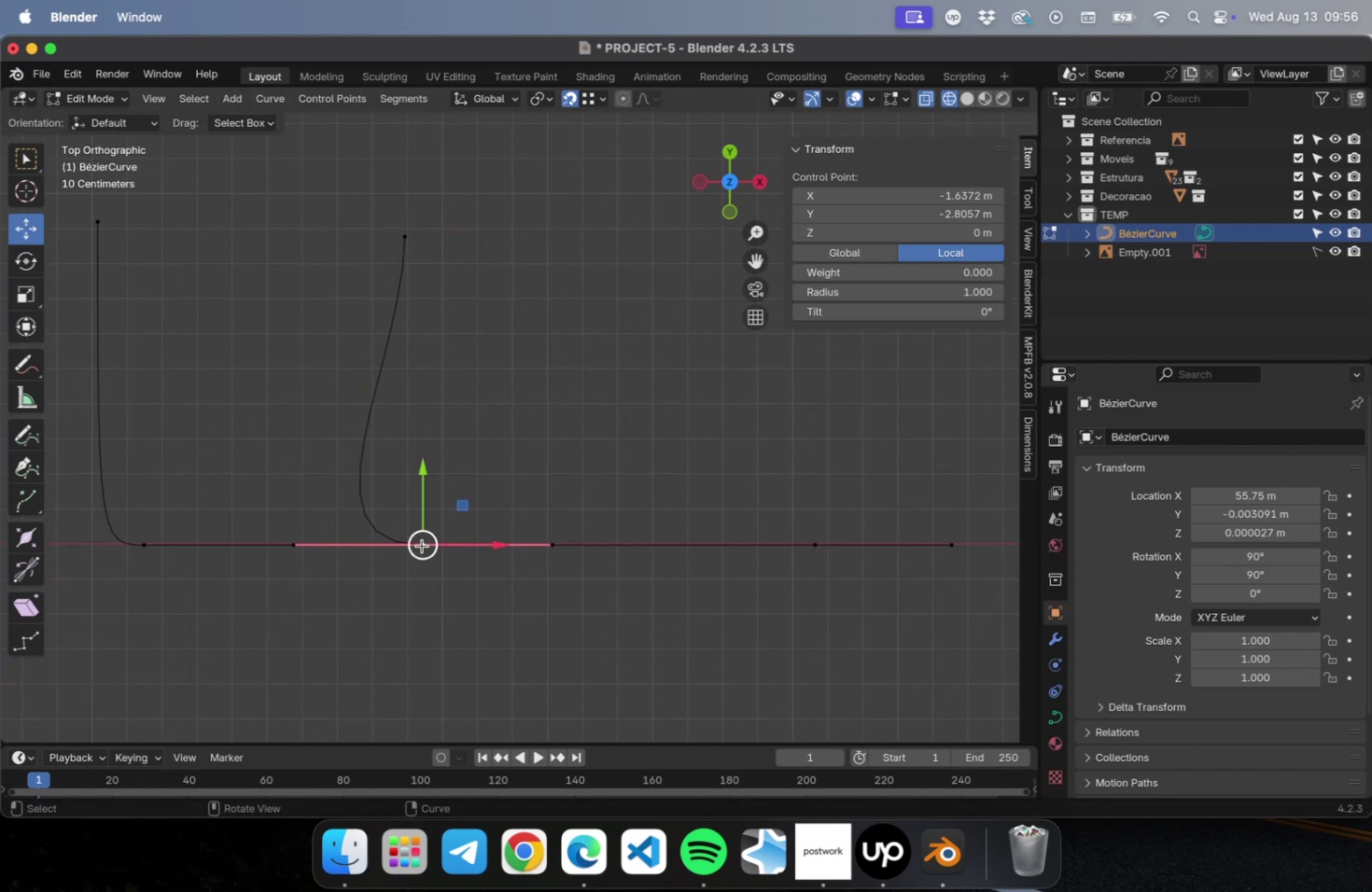 
key(S)
 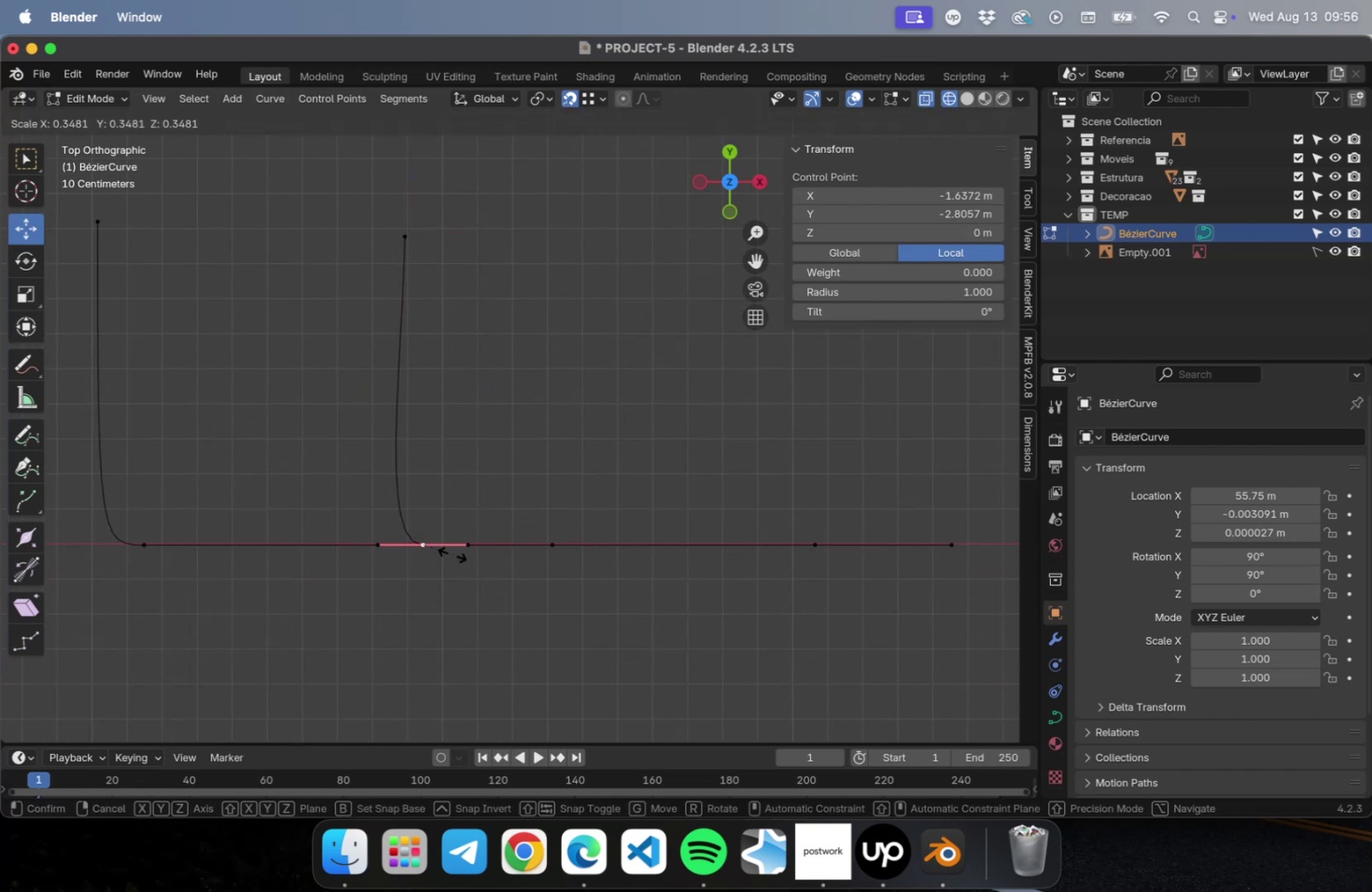 
left_click([454, 552])
 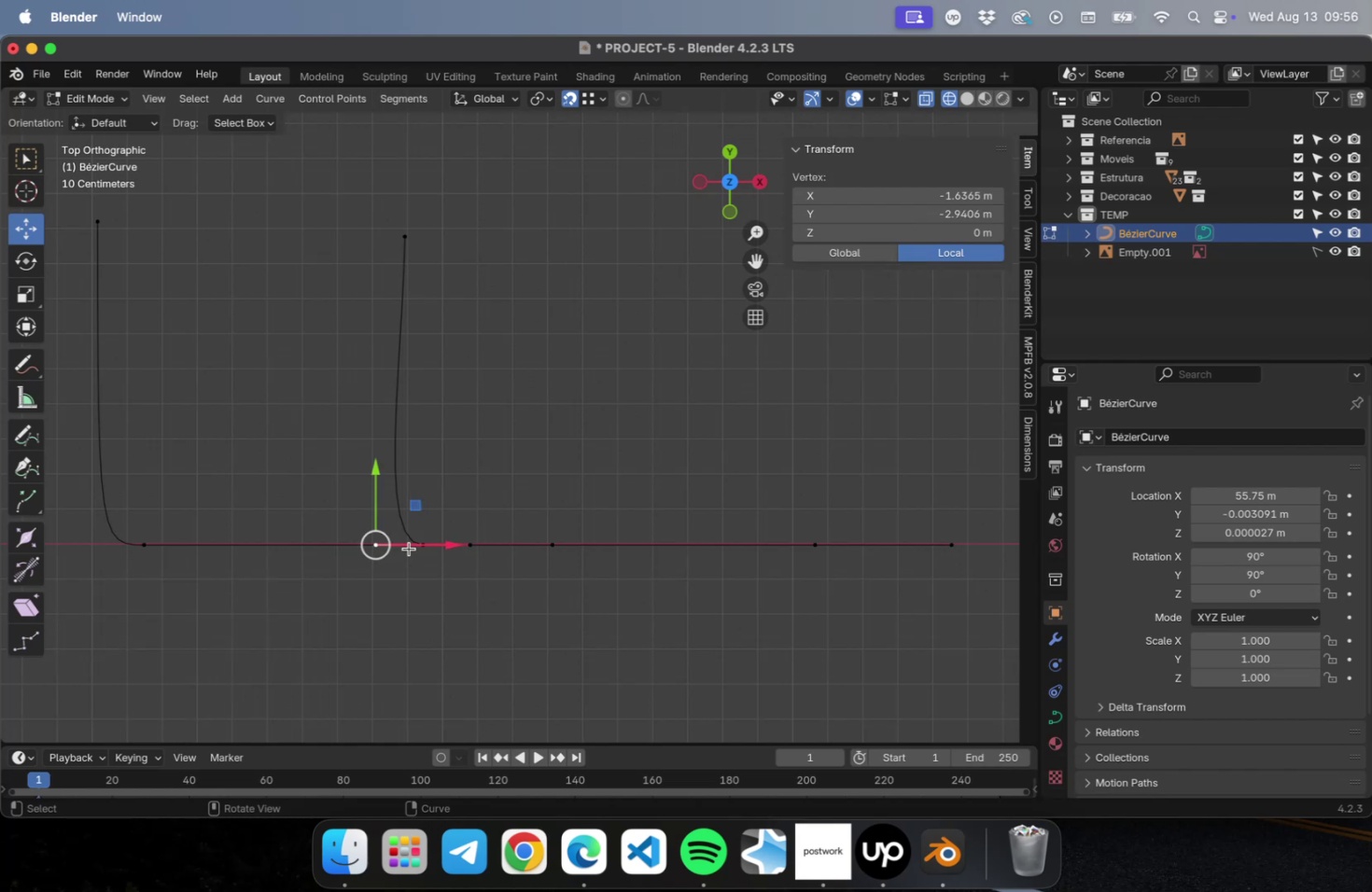 
left_click_drag(start_coordinate=[451, 545], to_coordinate=[470, 545])
 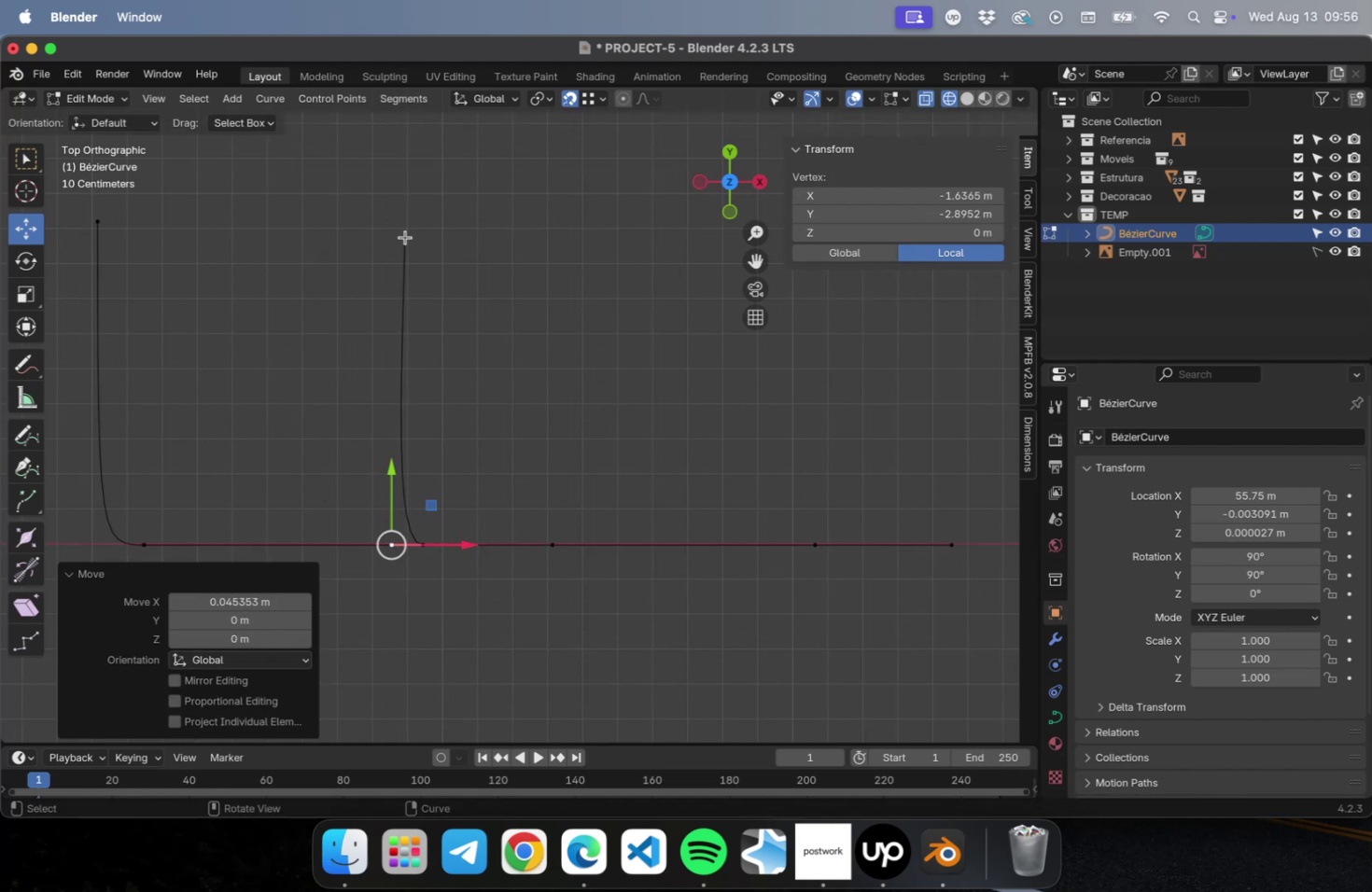 
left_click([405, 233])
 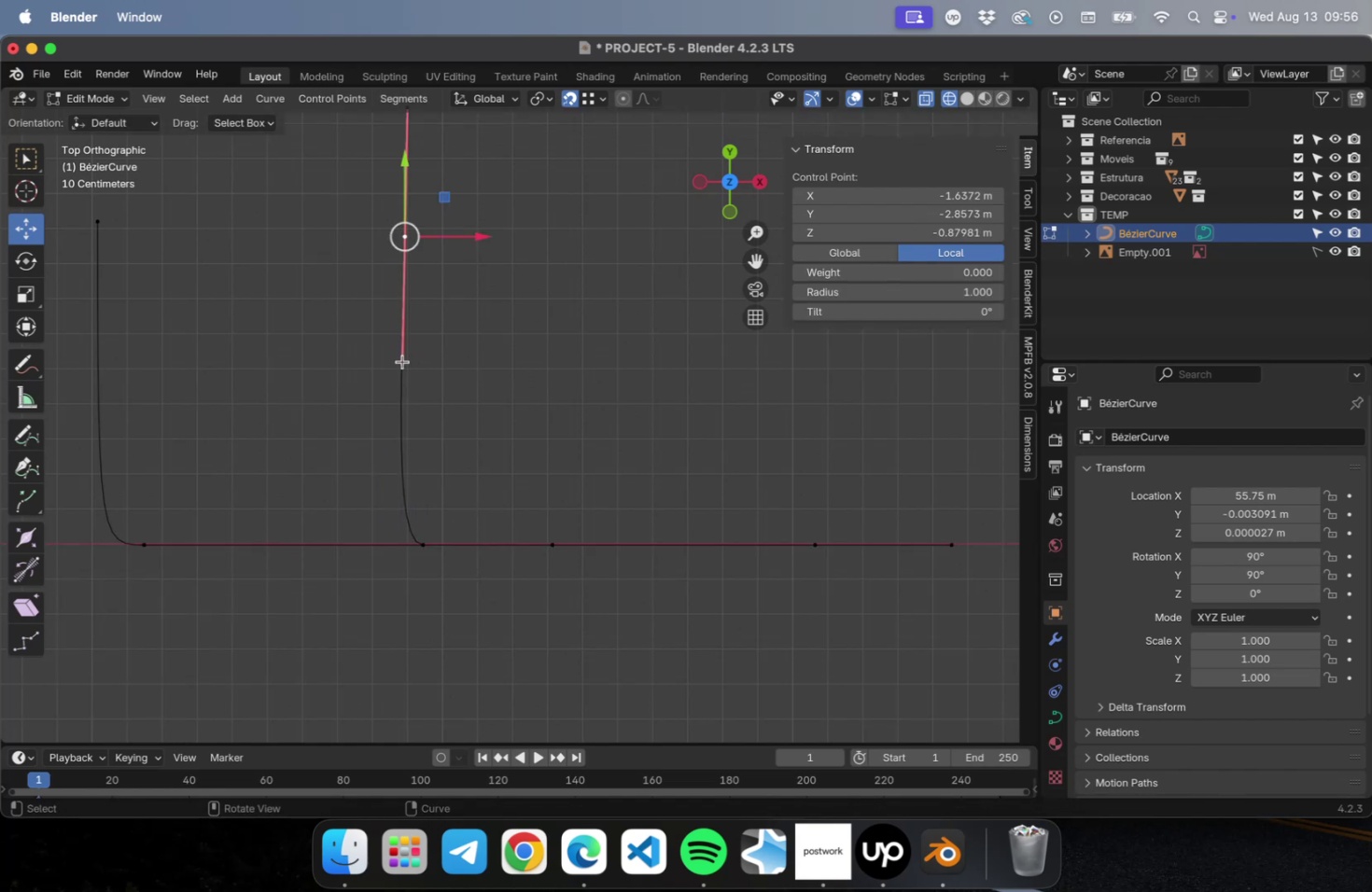 
left_click([402, 363])
 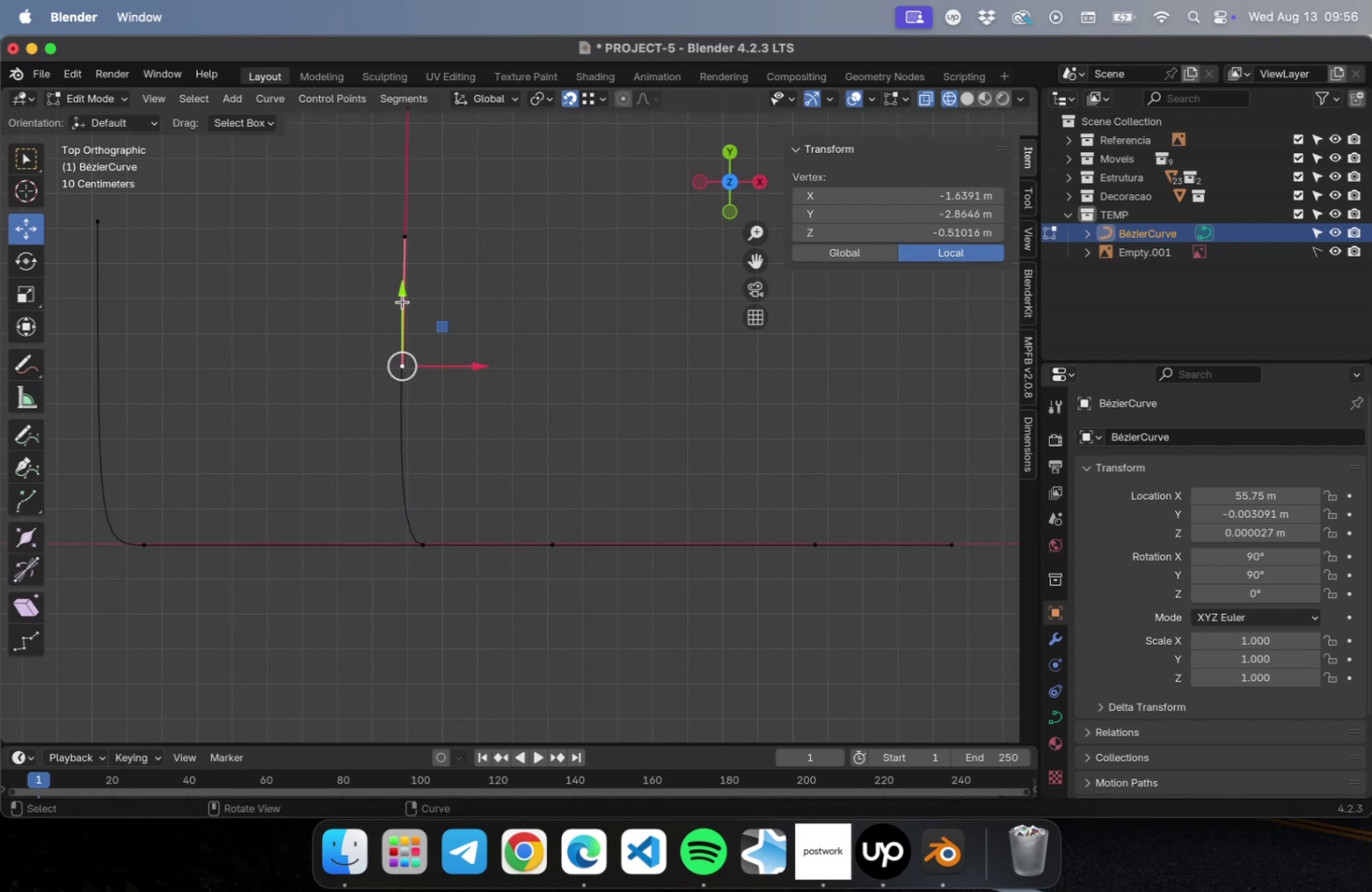 
left_click_drag(start_coordinate=[402, 293], to_coordinate=[391, 477])
 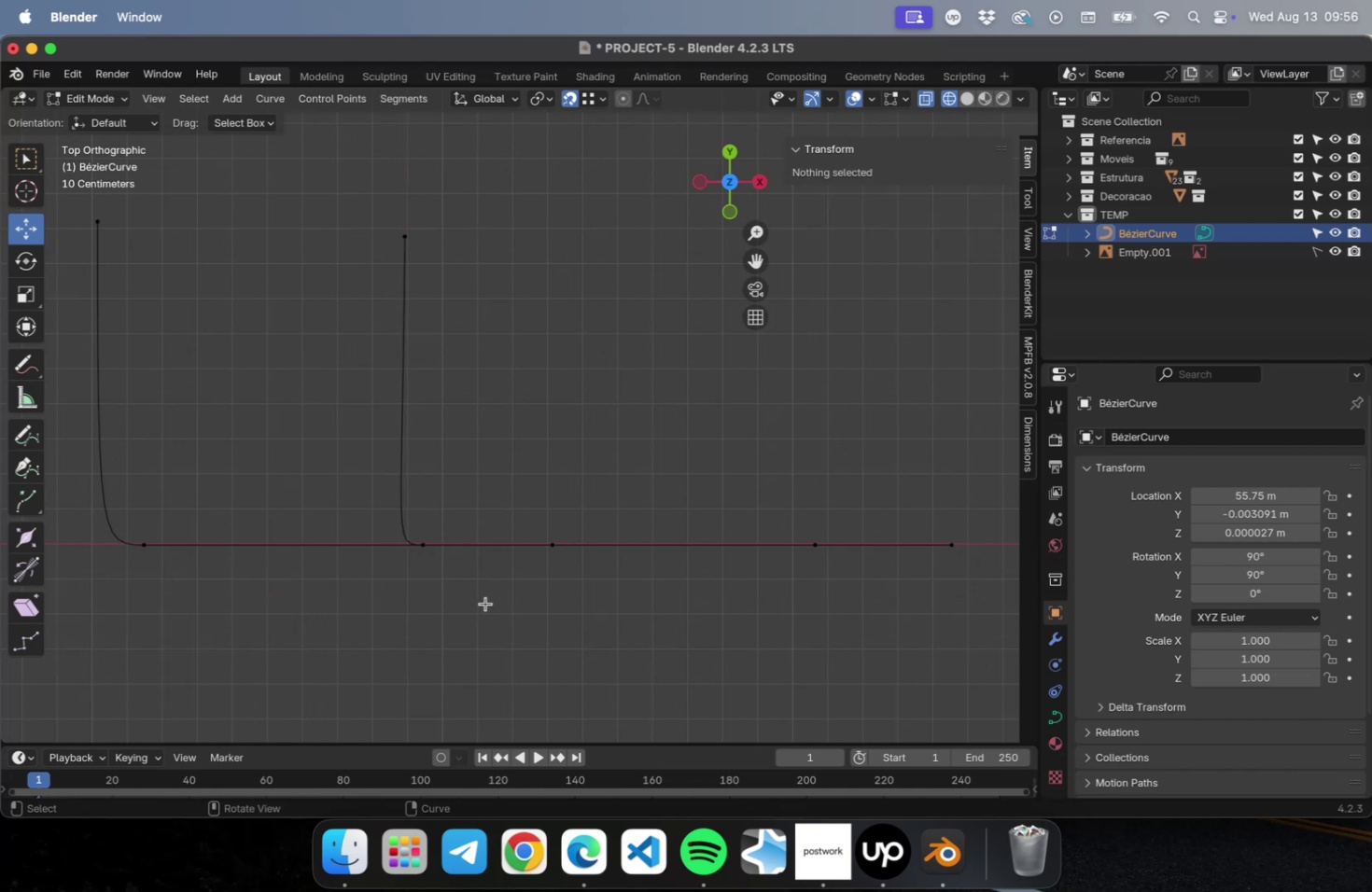 
scroll: coordinate [483, 600], scroll_direction: down, amount: 4.0
 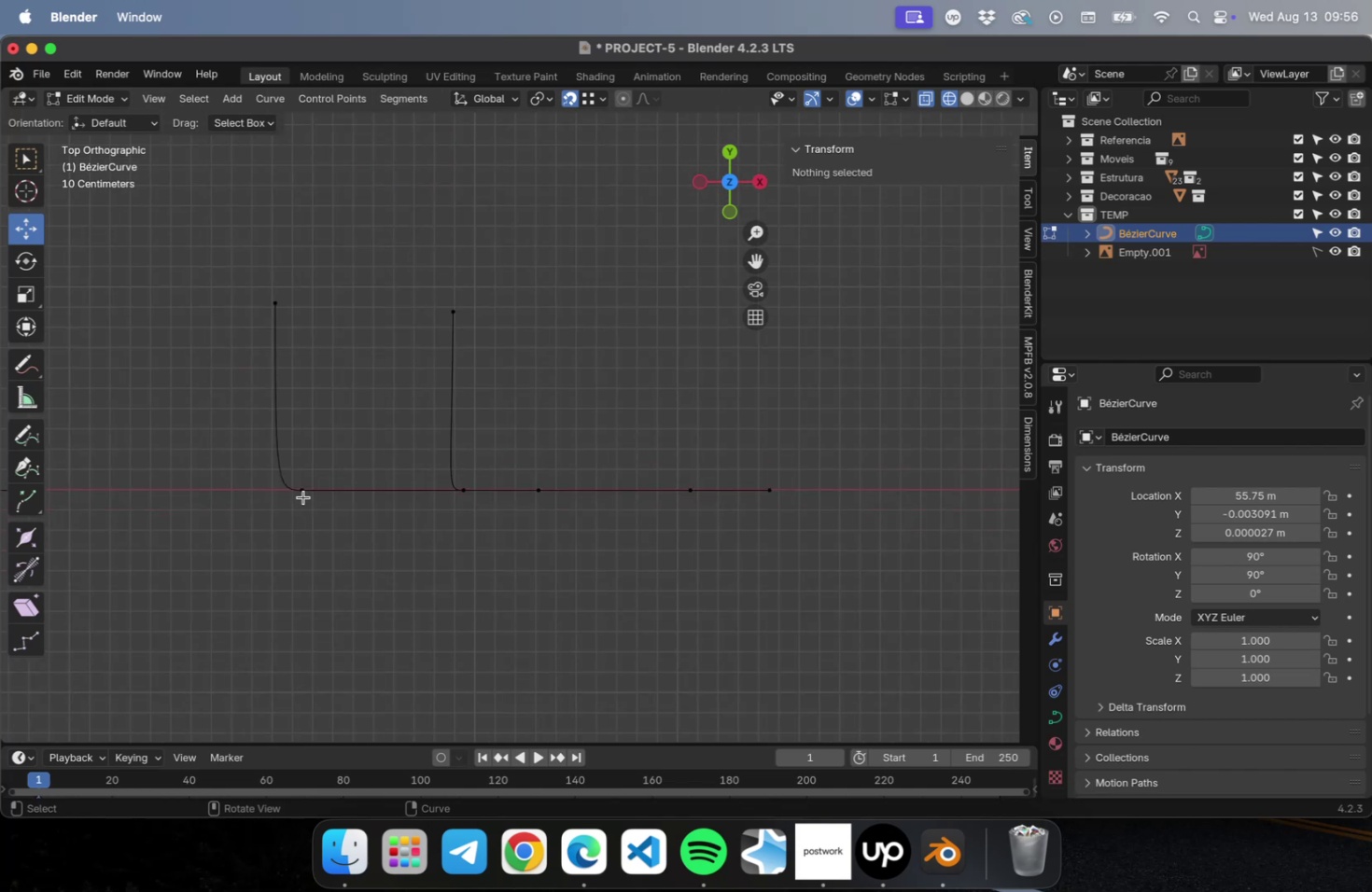 
left_click([302, 493])
 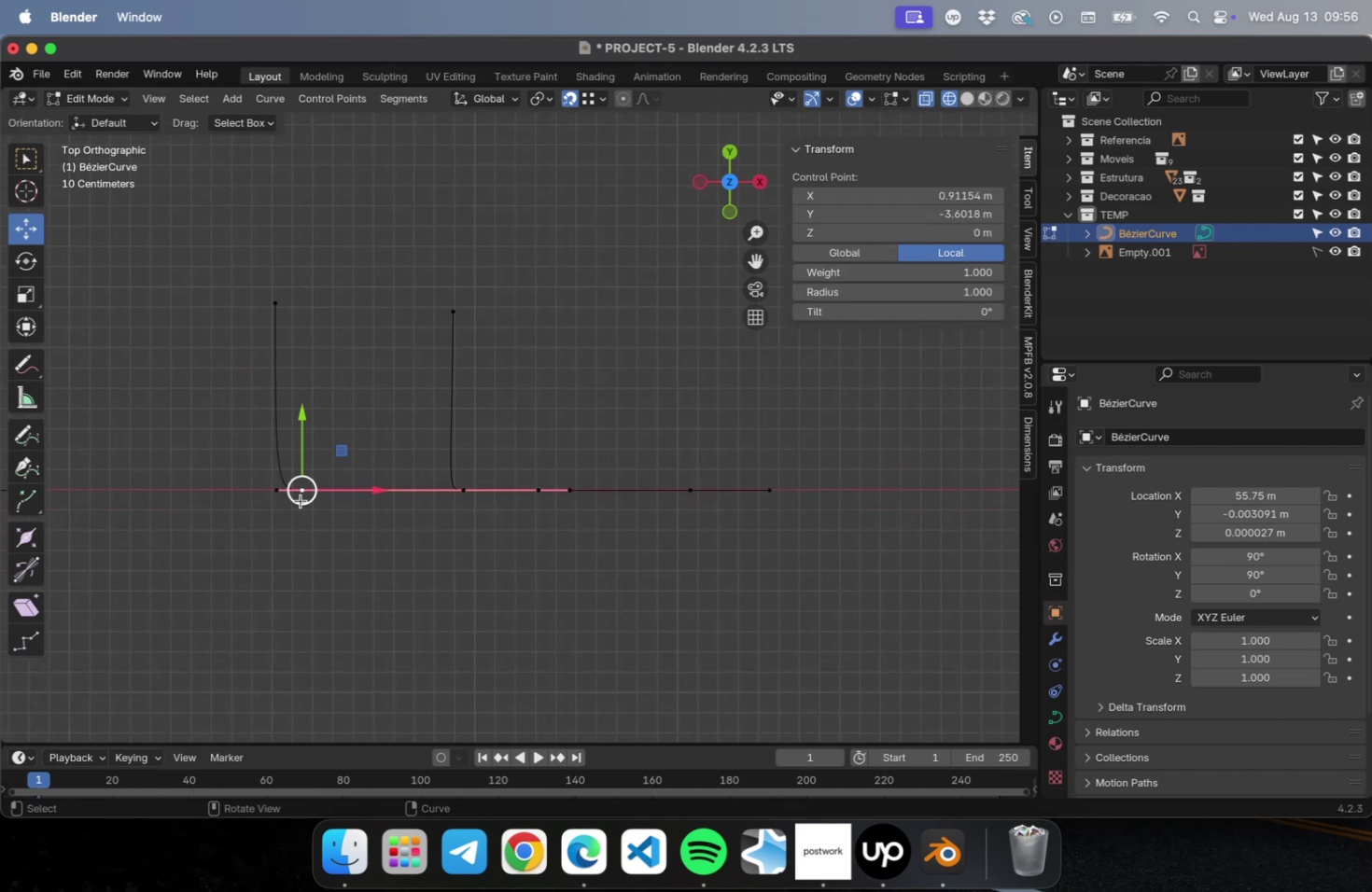 
hold_key(key=ShiftLeft, duration=0.55)
 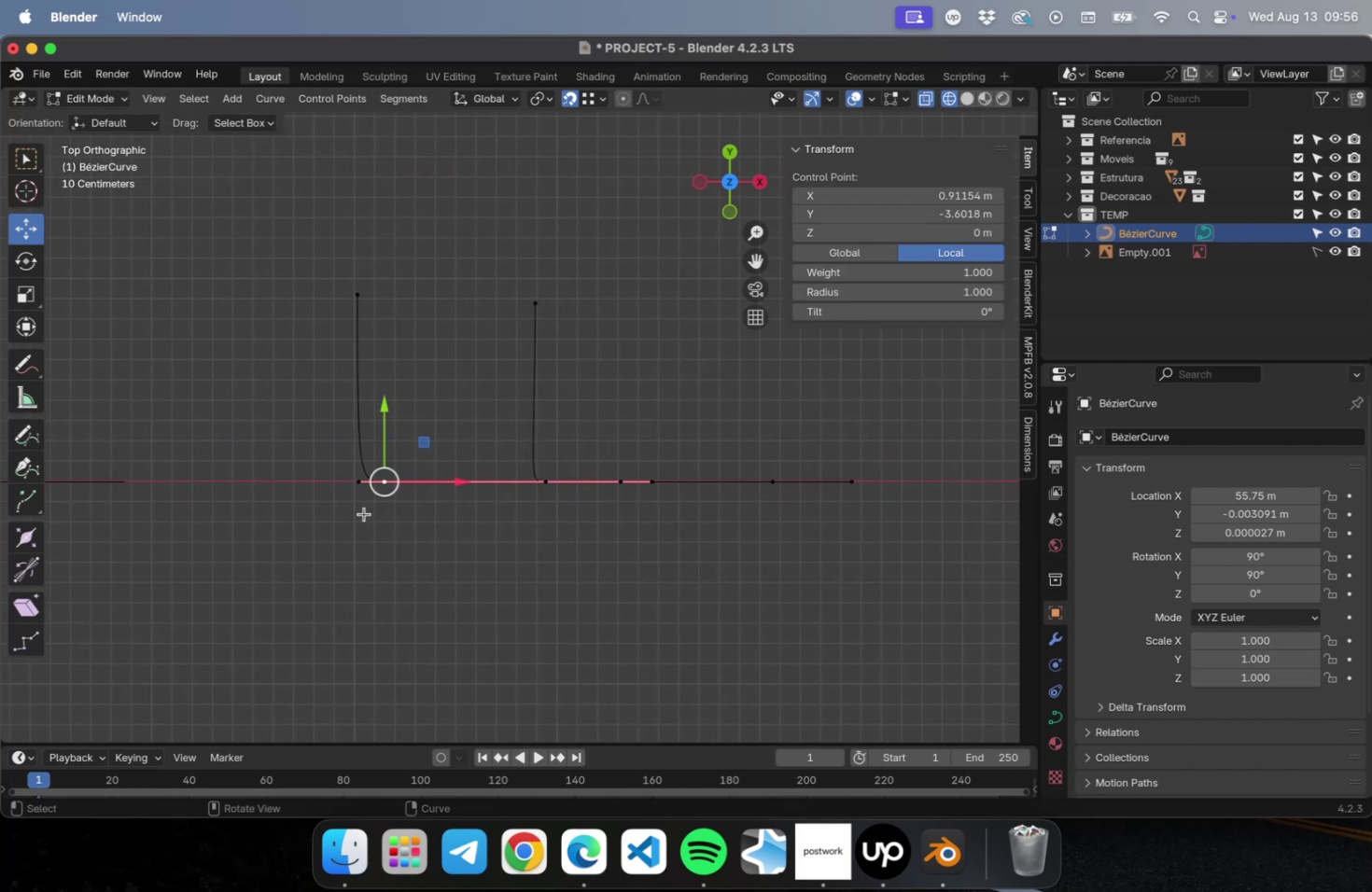 
scroll: coordinate [364, 509], scroll_direction: up, amount: 15.0
 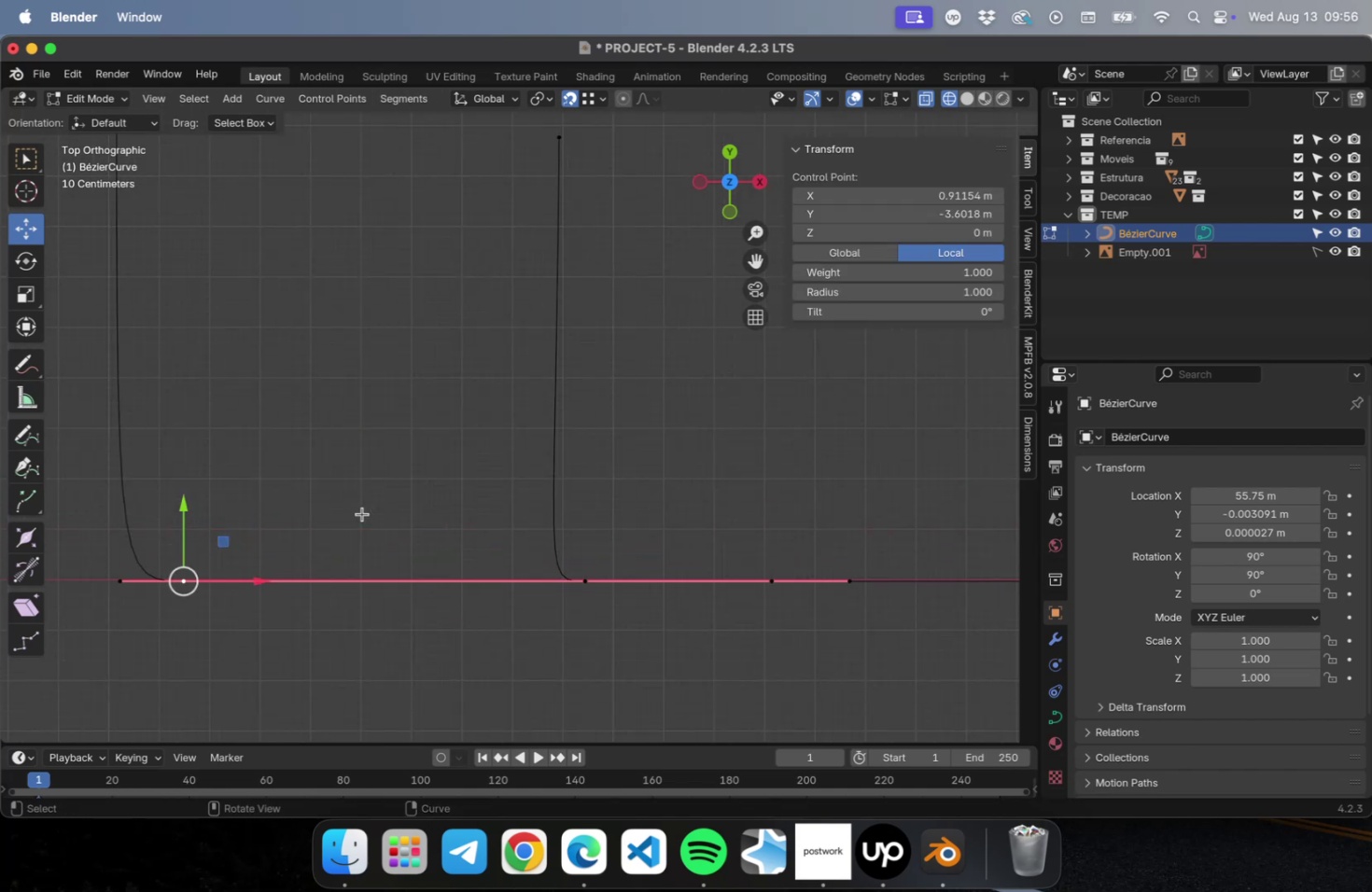 
hold_key(key=ShiftLeft, duration=0.56)
 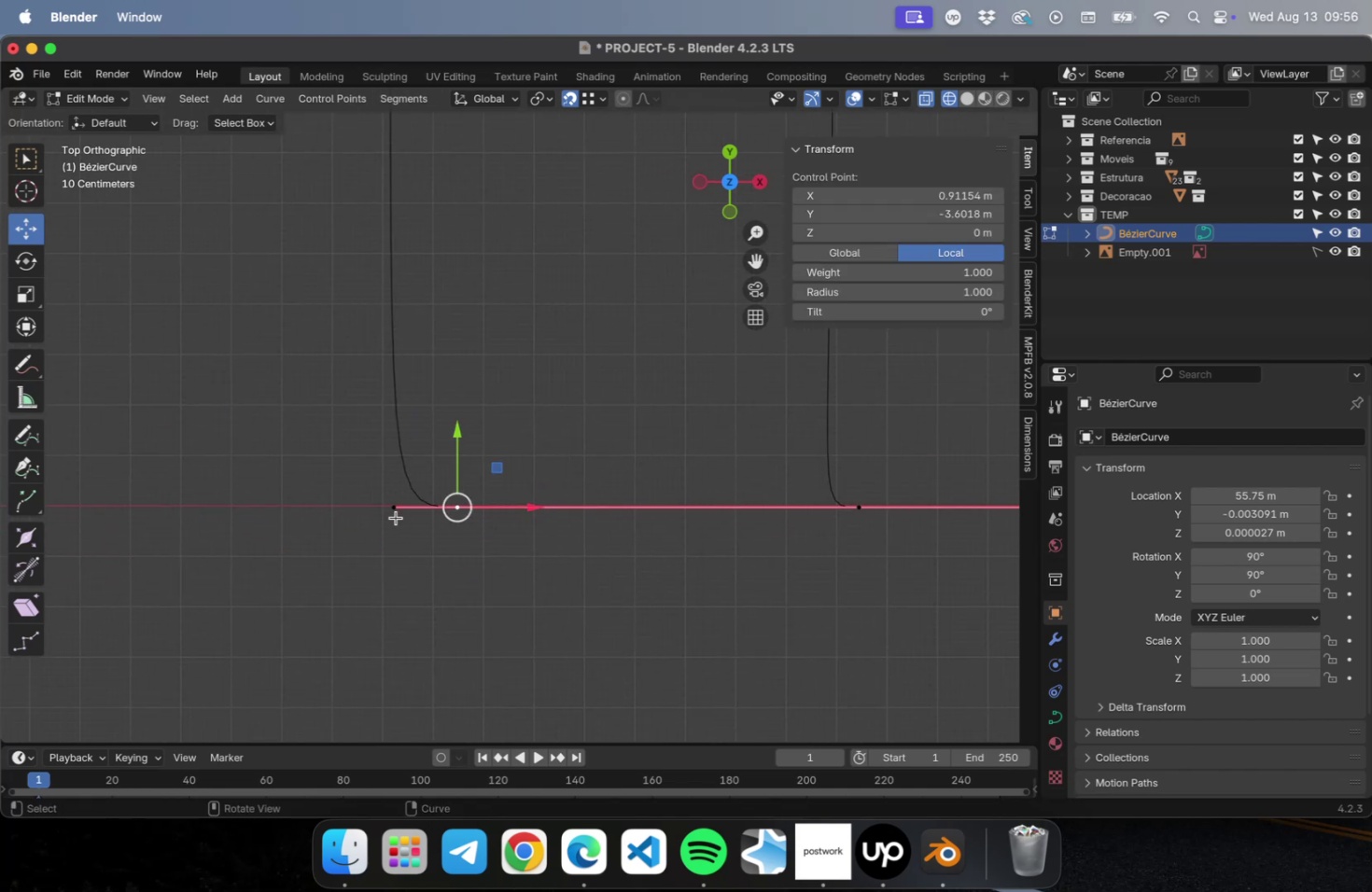 
hold_key(key=ShiftLeft, duration=0.47)
 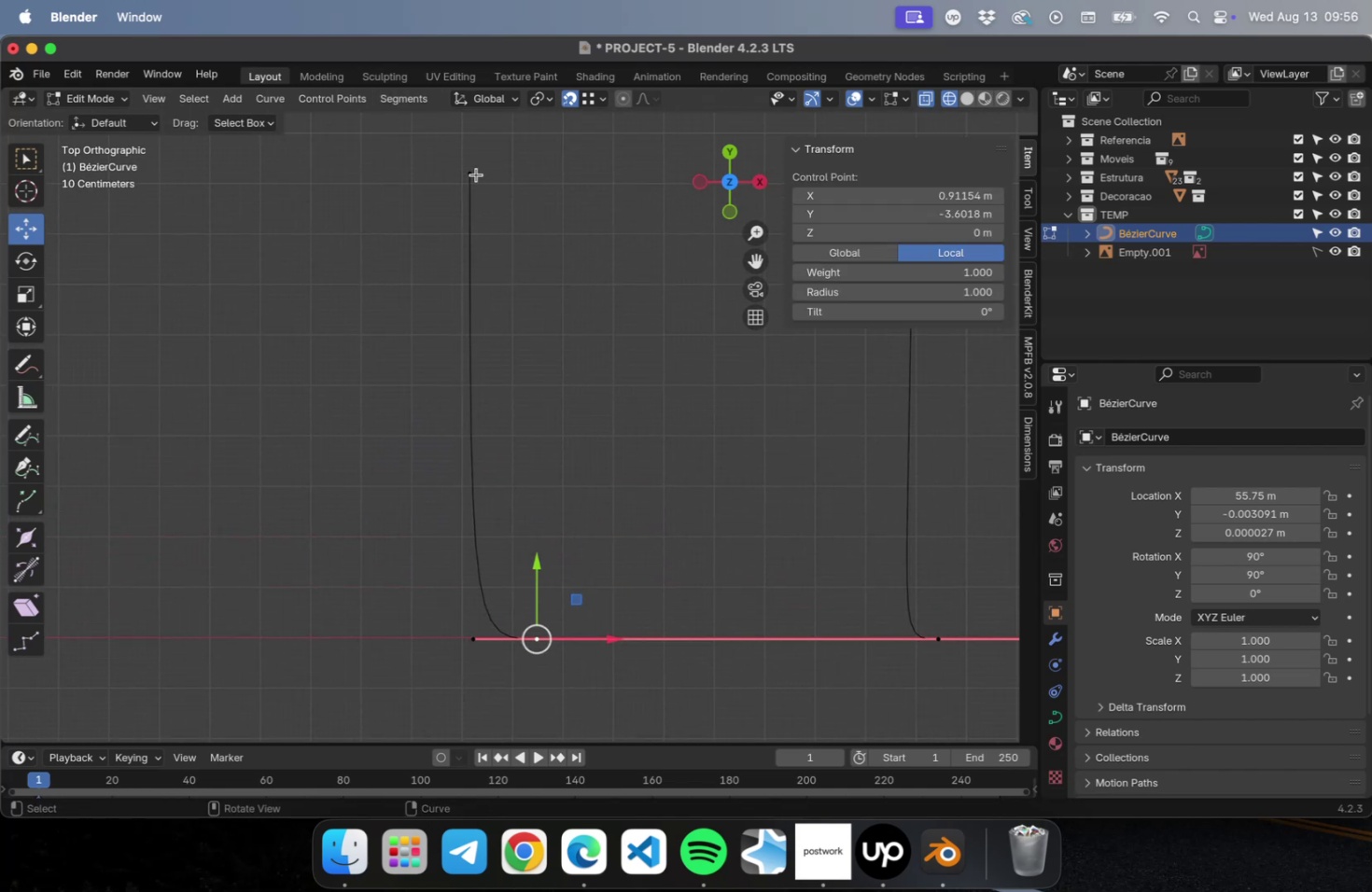 
left_click([472, 172])
 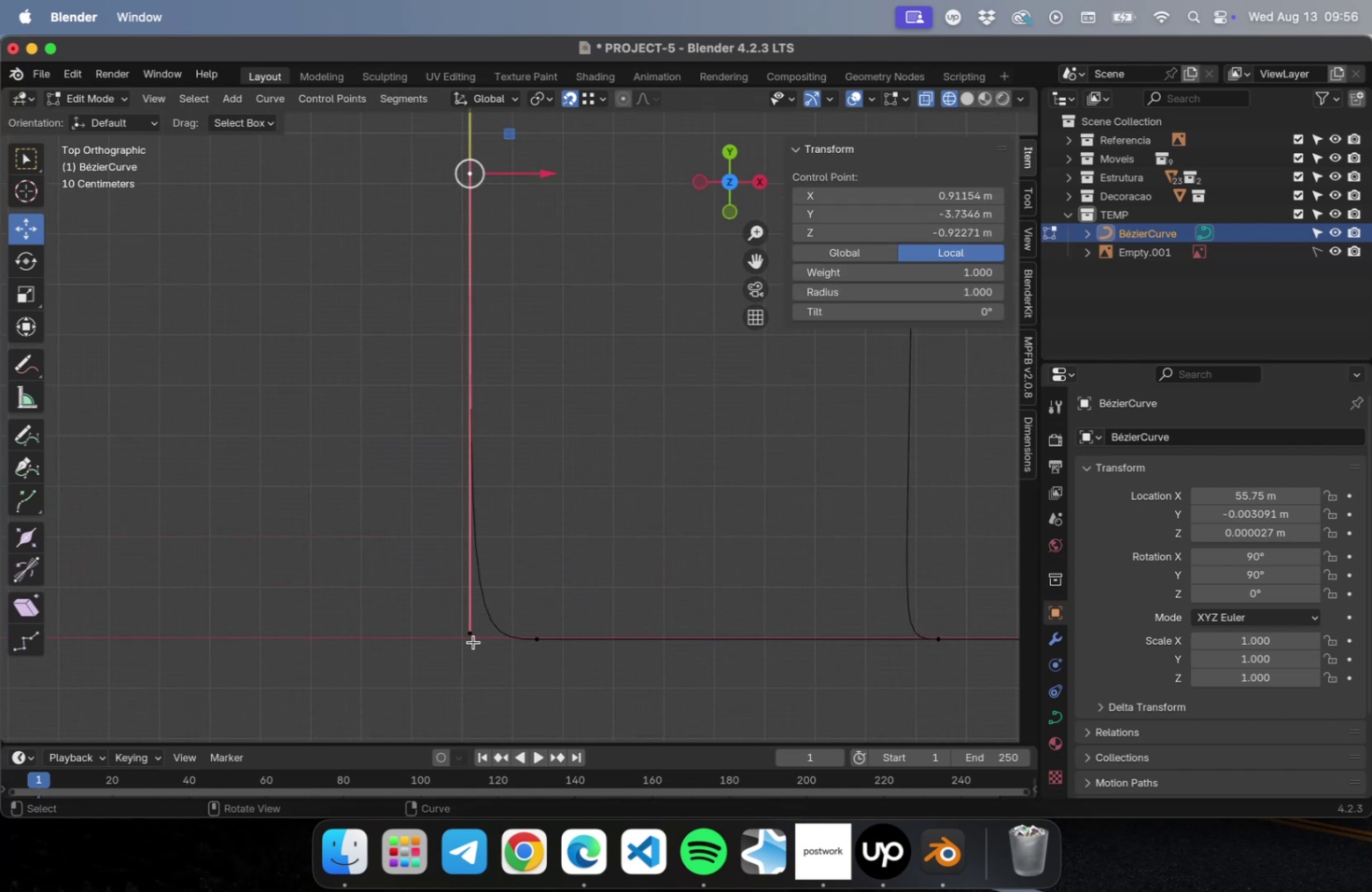 
left_click([472, 632])
 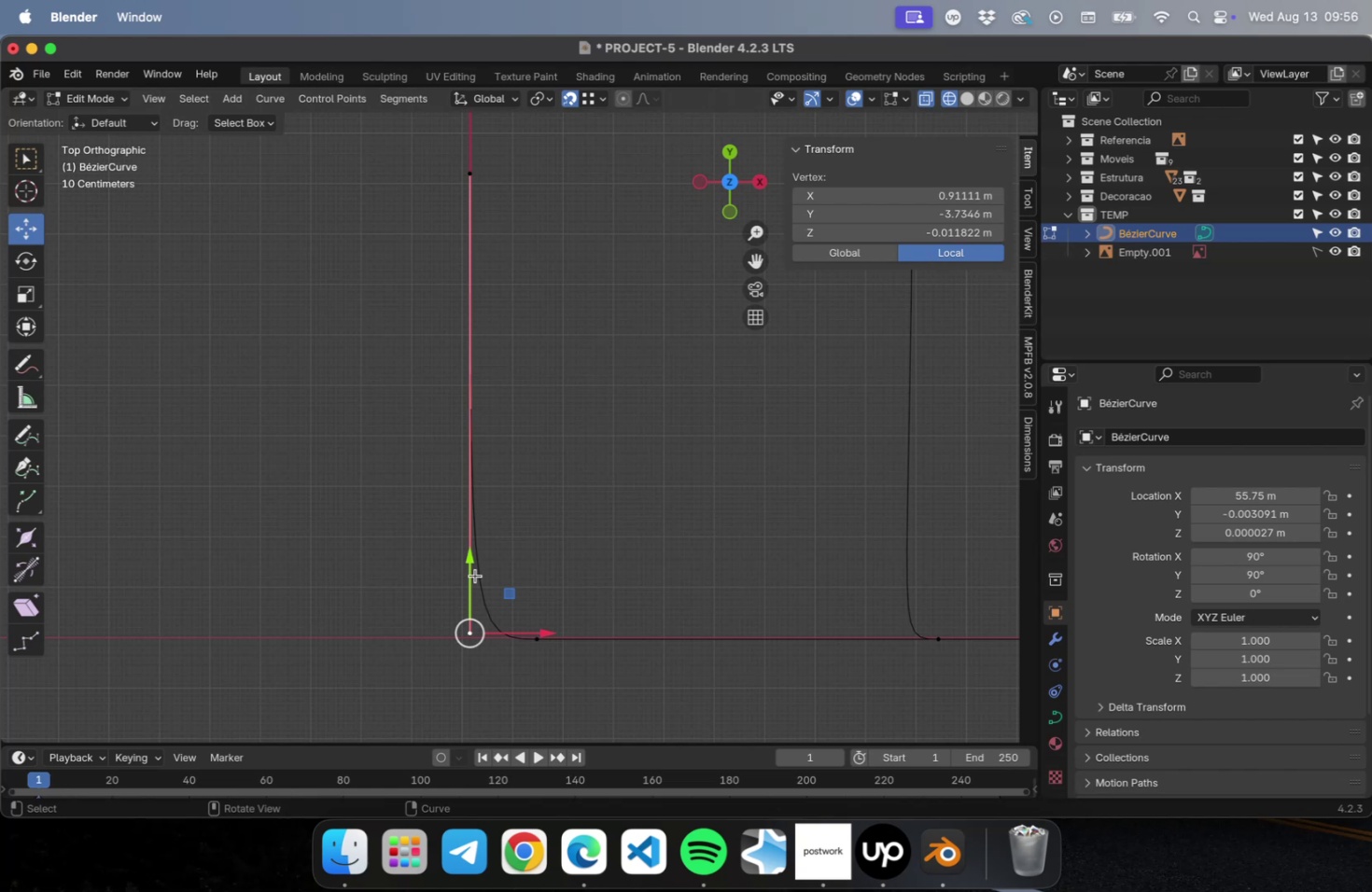 
left_click_drag(start_coordinate=[470, 569], to_coordinate=[471, 592])
 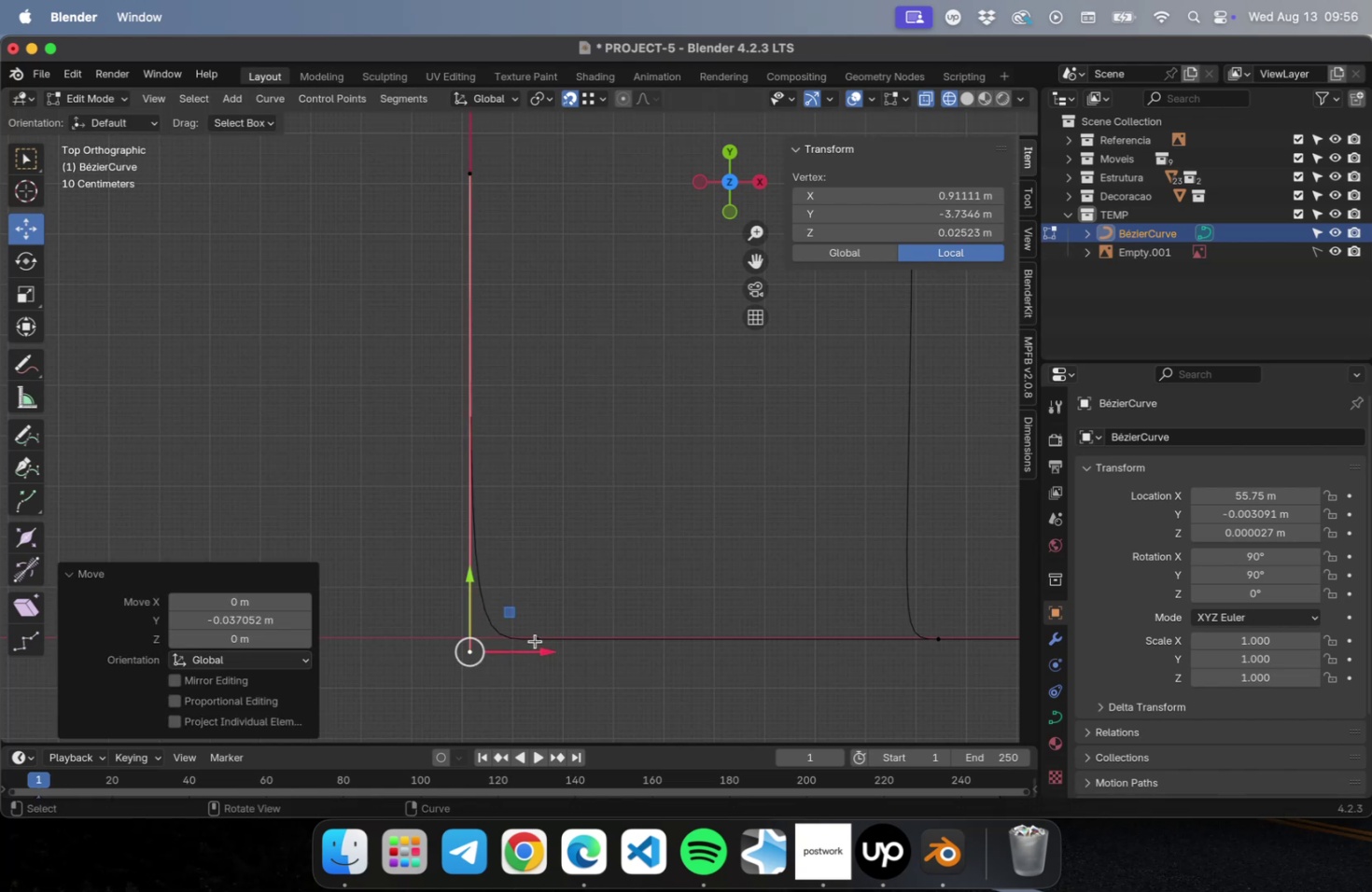 
left_click([536, 637])
 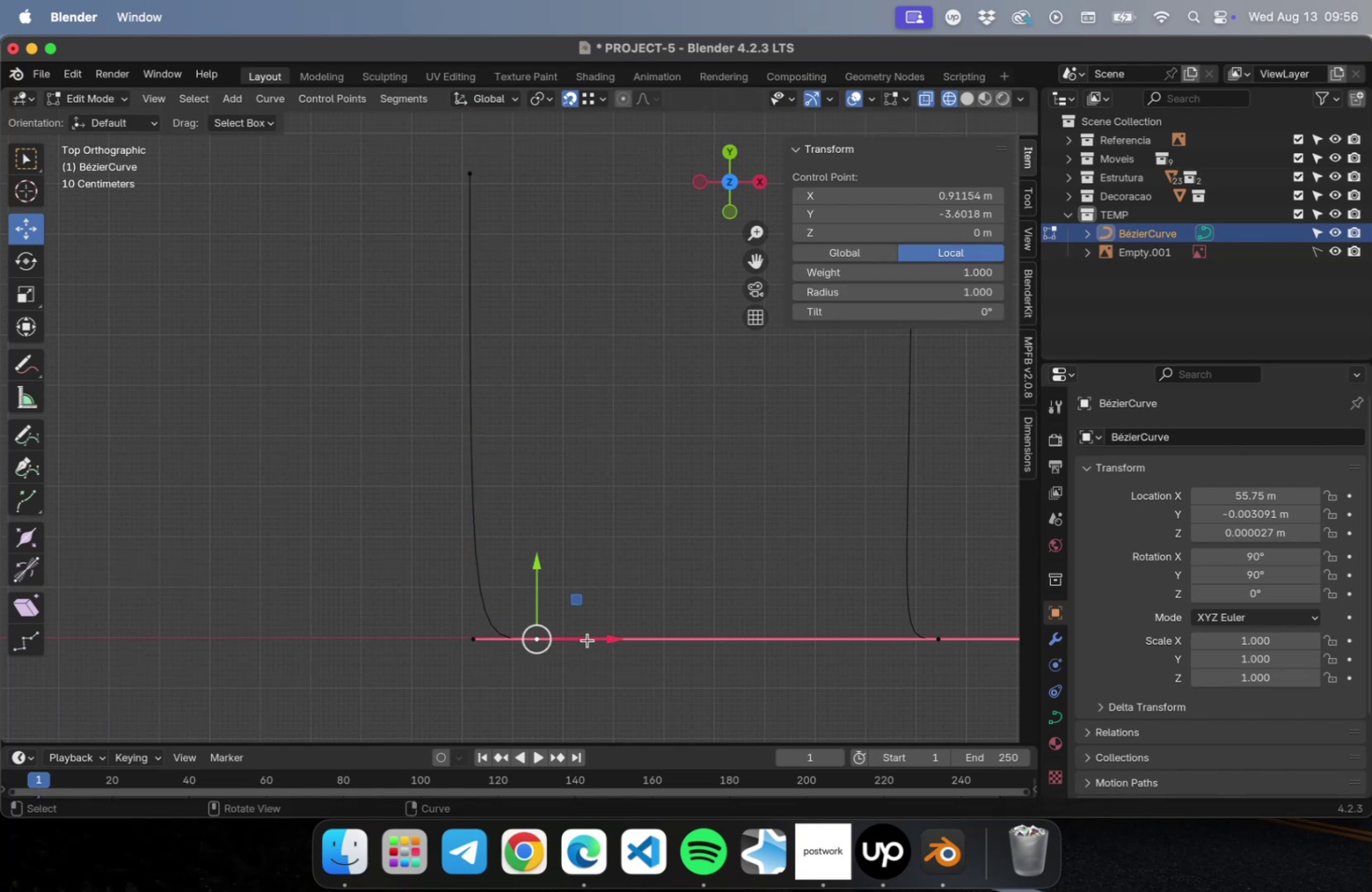 
left_click_drag(start_coordinate=[593, 637], to_coordinate=[555, 640])
 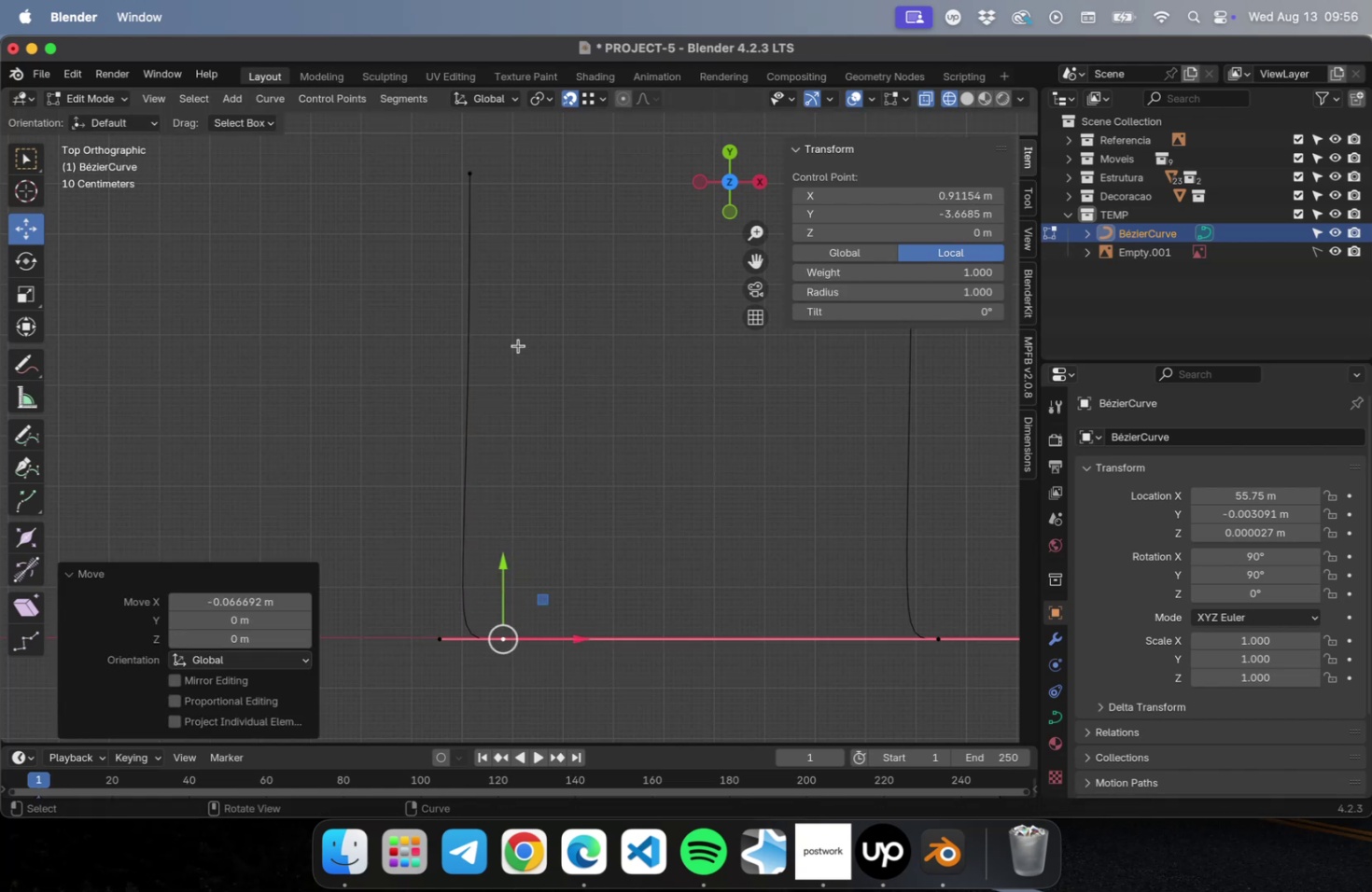 
hold_key(key=ShiftLeft, duration=0.45)
 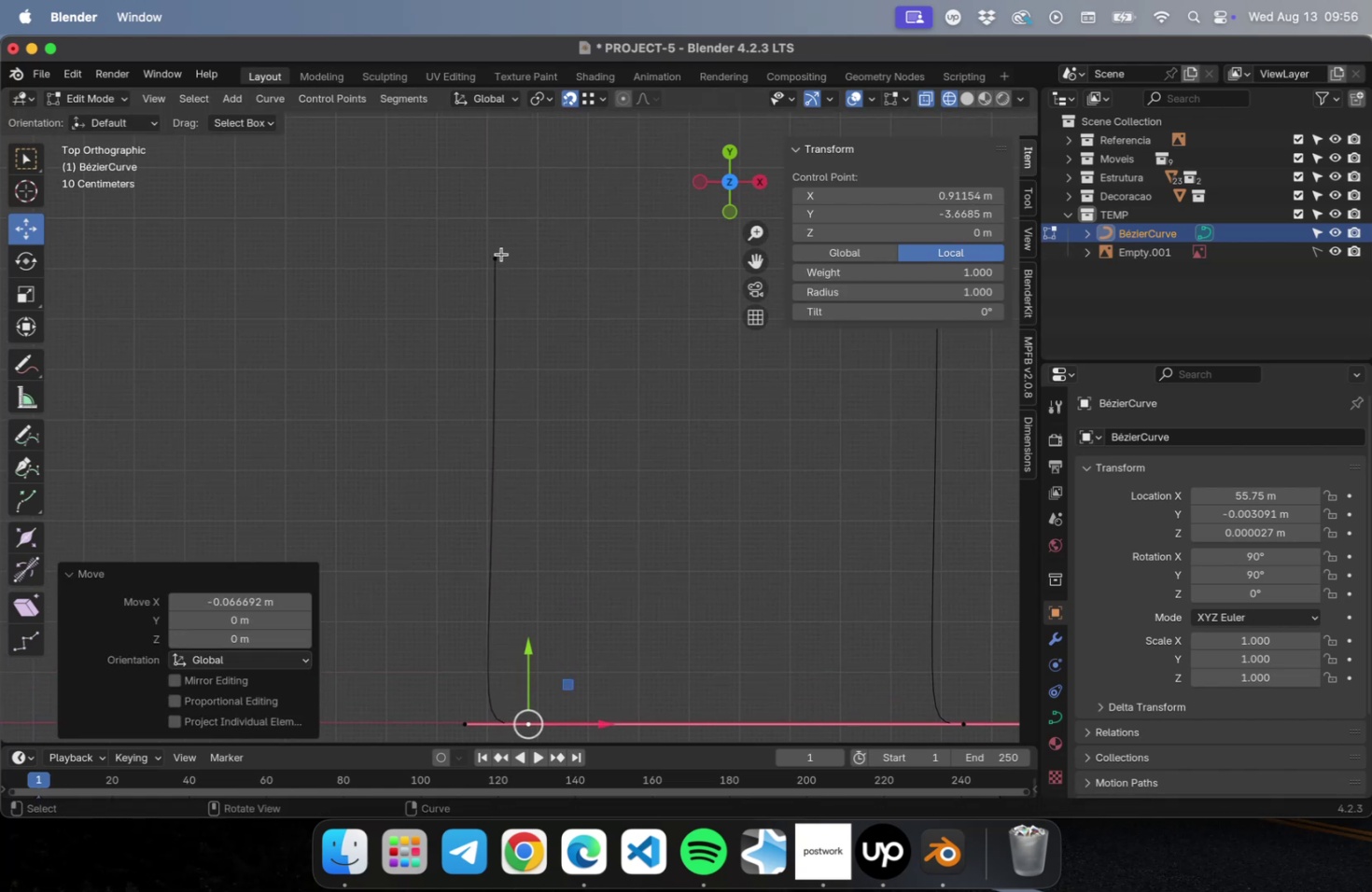 
left_click([500, 254])
 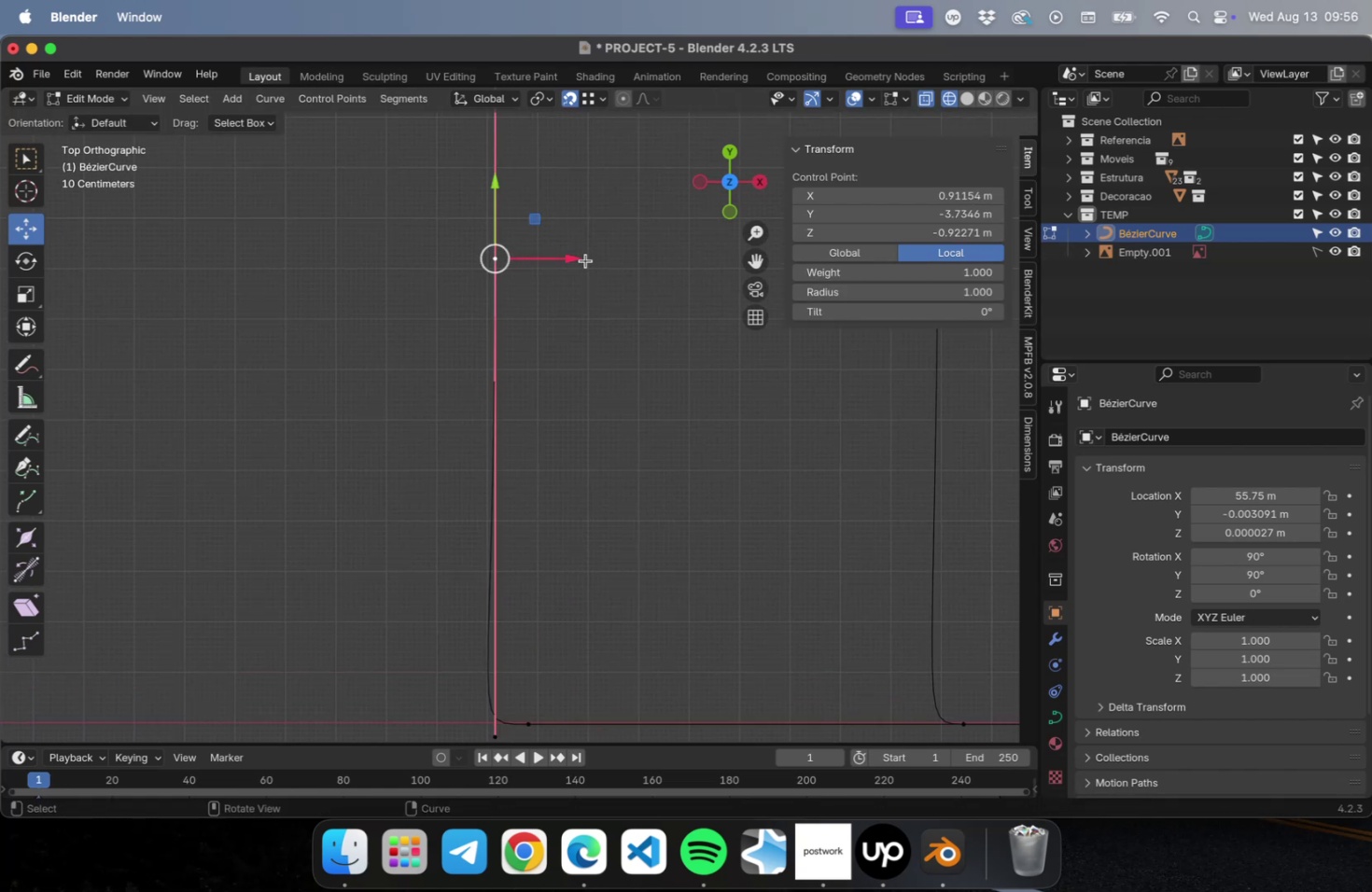 
left_click_drag(start_coordinate=[576, 260], to_coordinate=[566, 262])
 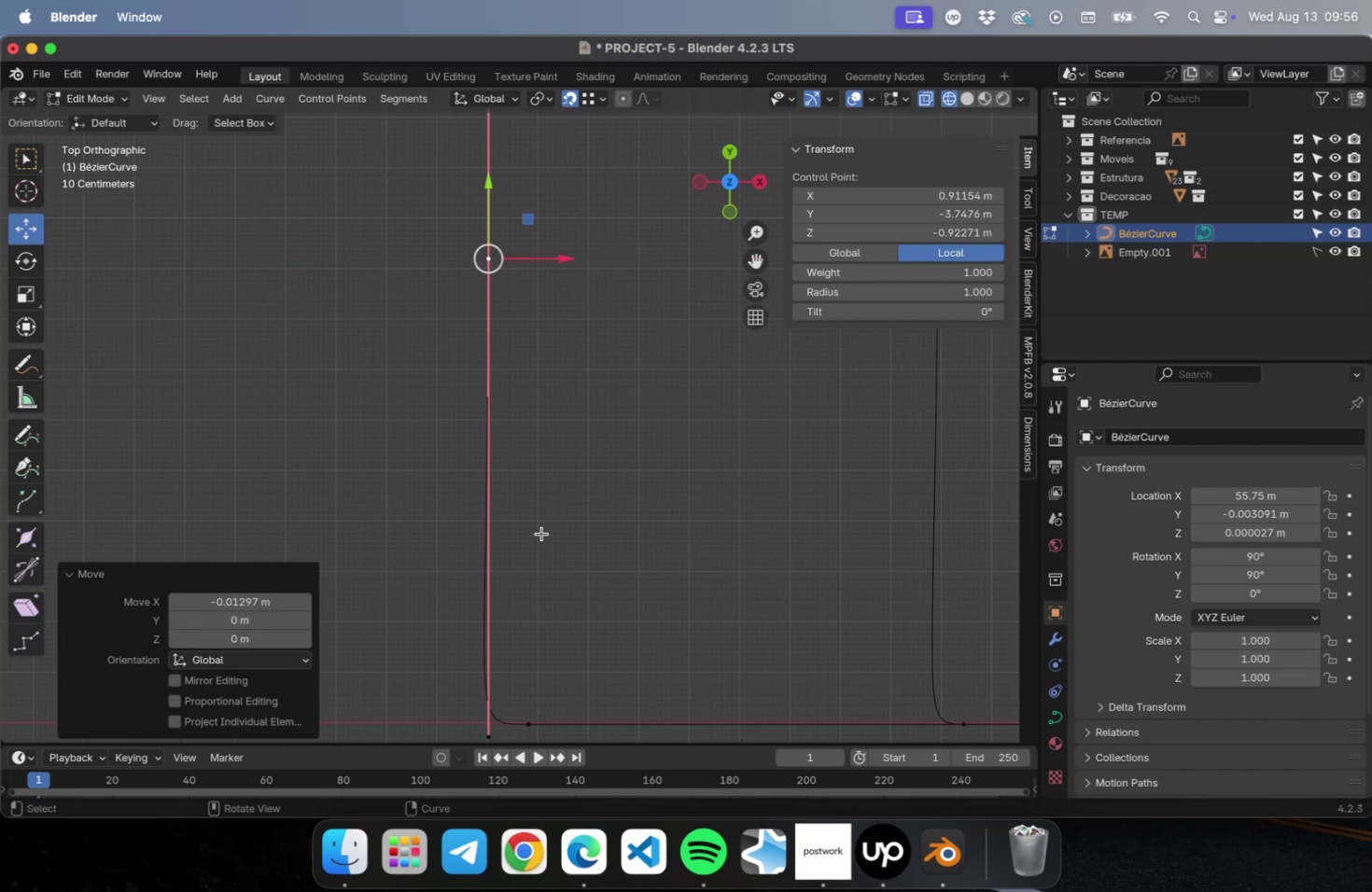 
hold_key(key=ShiftLeft, duration=0.8)
 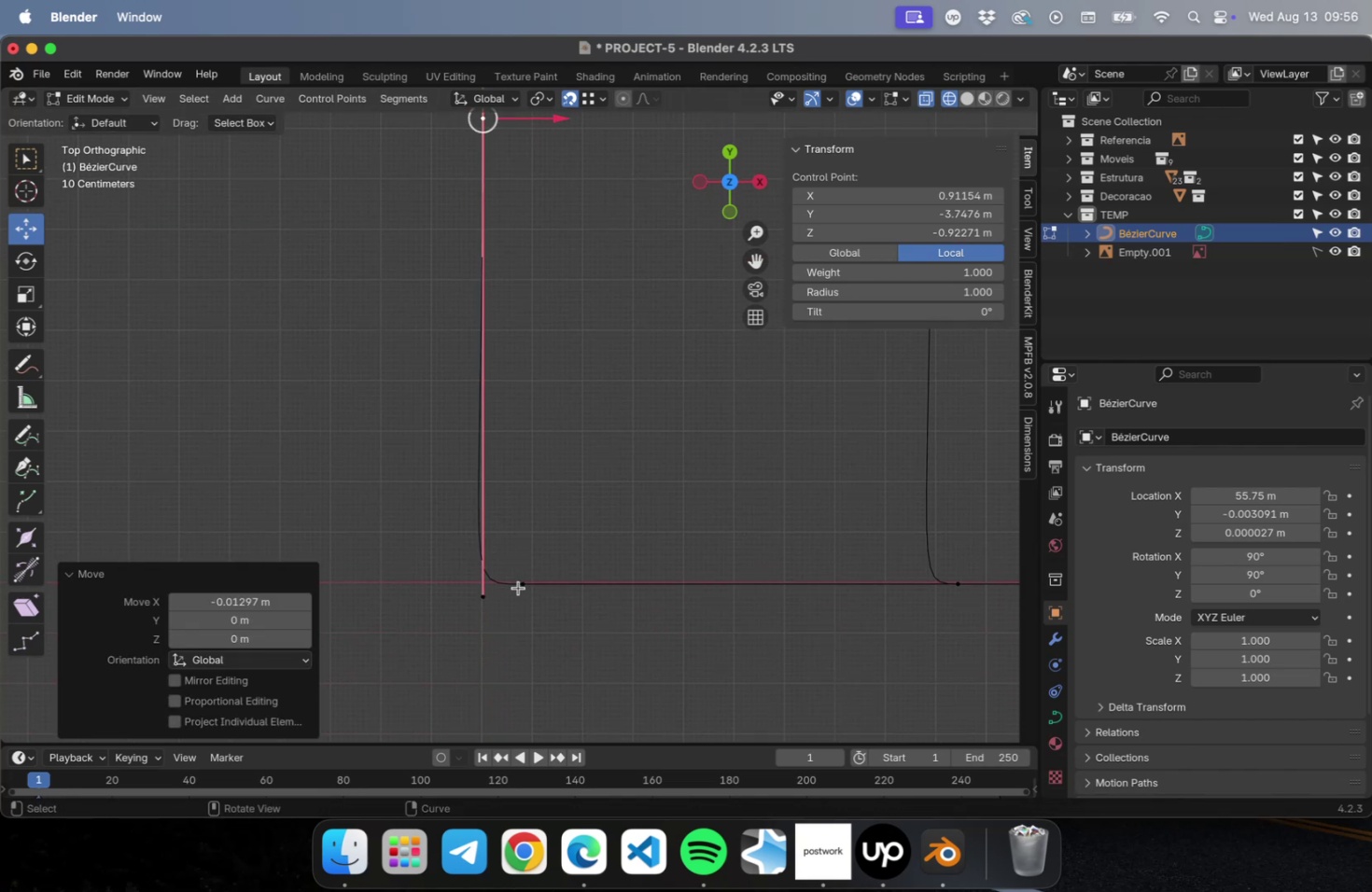 
left_click([522, 584])
 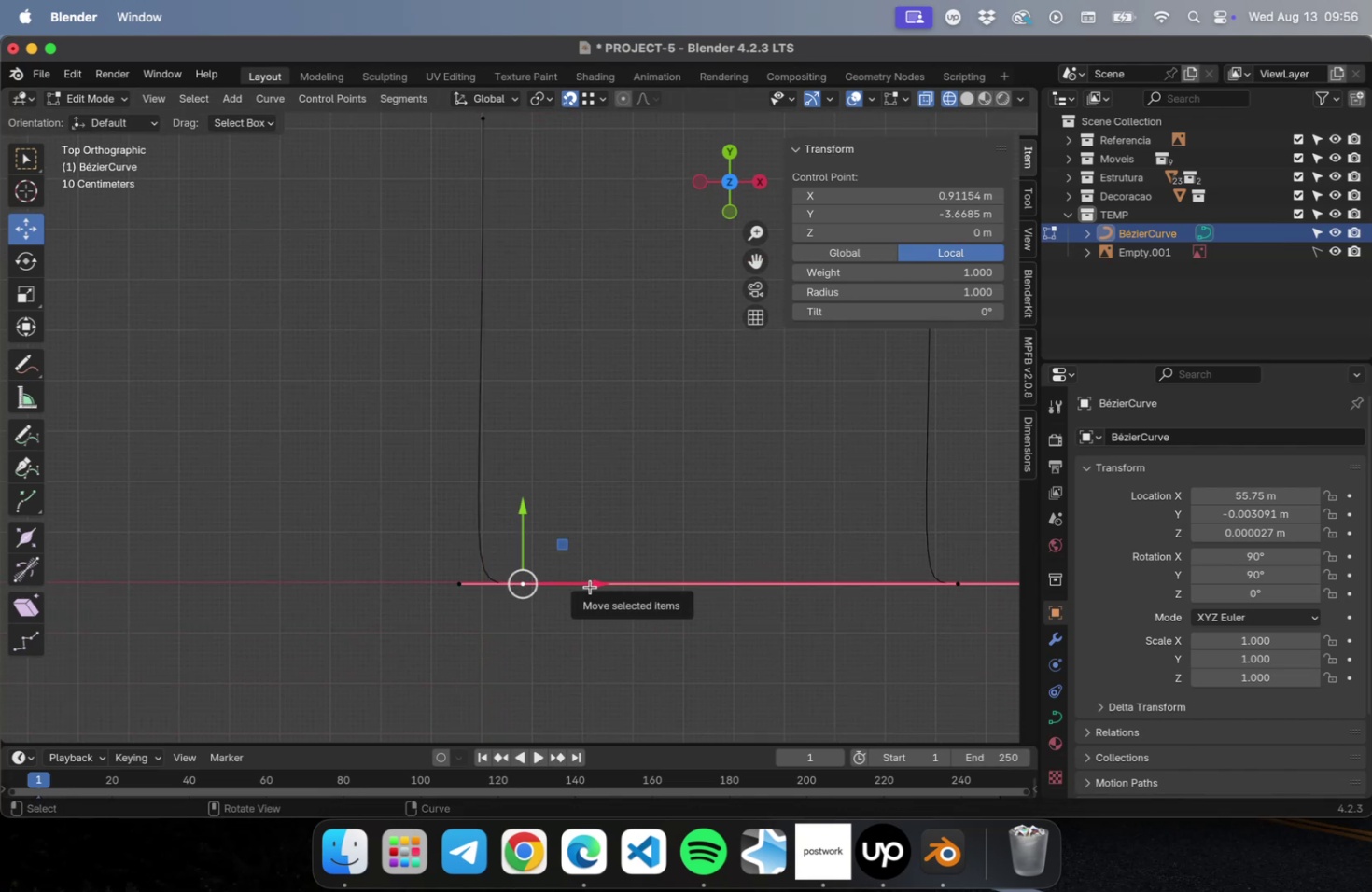 
left_click_drag(start_coordinate=[594, 581], to_coordinate=[605, 581])
 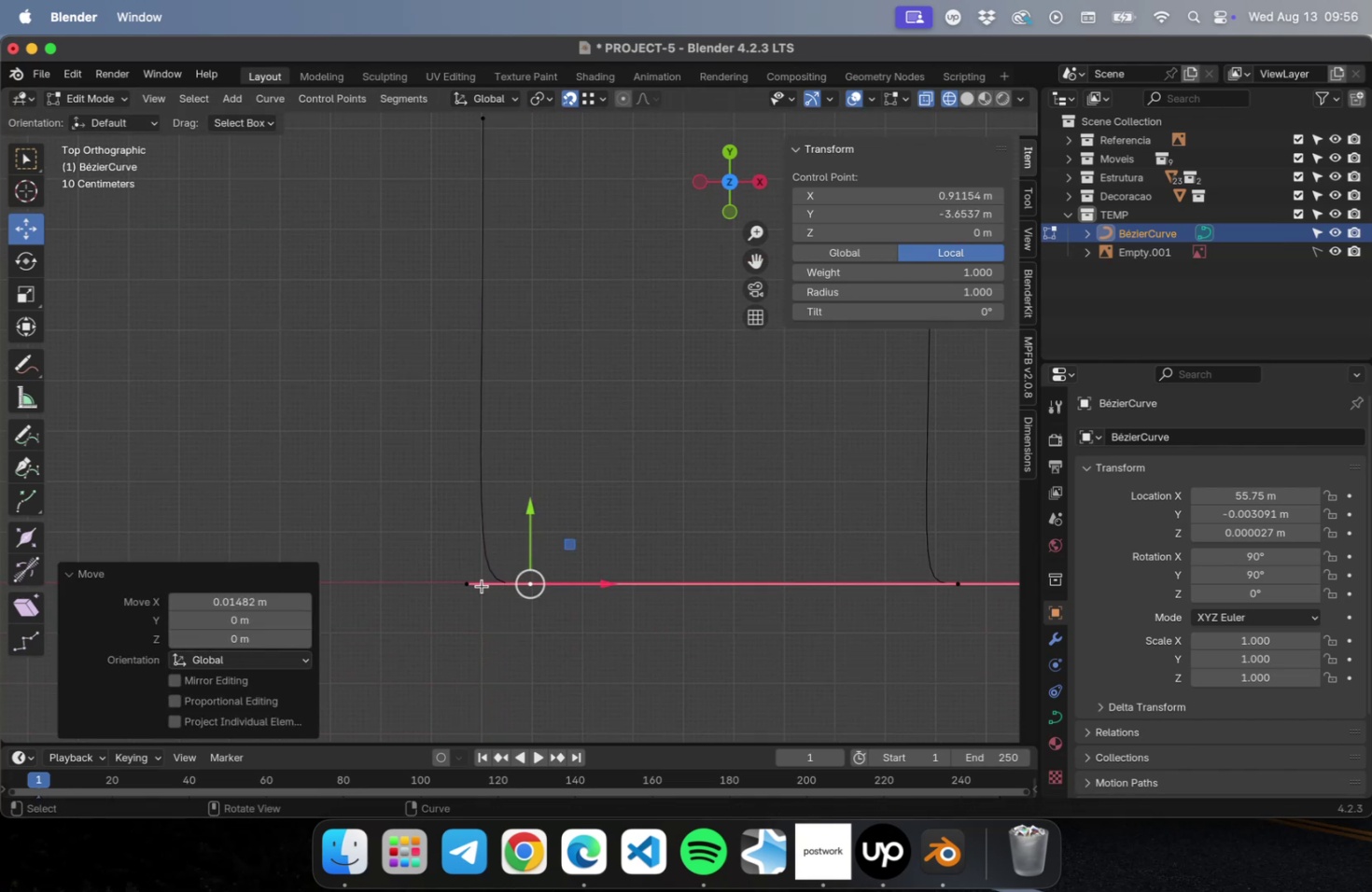 
left_click_drag(start_coordinate=[471, 583], to_coordinate=[446, 554])
 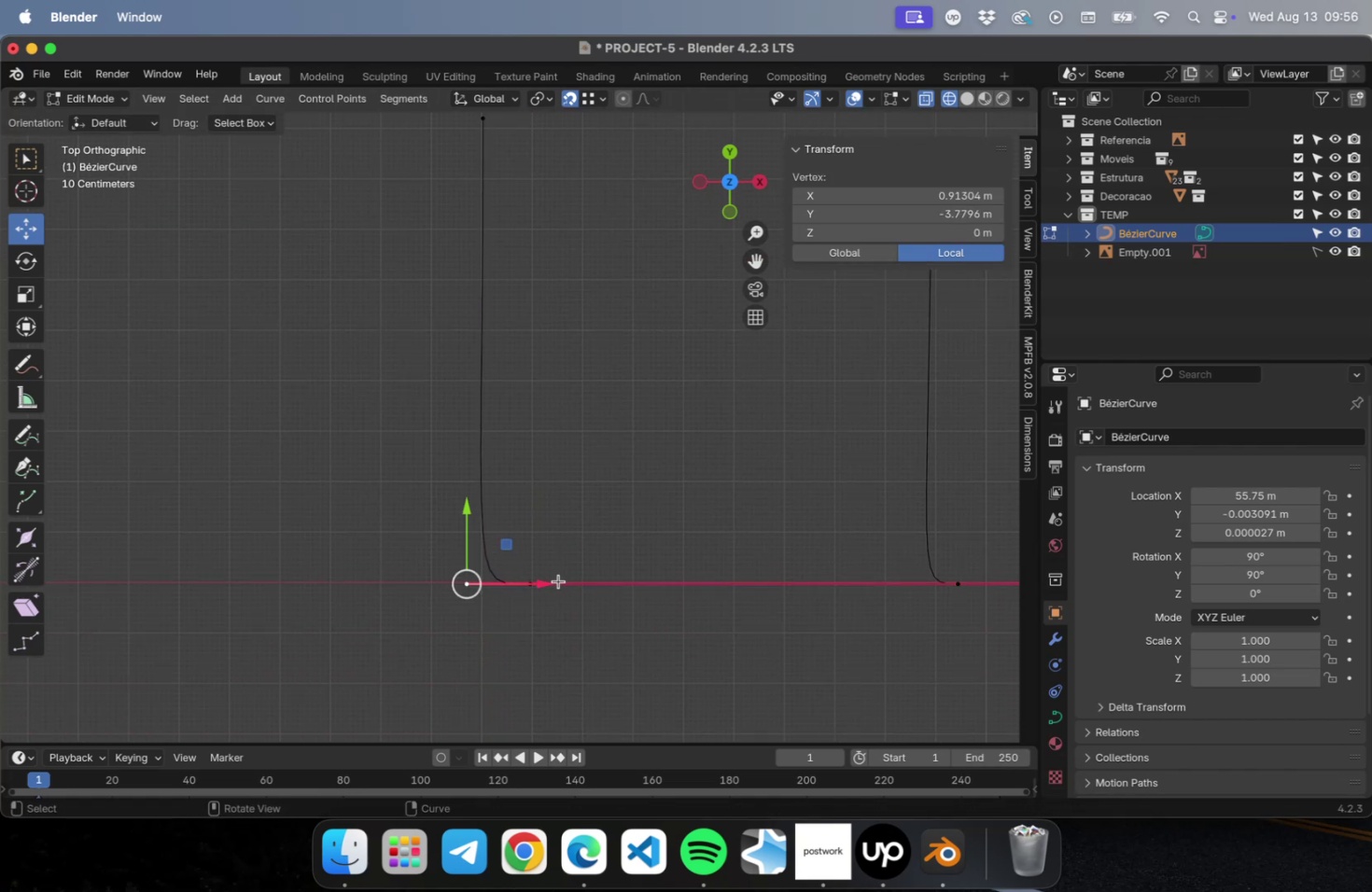 
left_click_drag(start_coordinate=[549, 580], to_coordinate=[485, 580])
 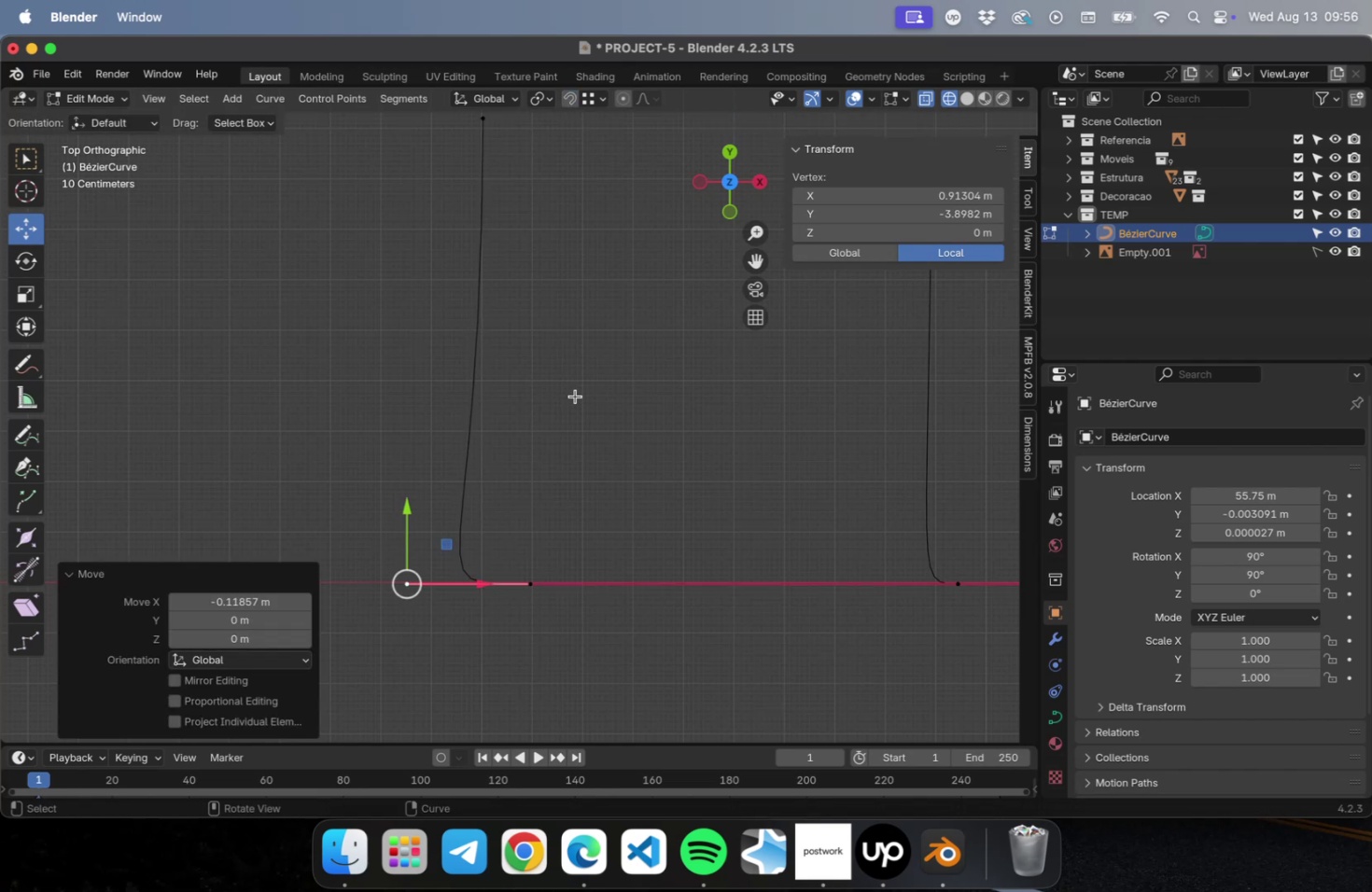 
key(Meta+CommandLeft)
 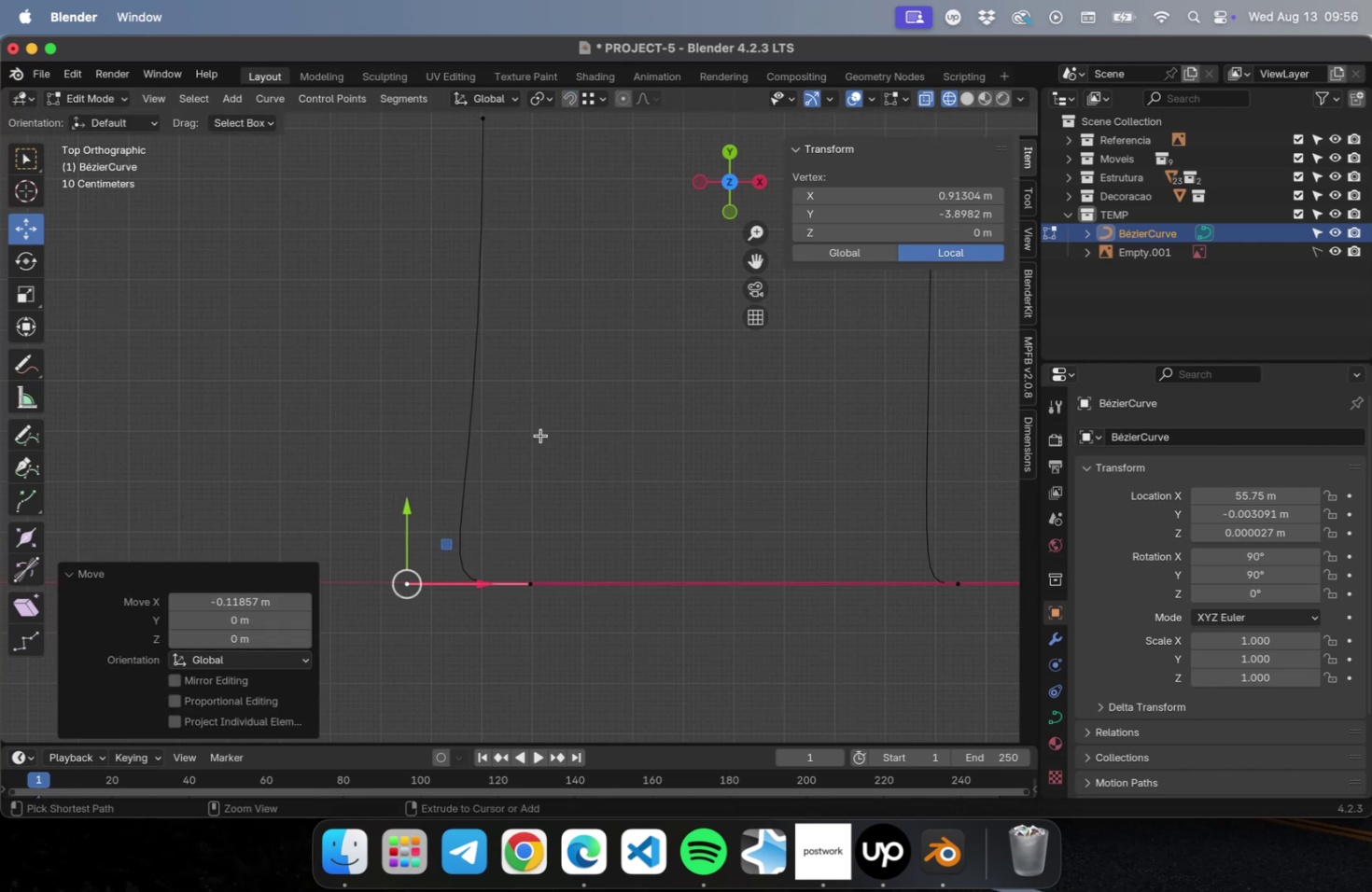 
key(Meta+Z)
 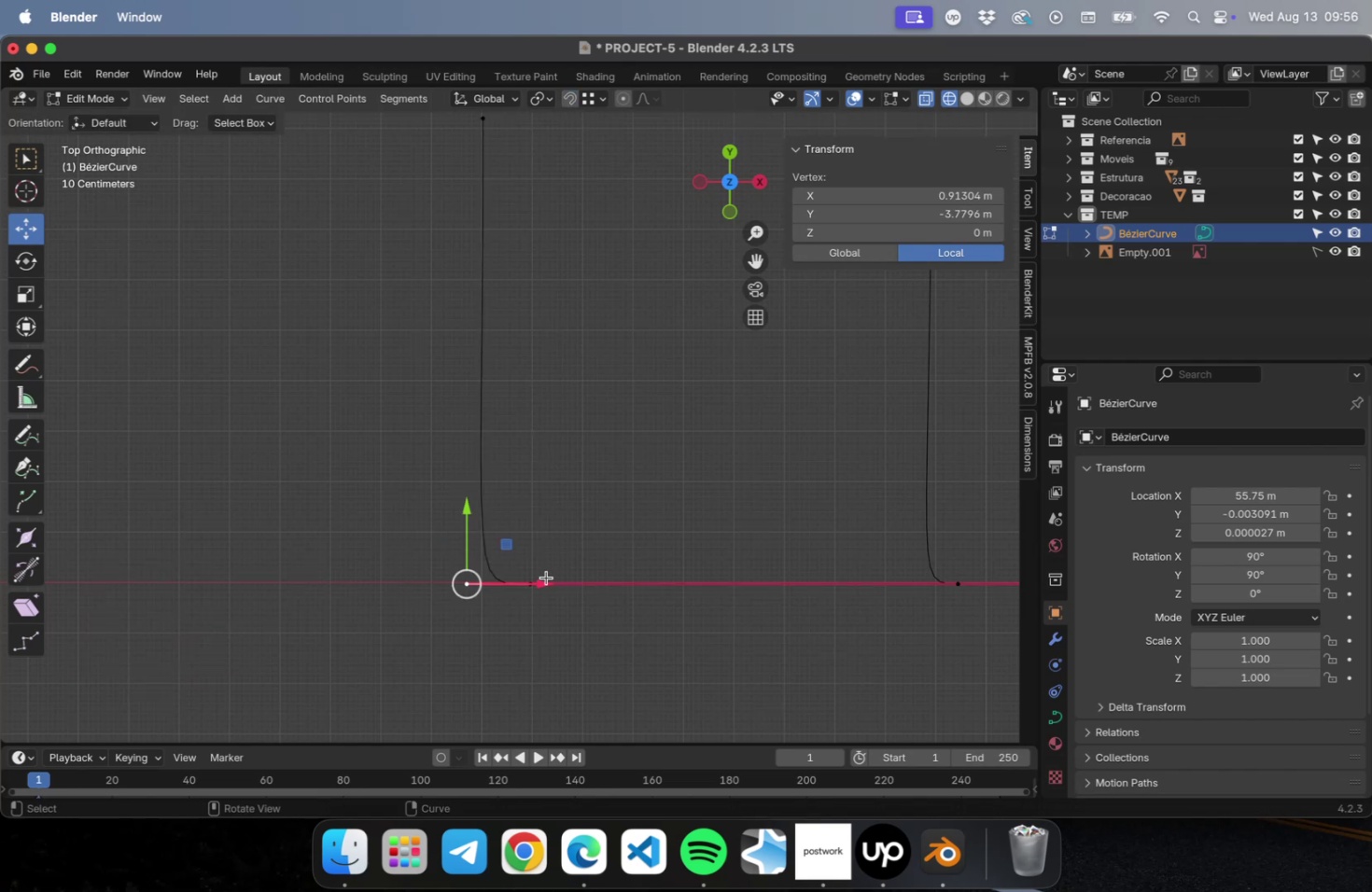 
left_click_drag(start_coordinate=[541, 582], to_coordinate=[536, 582])
 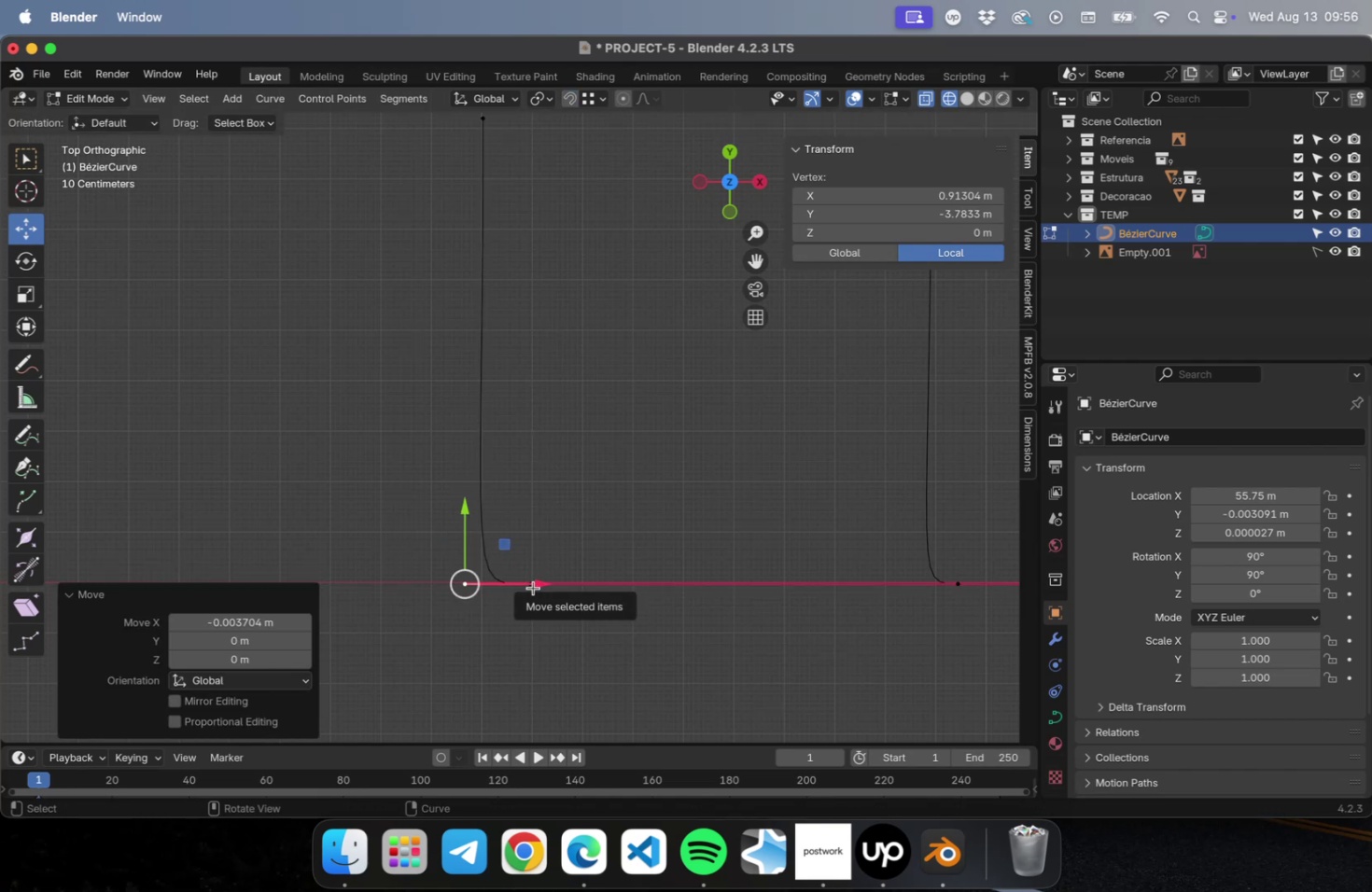 
key(Shift+ShiftLeft)
 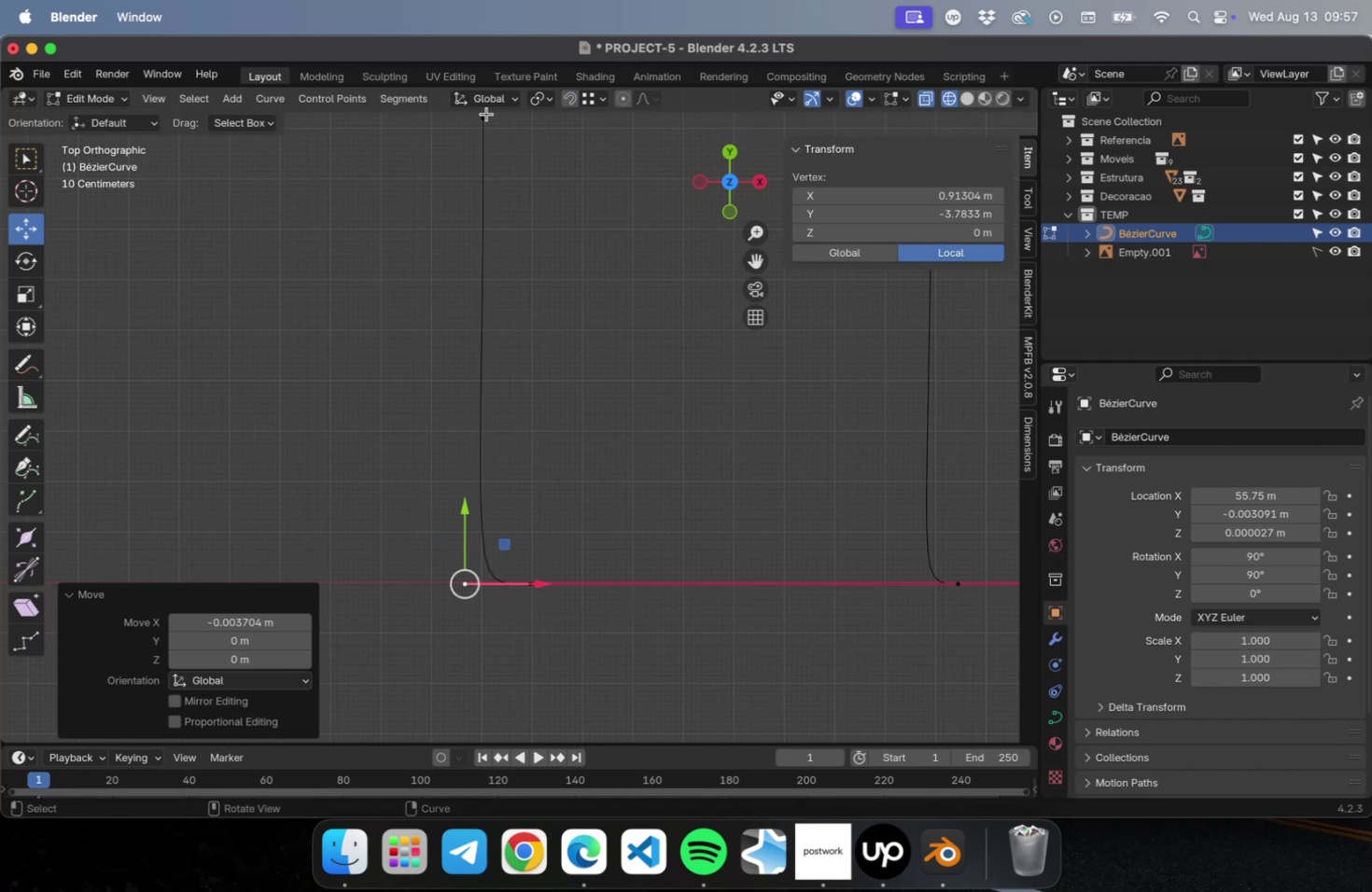 
left_click([484, 116])
 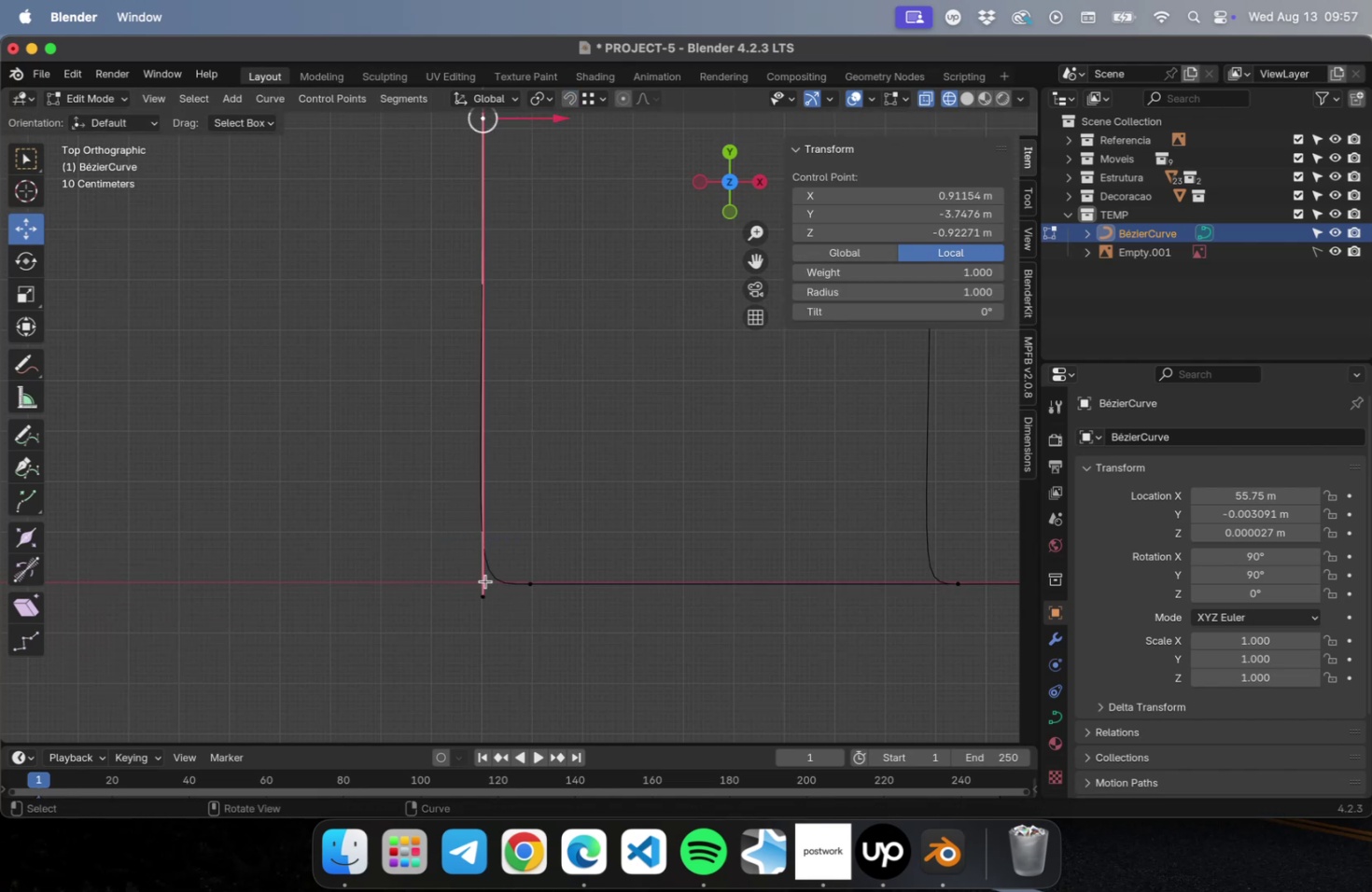 
left_click_drag(start_coordinate=[480, 588], to_coordinate=[497, 630])
 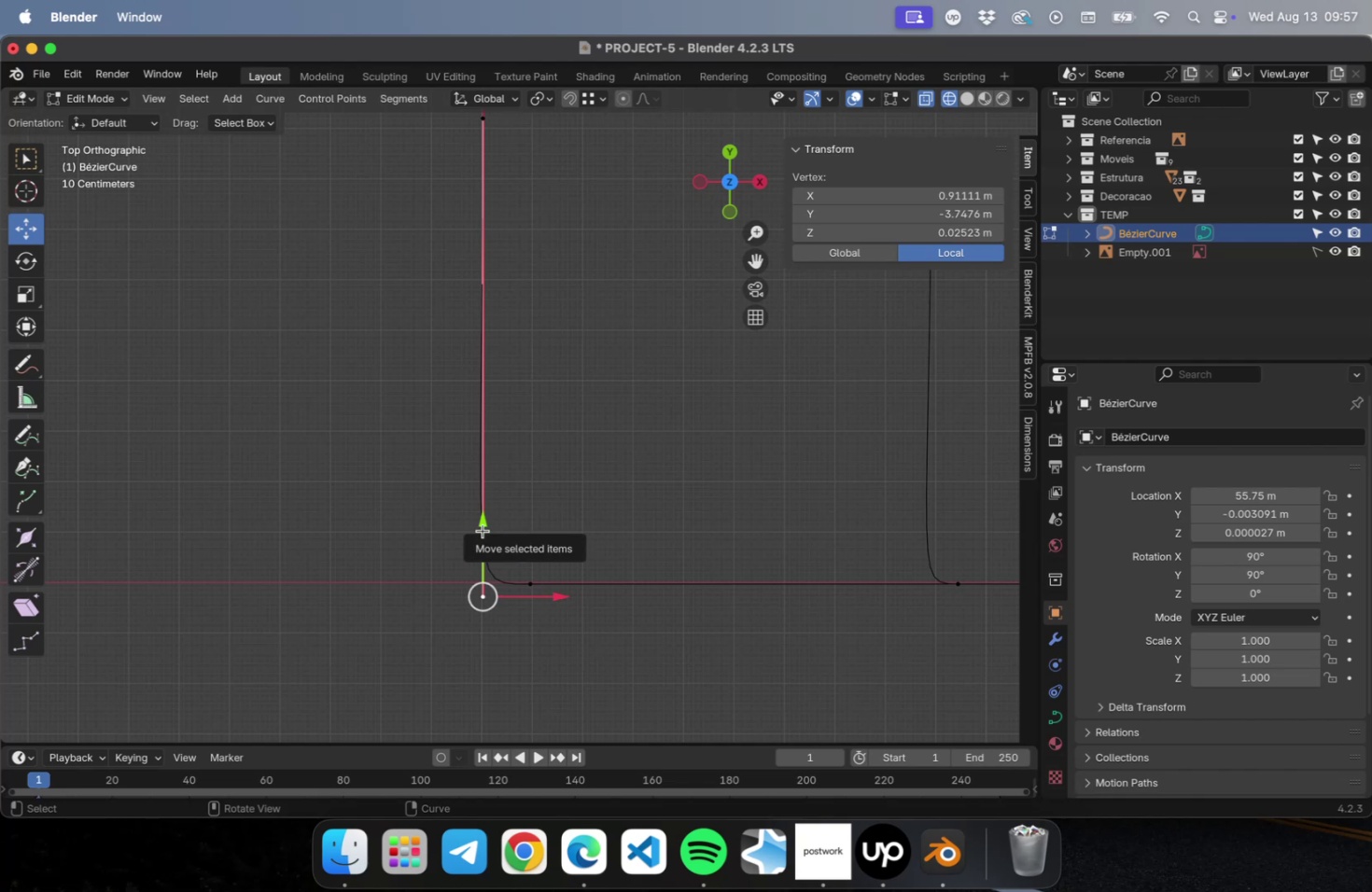 
left_click_drag(start_coordinate=[483, 530], to_coordinate=[473, 540])
 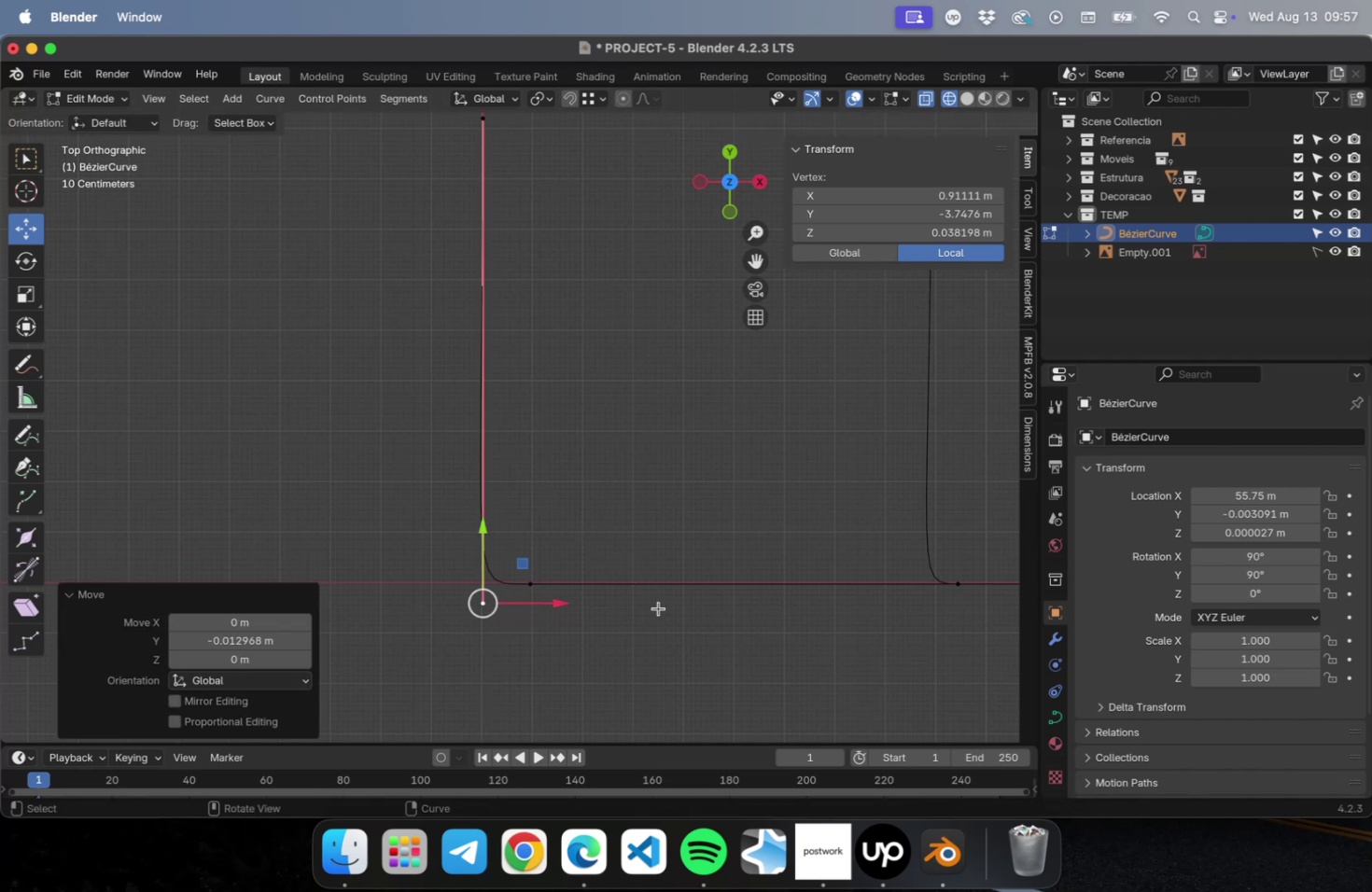 
key(Tab)
 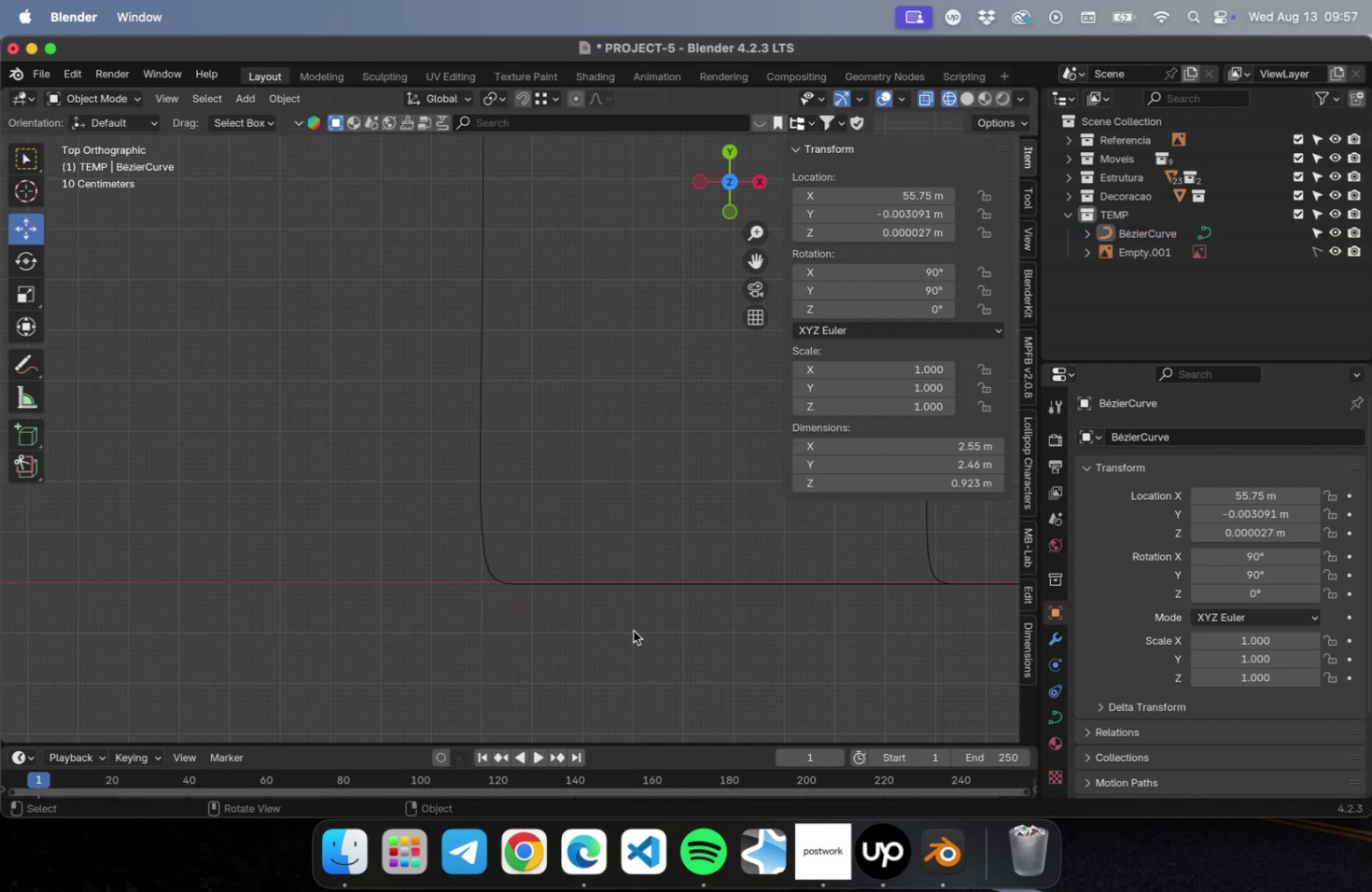 
scroll: coordinate [595, 620], scroll_direction: down, amount: 5.0
 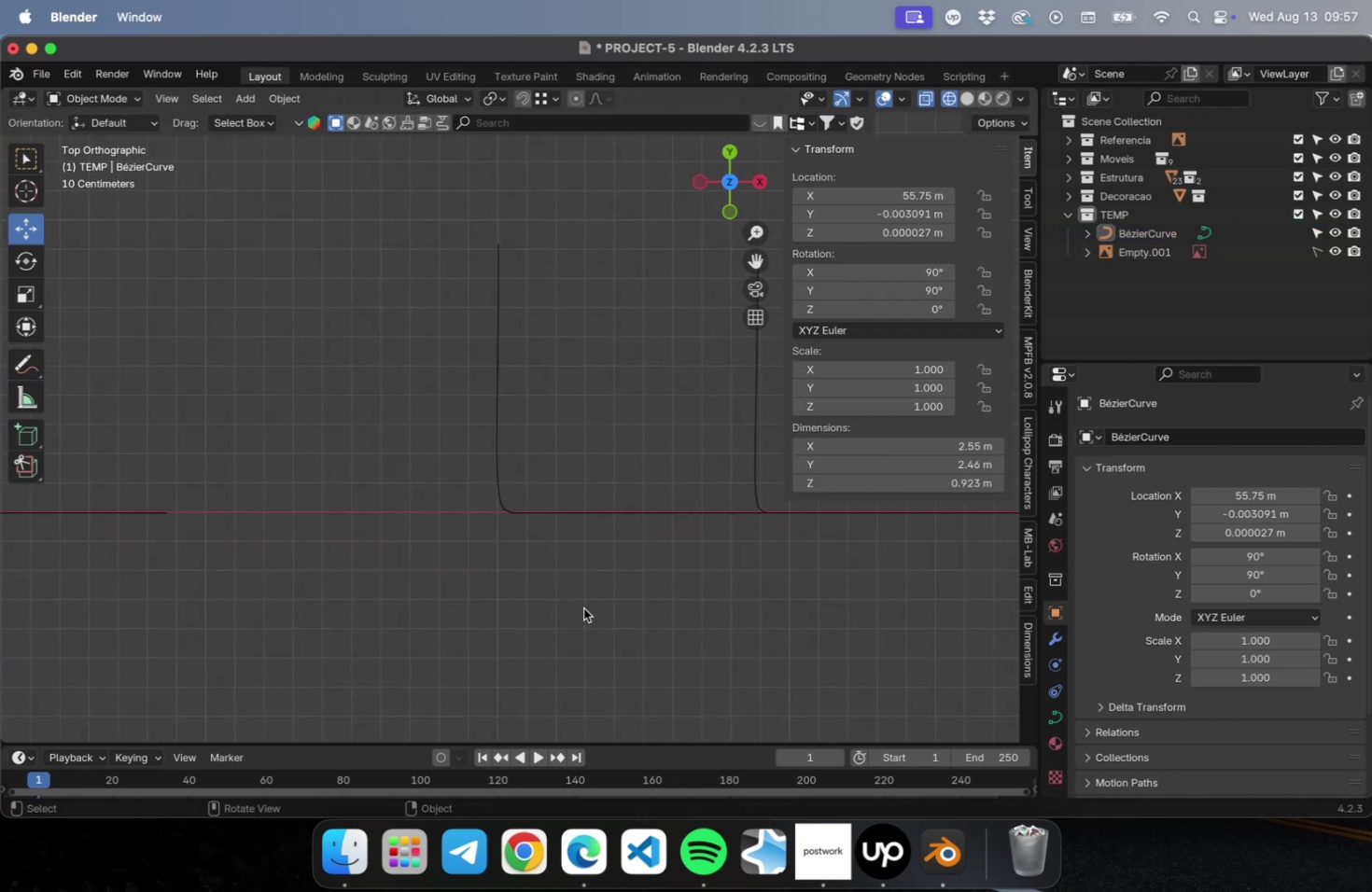 
key(Meta+S)
 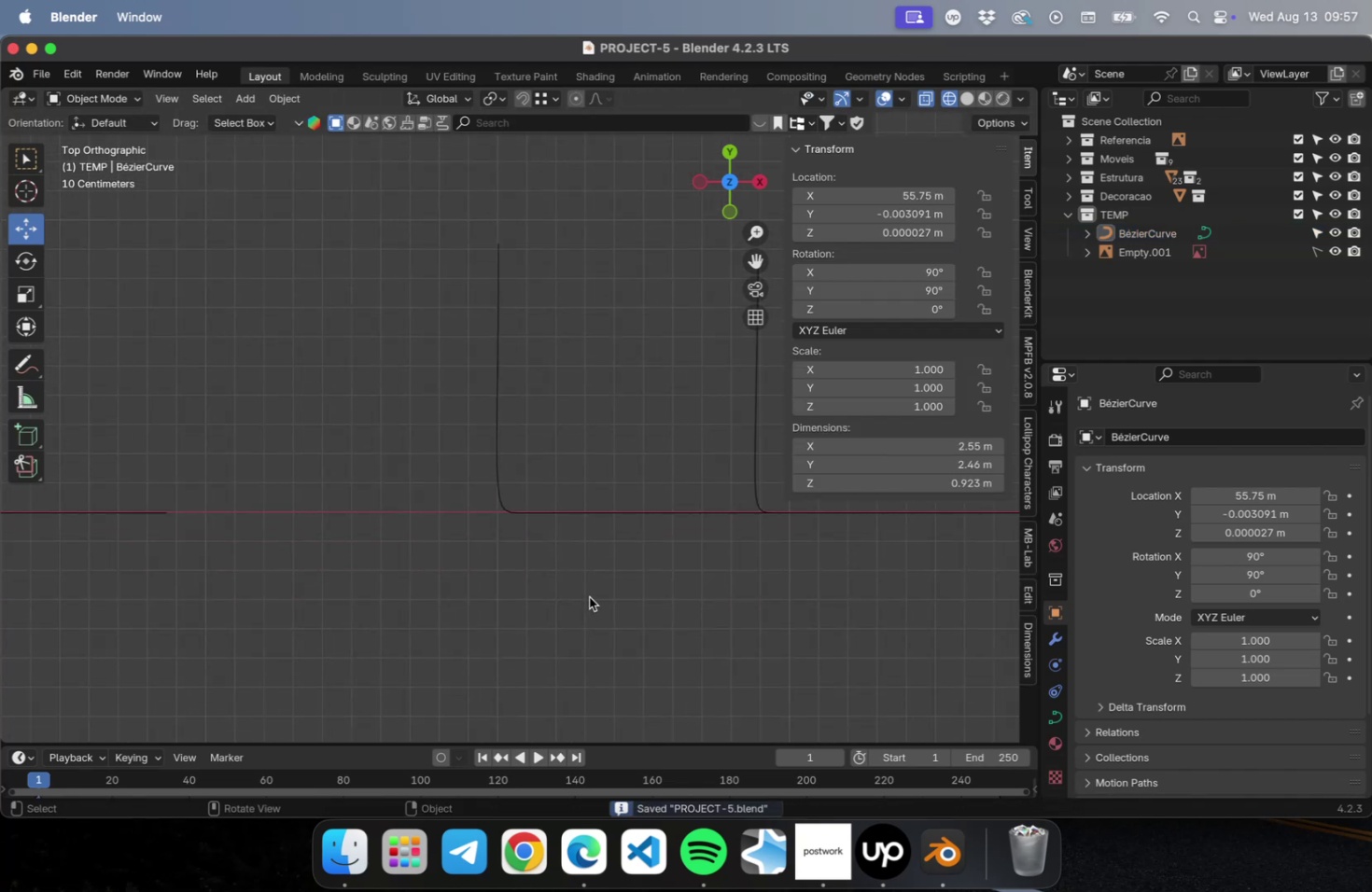 
hold_key(key=ShiftLeft, duration=0.58)
 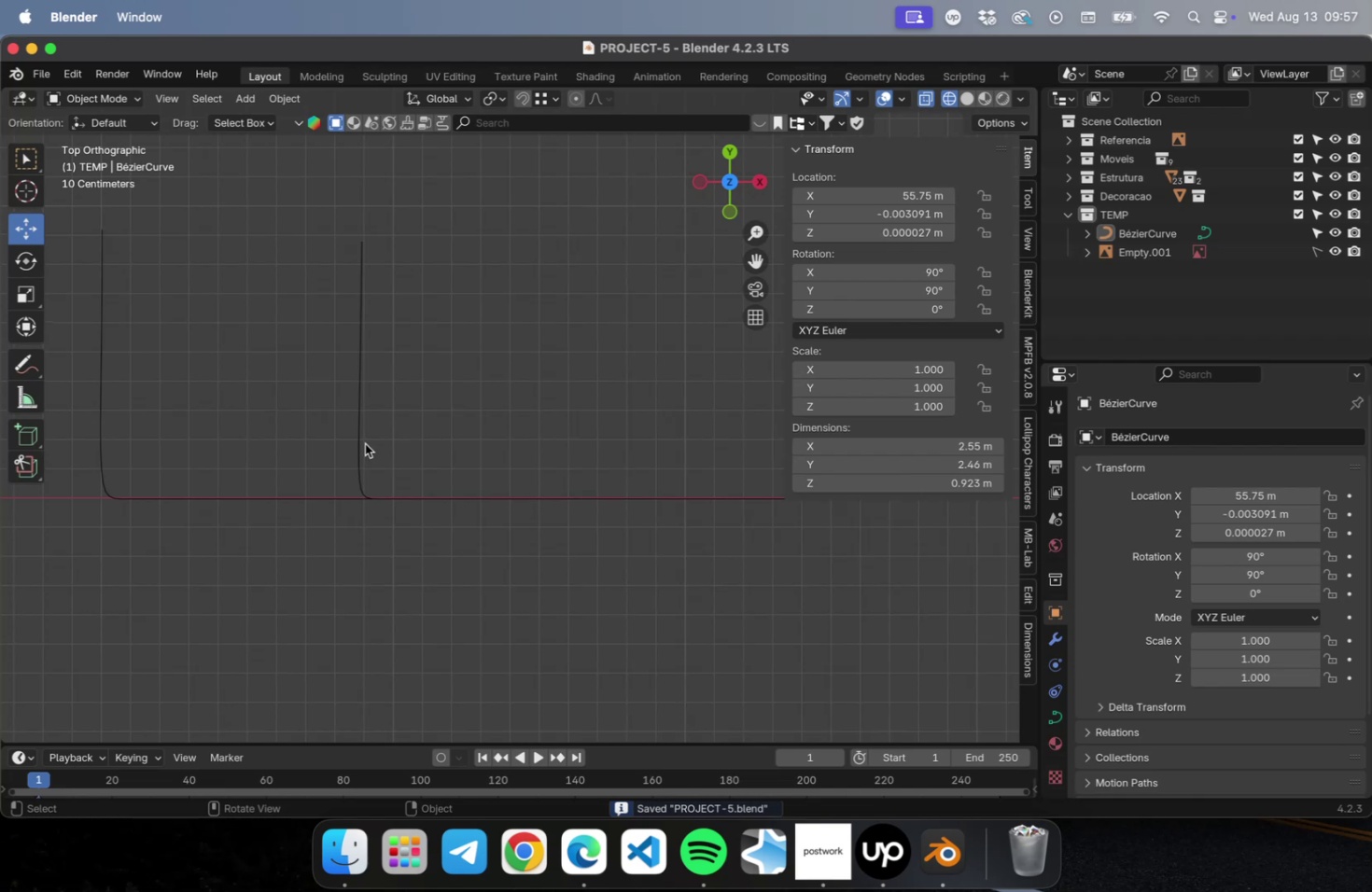 
left_click_drag(start_coordinate=[341, 212], to_coordinate=[400, 247])
 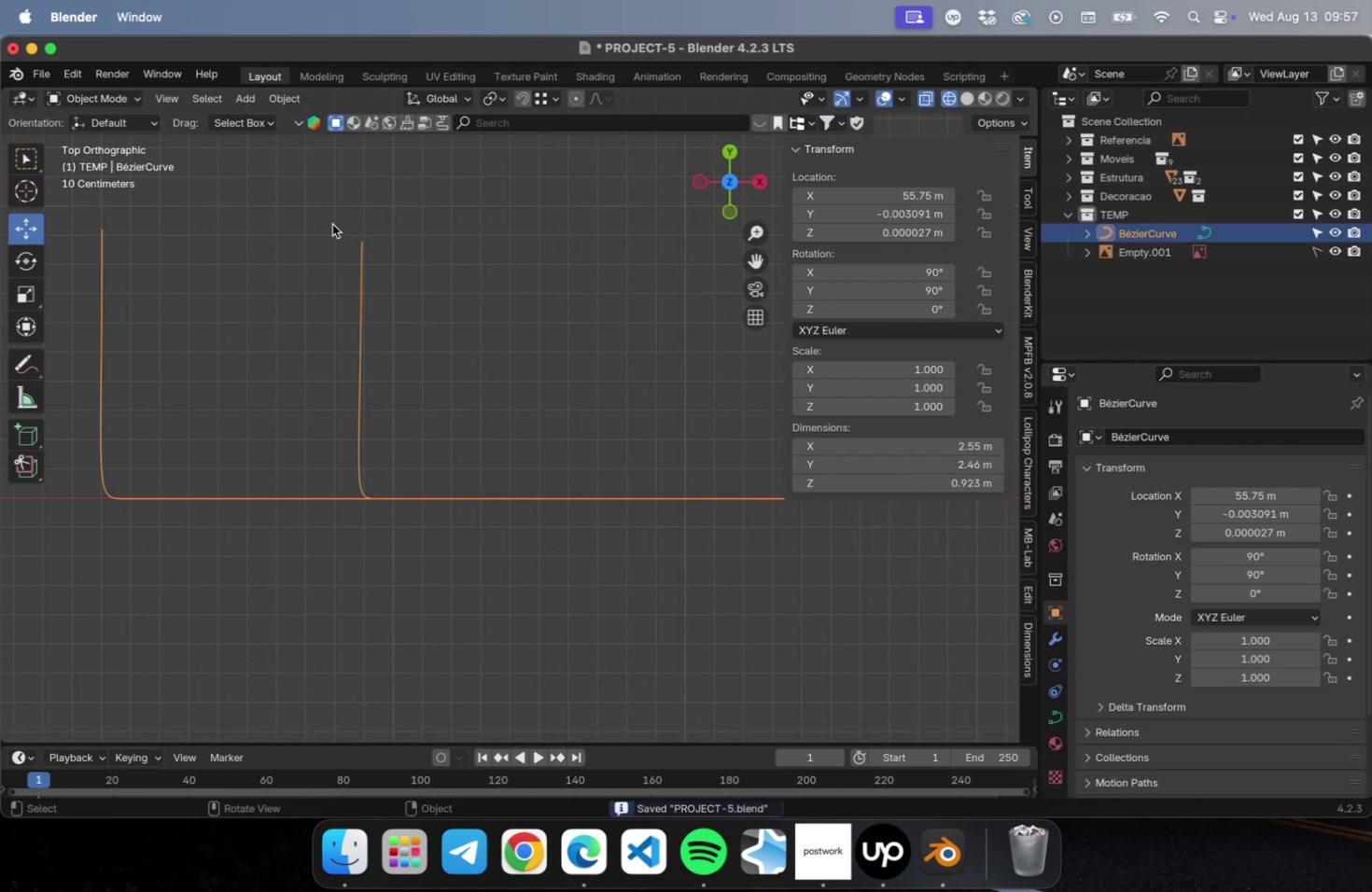 
key(Tab)
 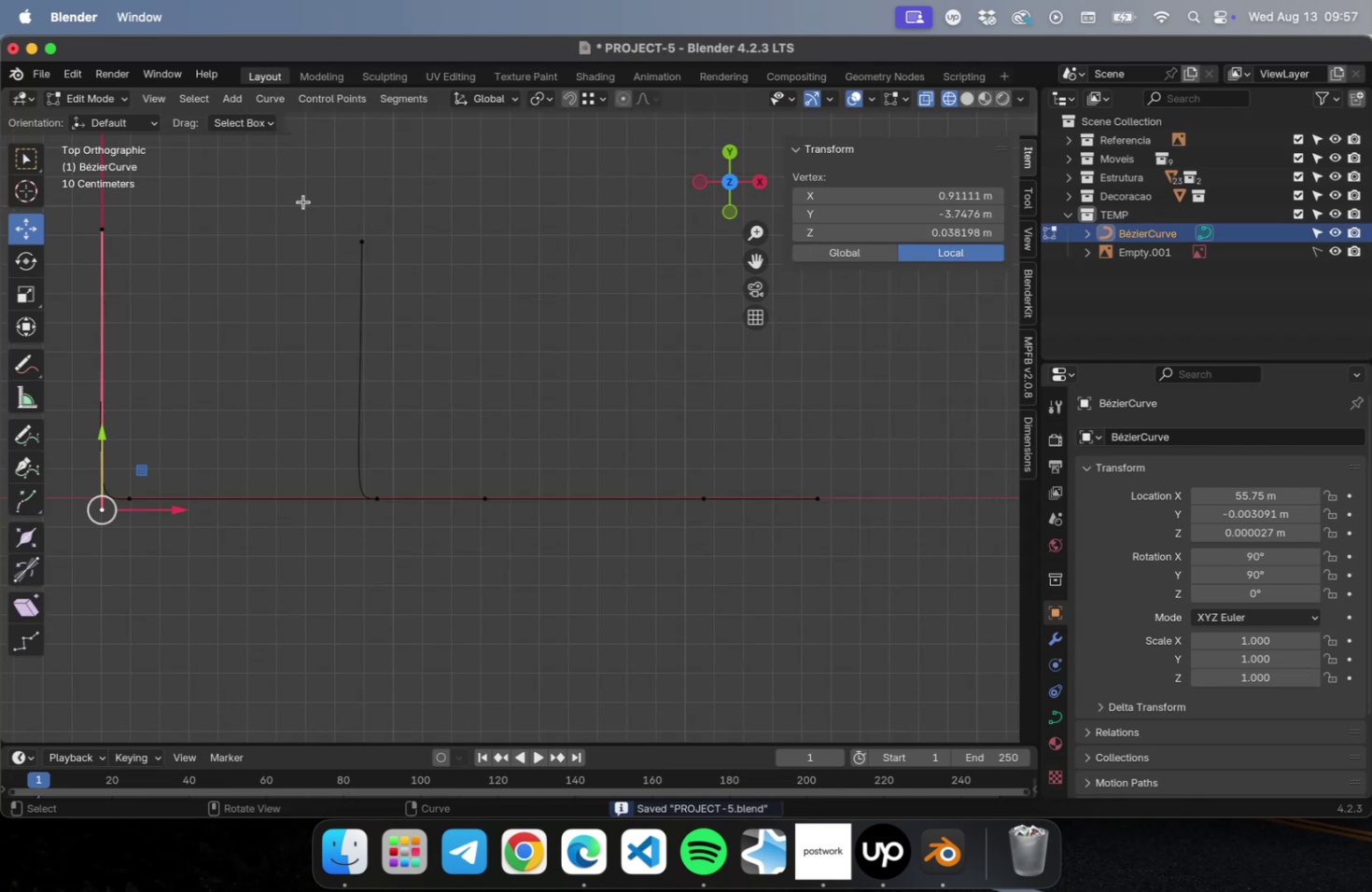 
left_click_drag(start_coordinate=[290, 191], to_coordinate=[401, 258])
 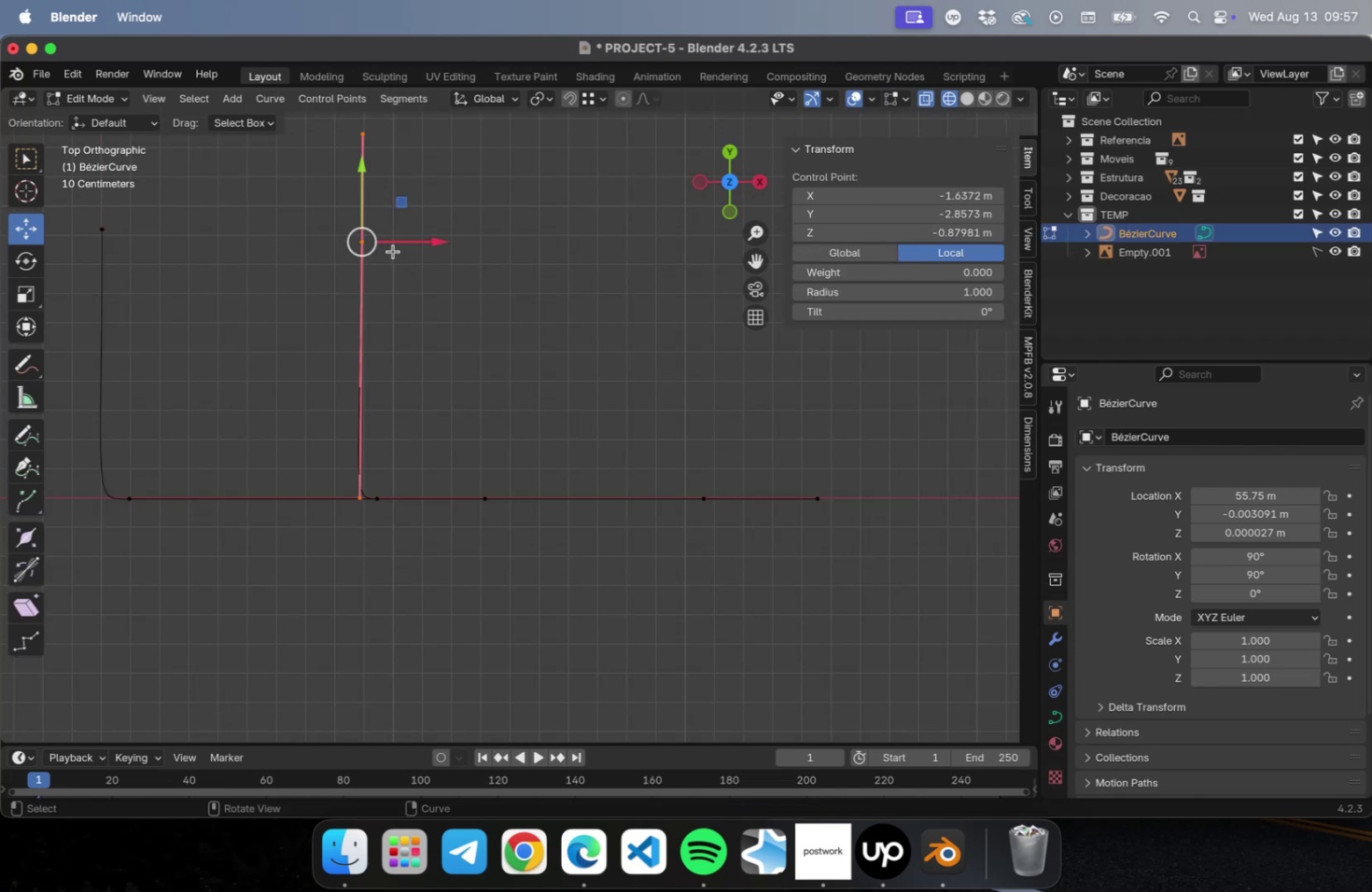 
scroll: coordinate [393, 248], scroll_direction: up, amount: 2.0
 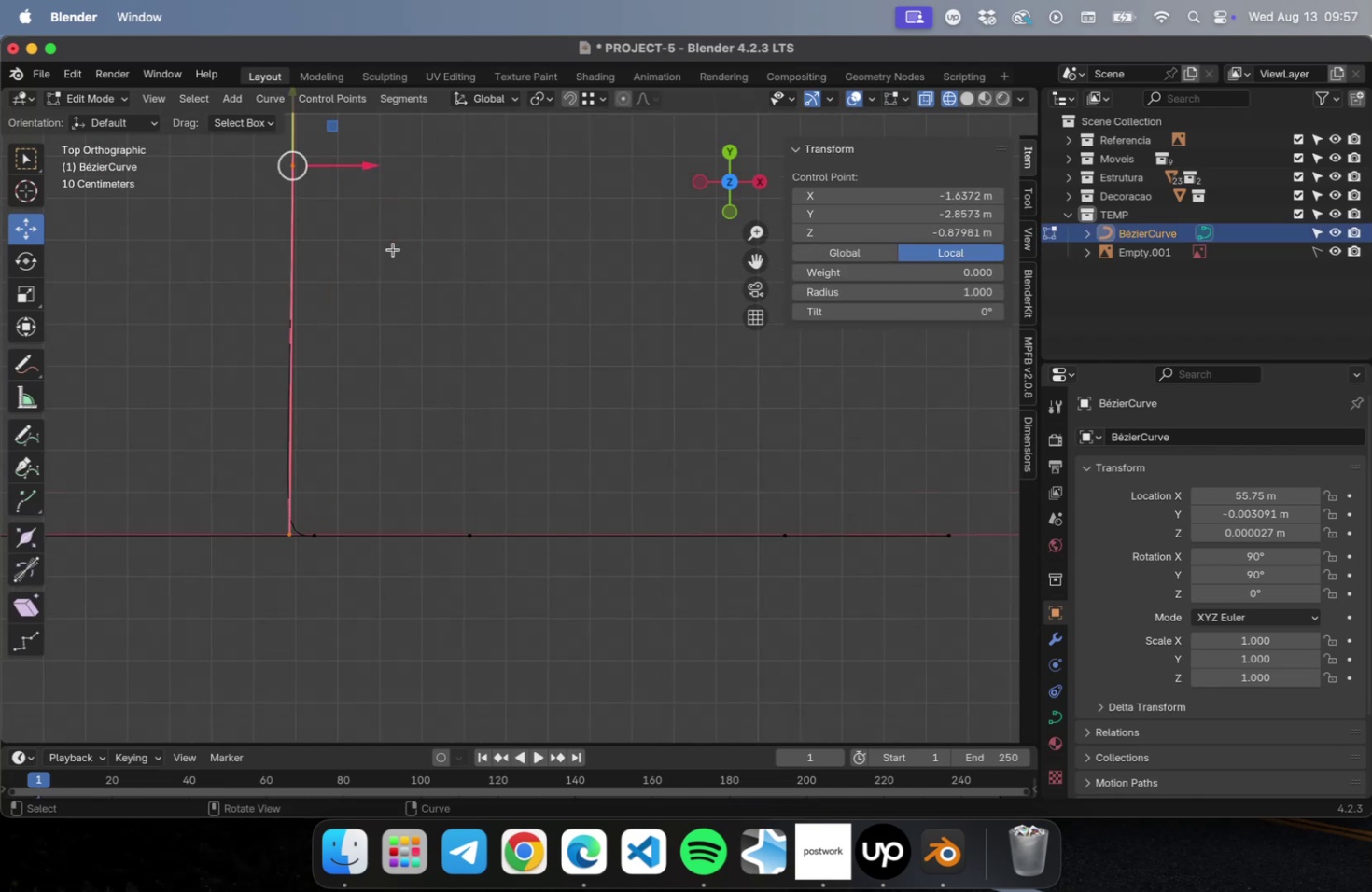 
hold_key(key=ShiftLeft, duration=0.52)
 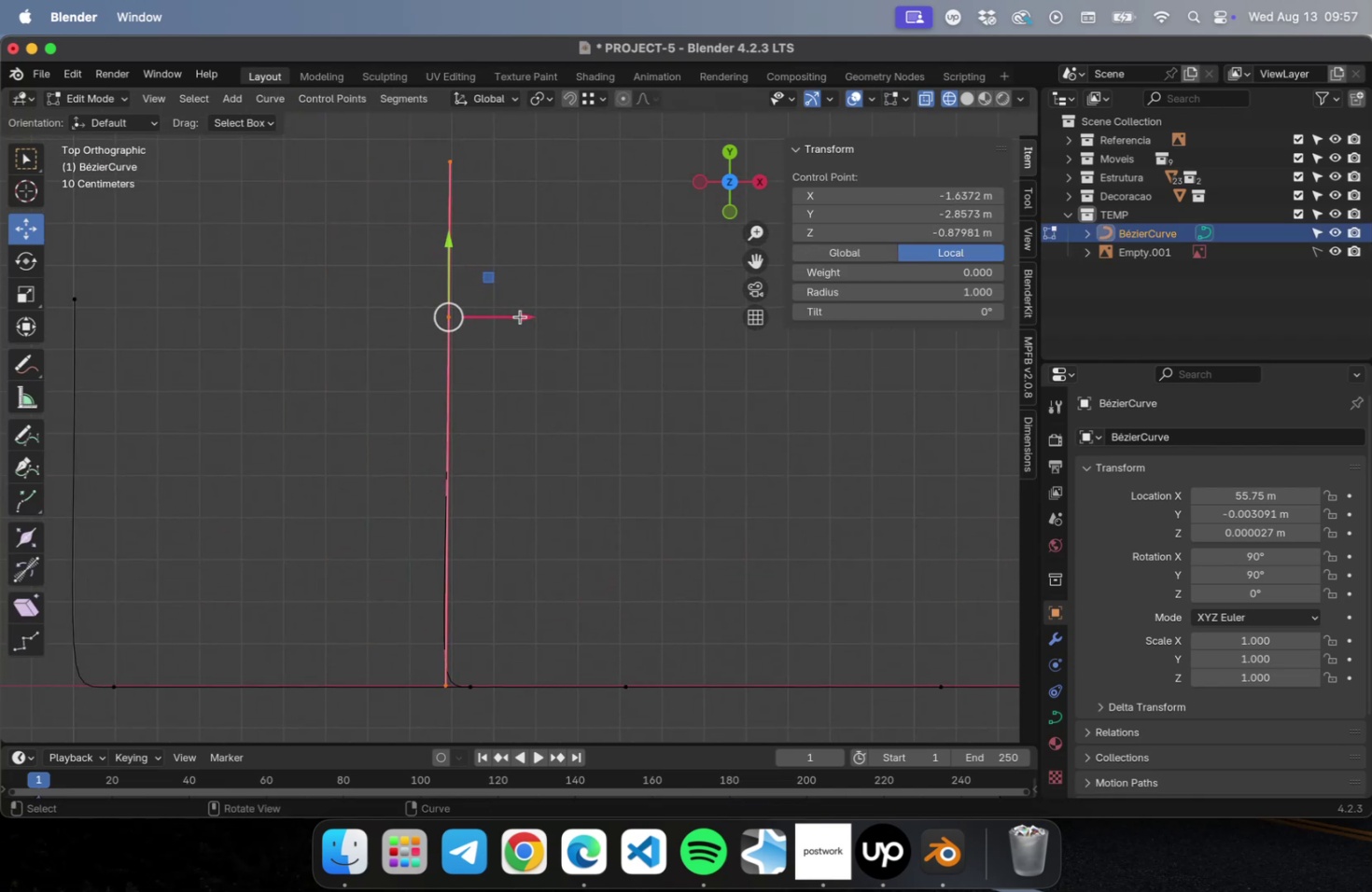 
left_click_drag(start_coordinate=[523, 317], to_coordinate=[515, 317])
 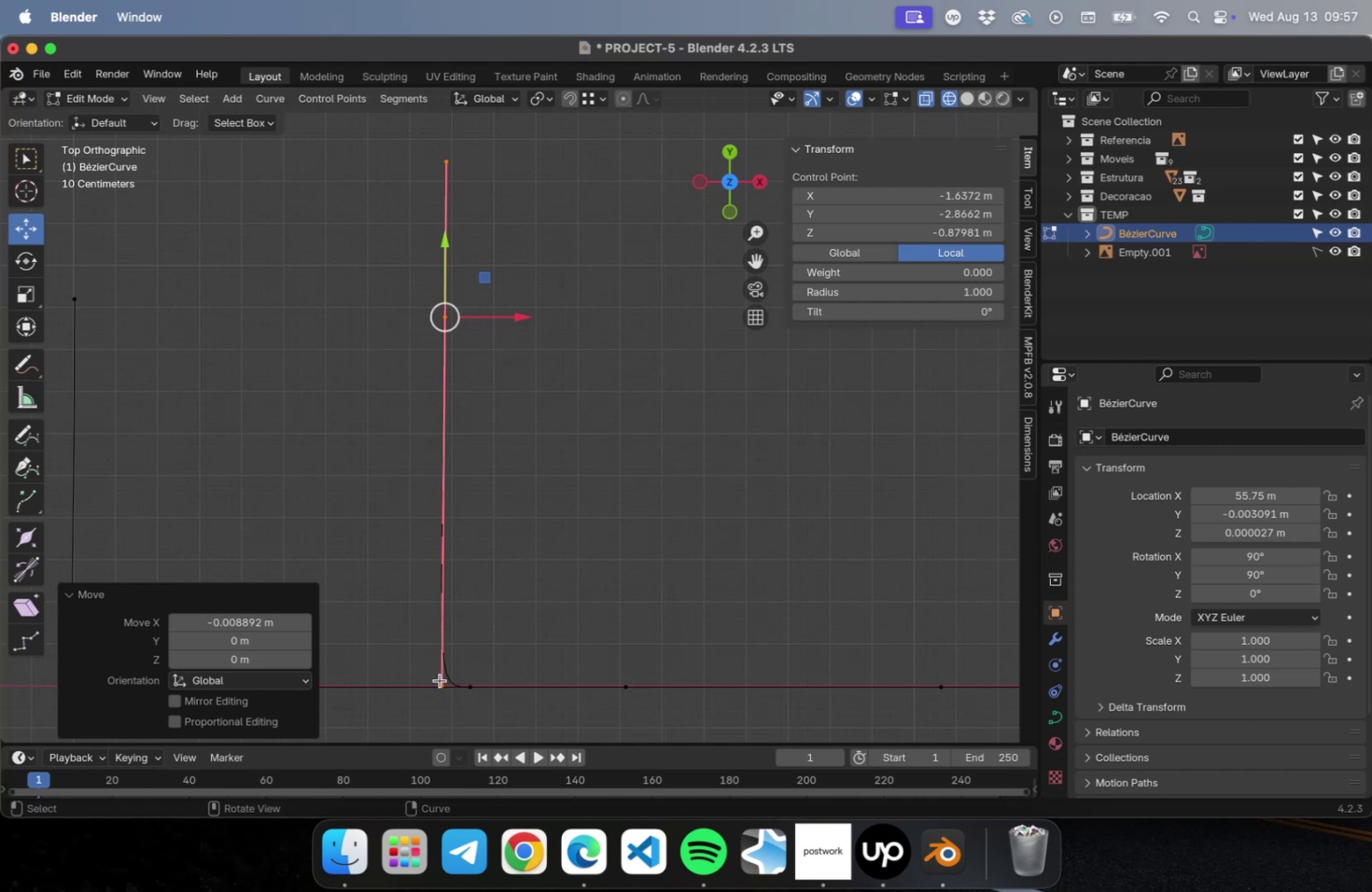 
left_click([441, 682])
 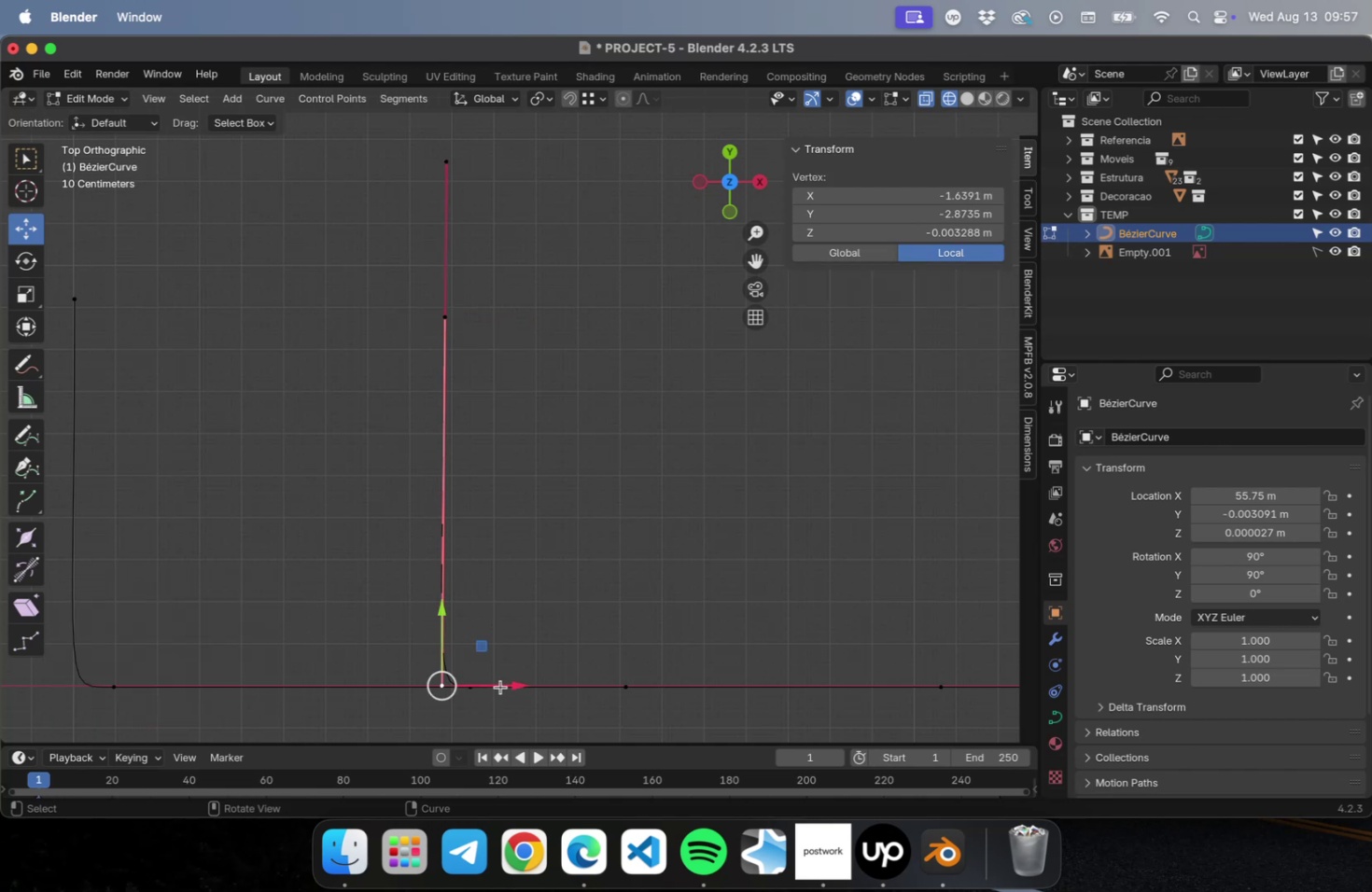 
left_click_drag(start_coordinate=[502, 685], to_coordinate=[508, 684])
 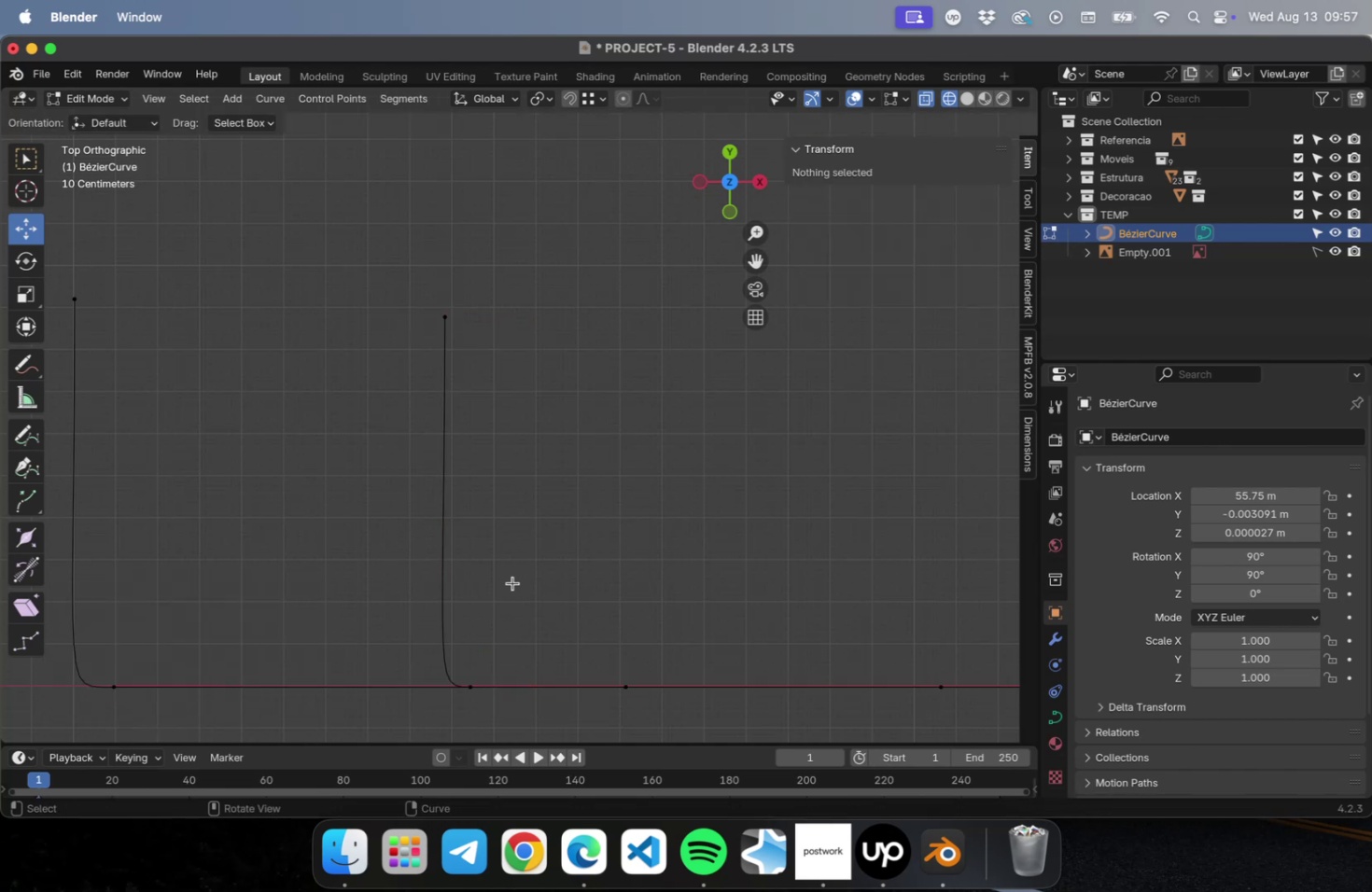 
scroll: coordinate [512, 583], scroll_direction: down, amount: 10.0
 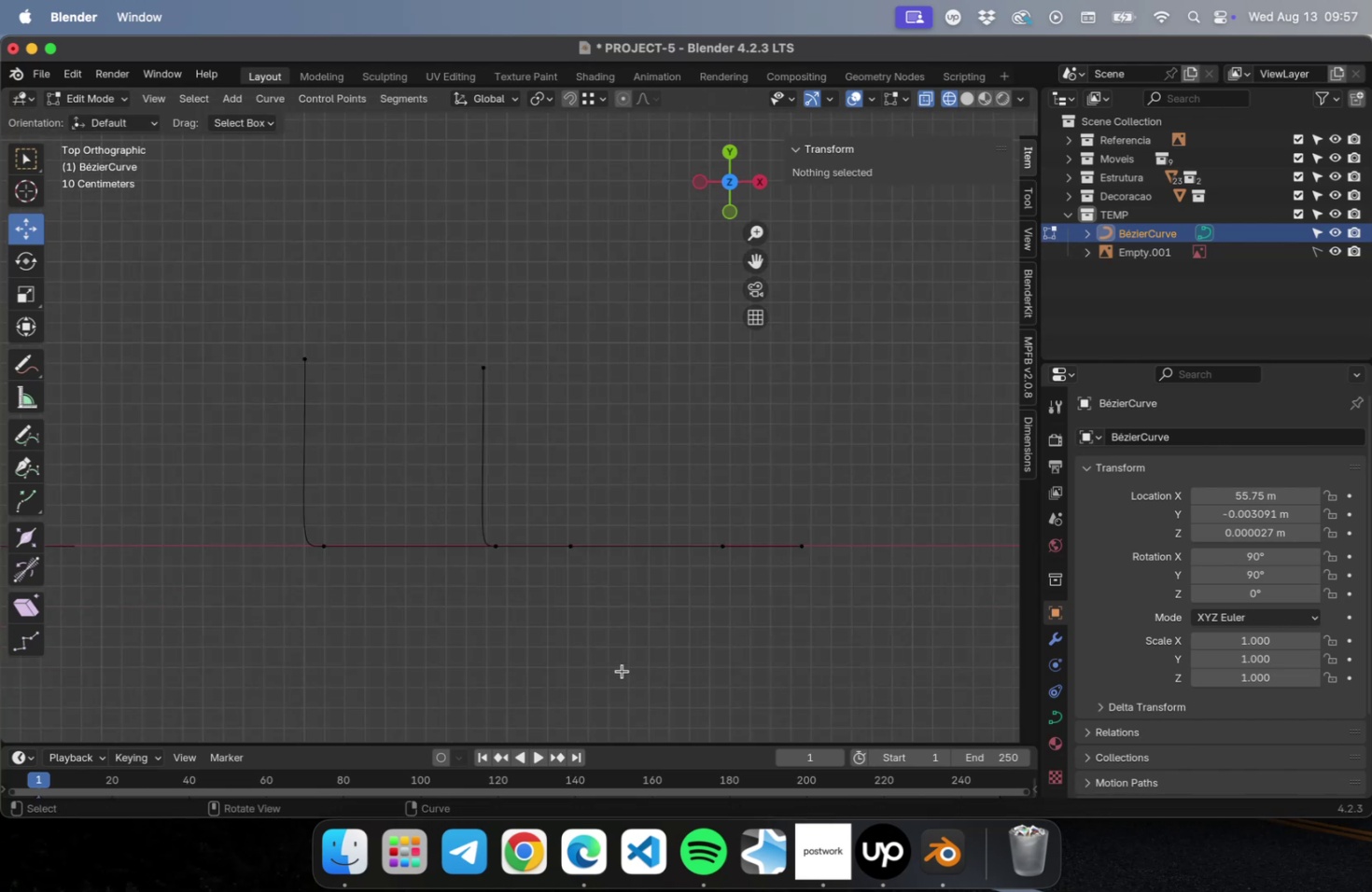 
hold_key(key=ShiftLeft, duration=0.43)
 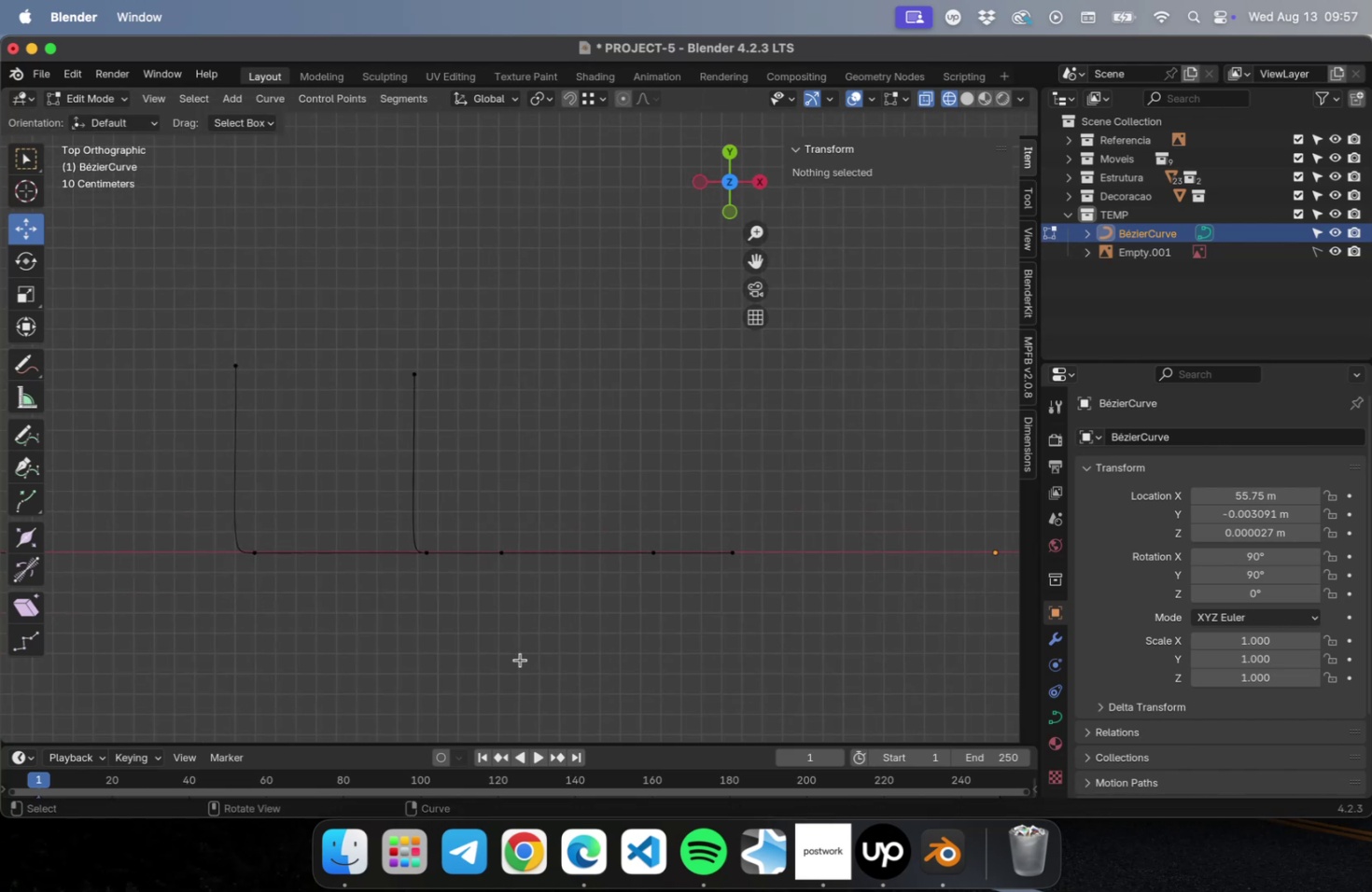 
key(NumLock)
 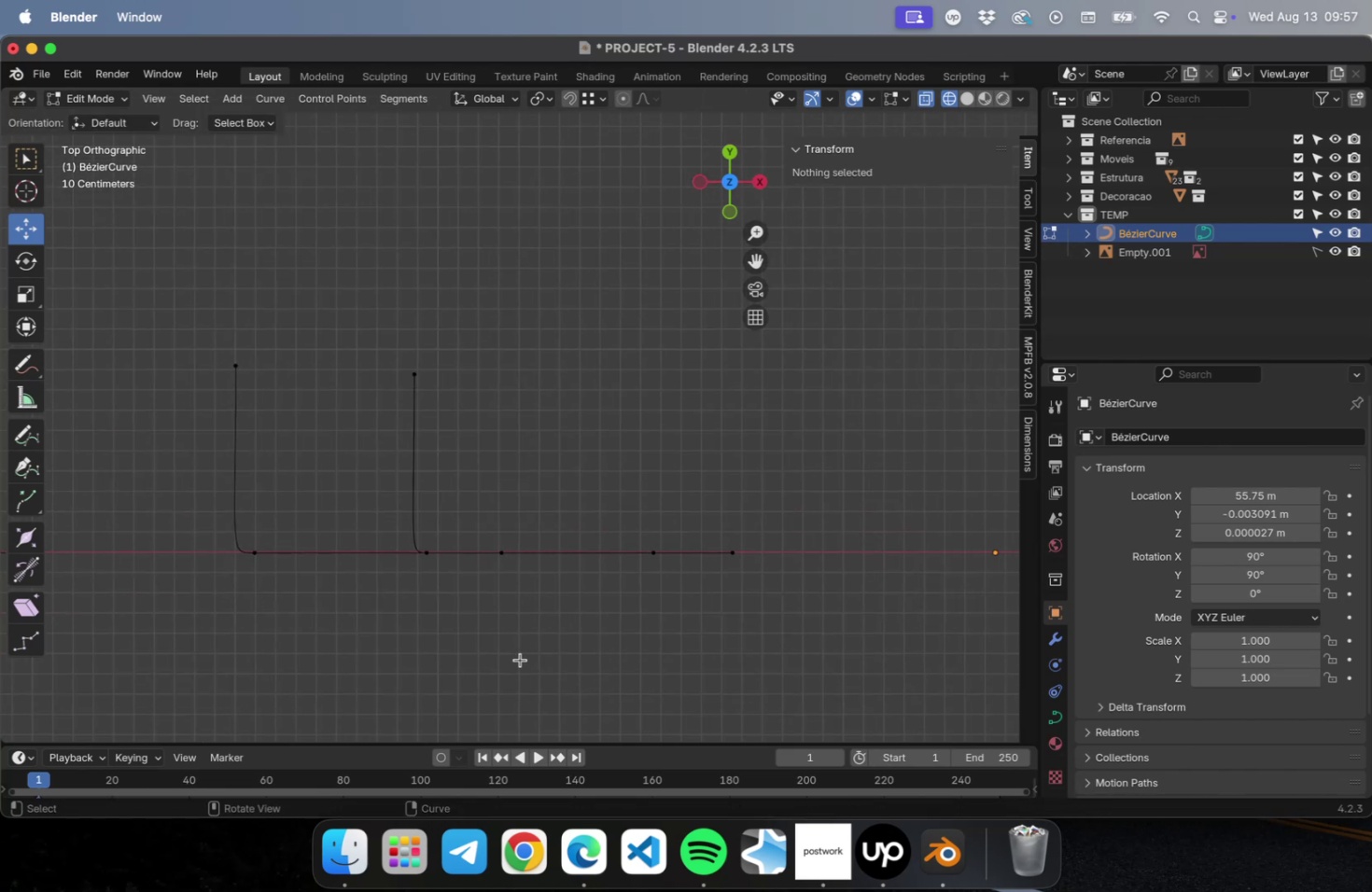 
key(Numpad3)
 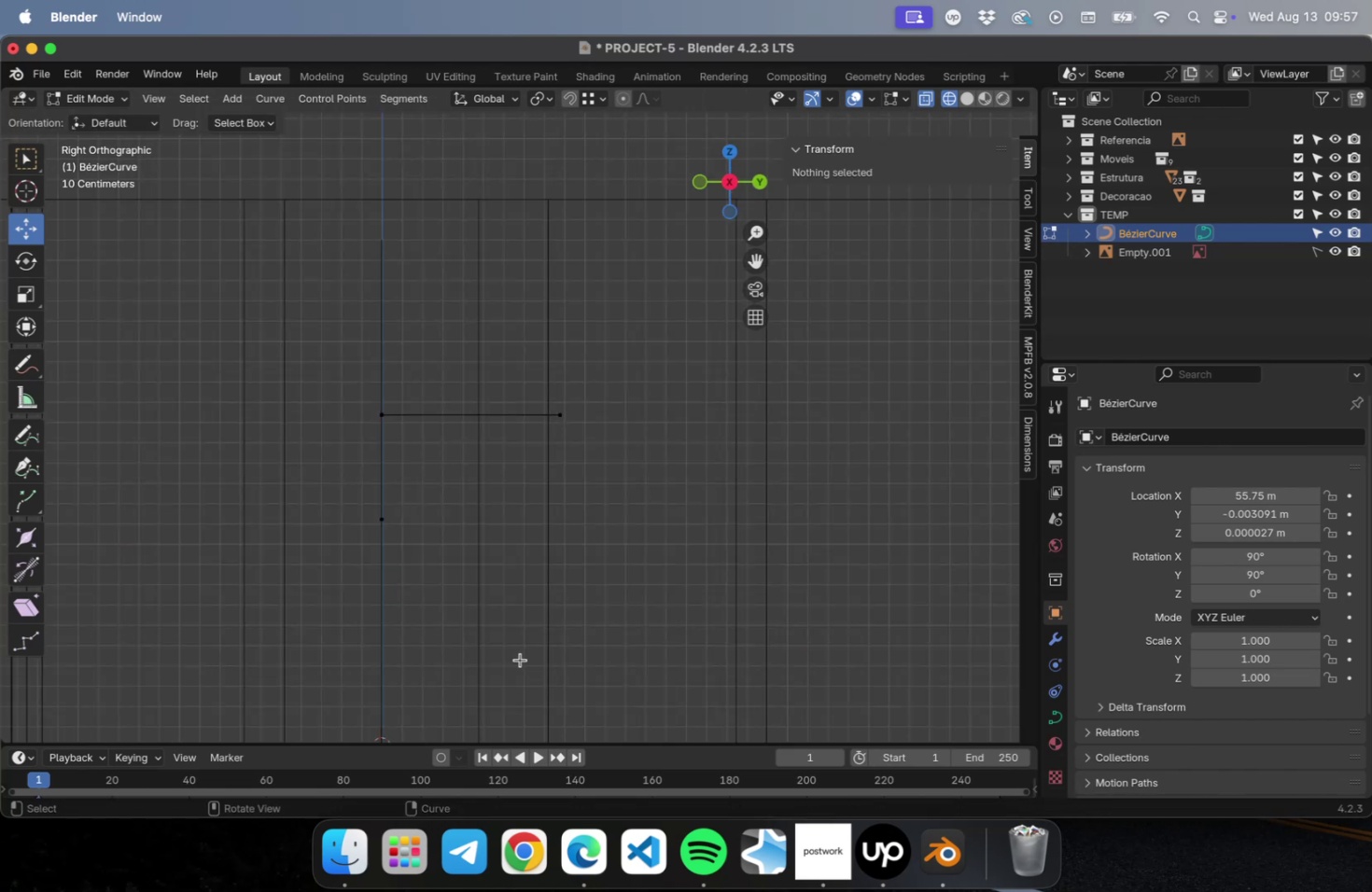 
key(NumLock)
 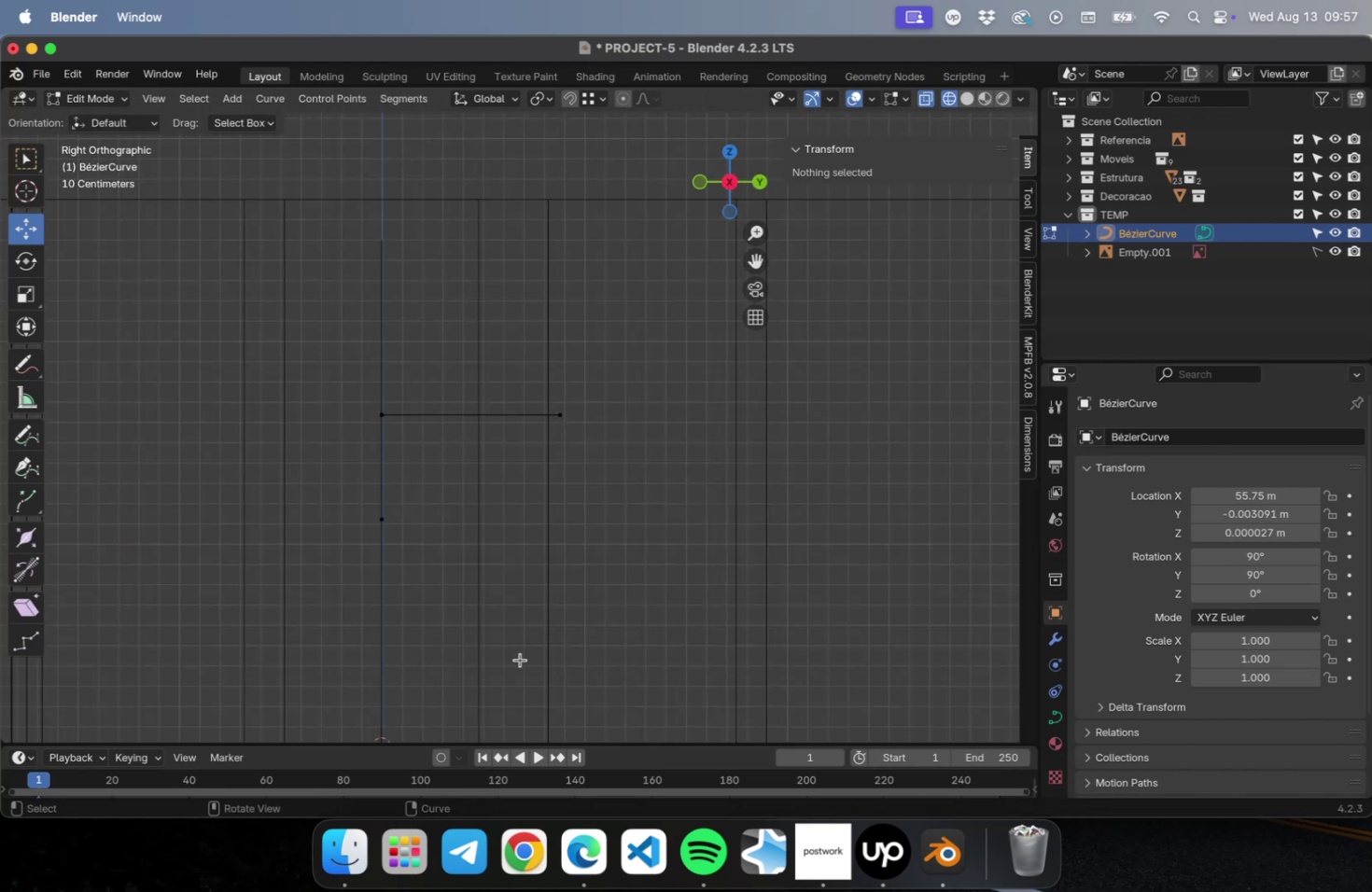 
key(Numpad1)
 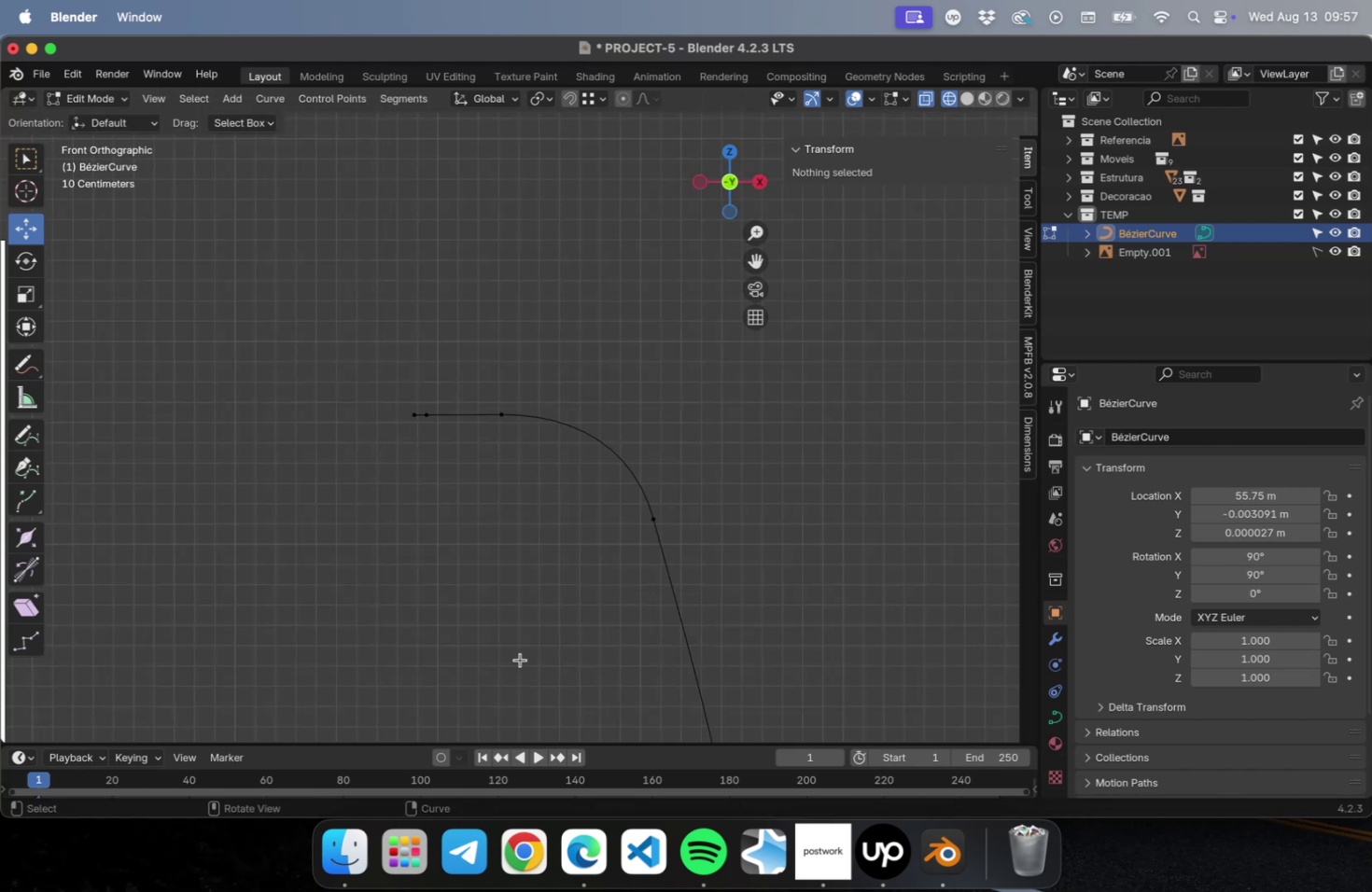 
scroll: coordinate [601, 574], scroll_direction: down, amount: 15.0
 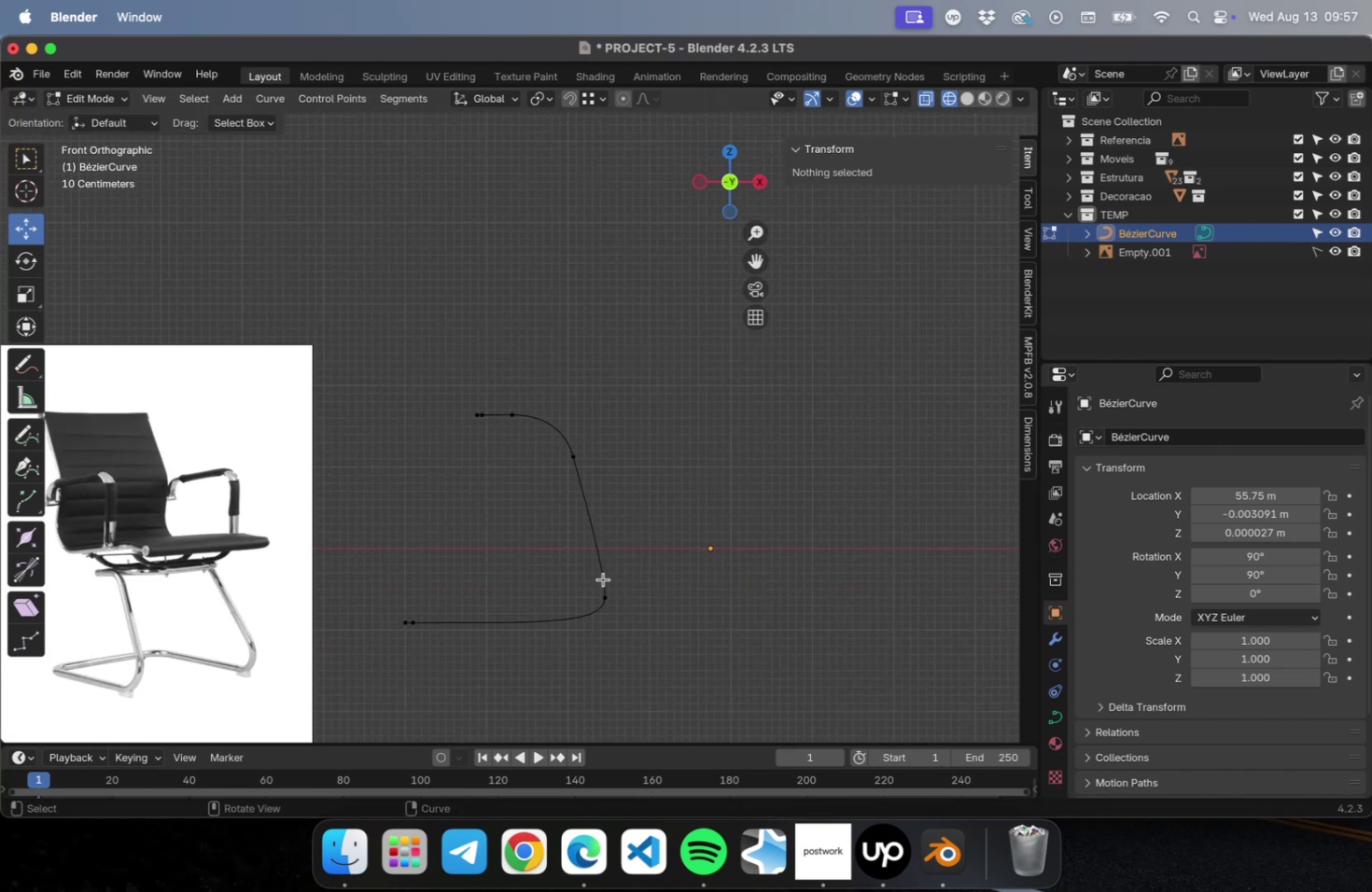 
hold_key(key=ShiftLeft, duration=0.68)
 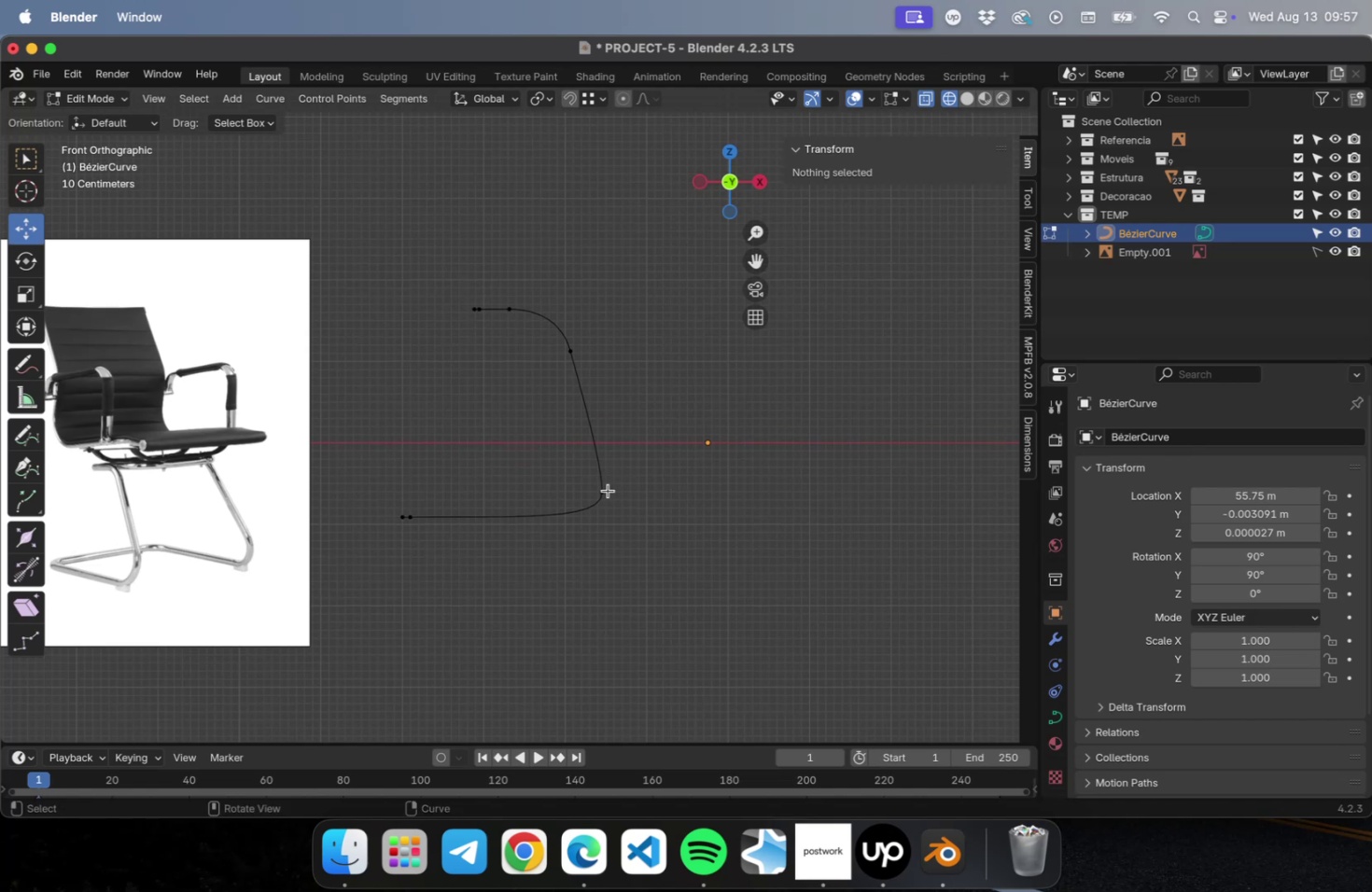 
left_click([608, 490])
 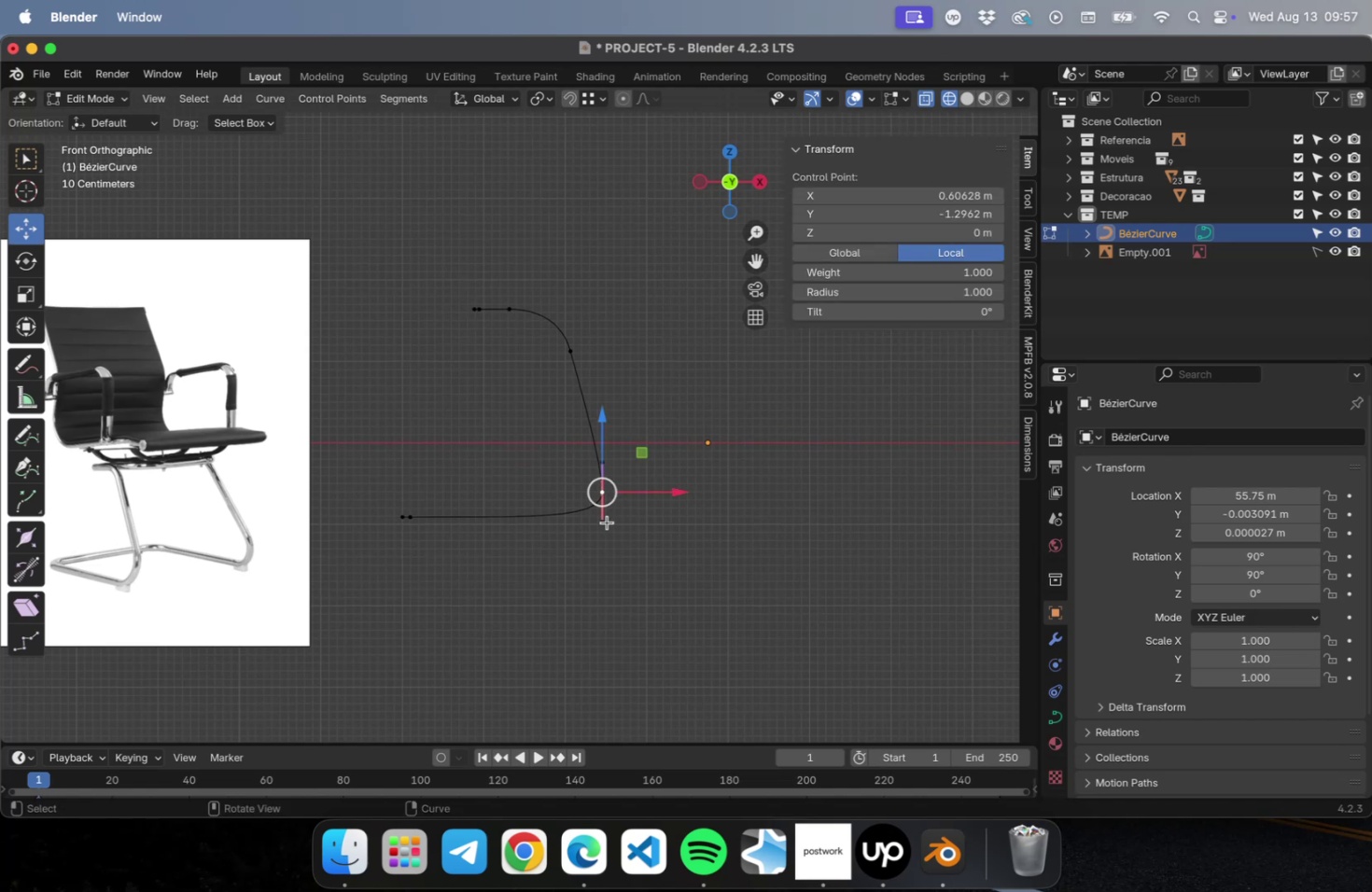 
scroll: coordinate [606, 526], scroll_direction: up, amount: 9.0
 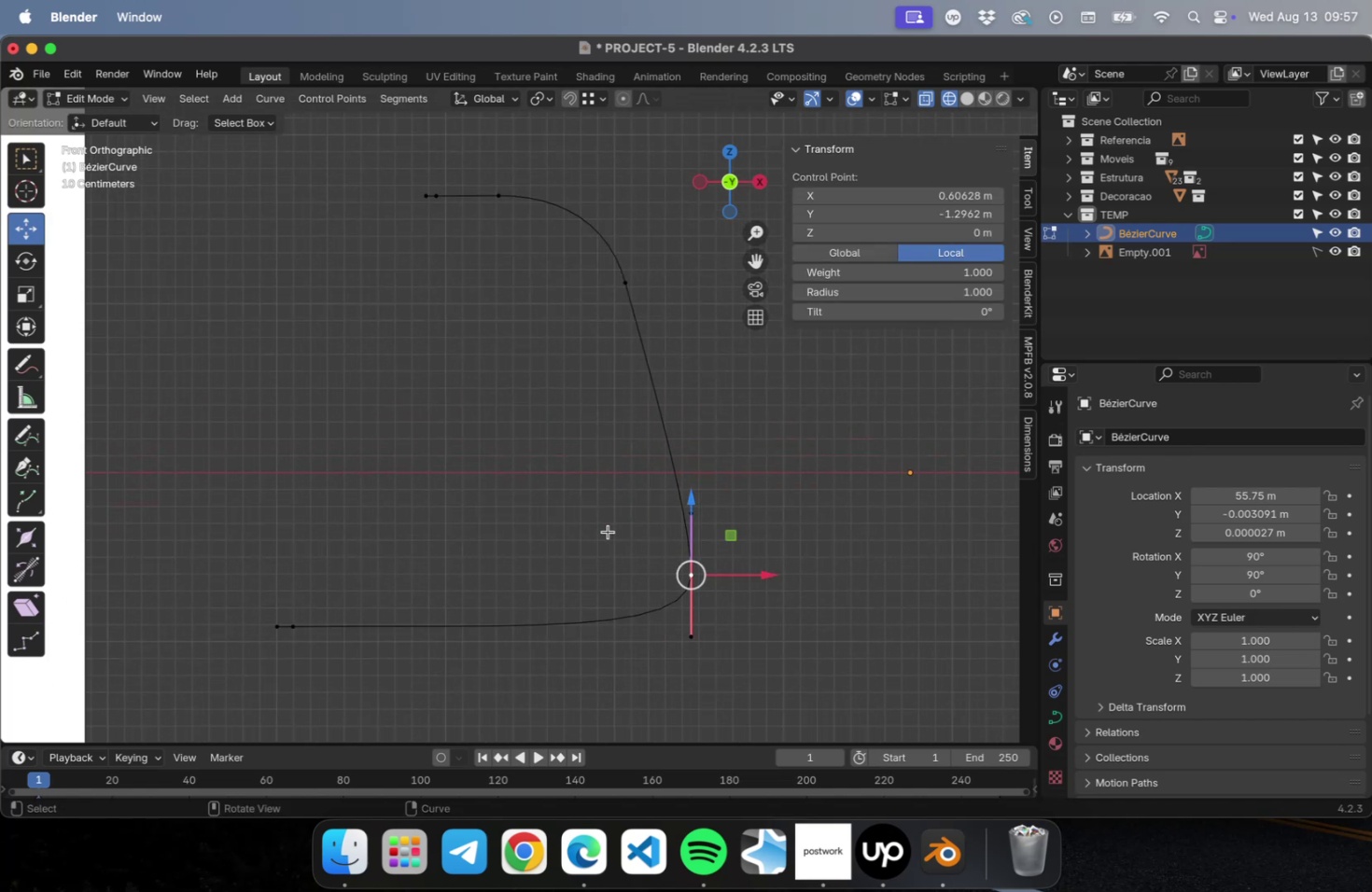 
hold_key(key=ShiftLeft, duration=0.55)
 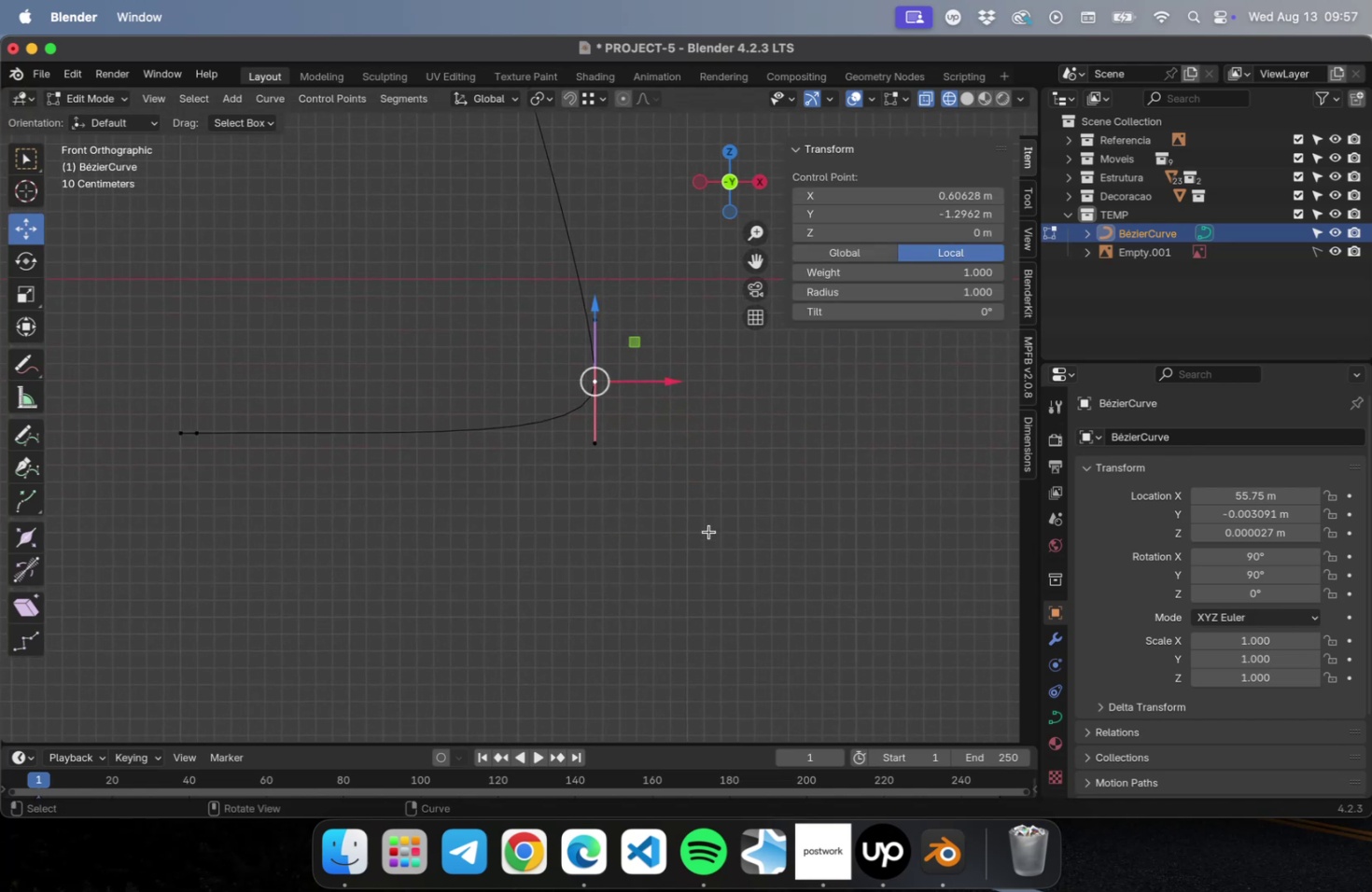 
left_click_drag(start_coordinate=[707, 526], to_coordinate=[542, 438])
 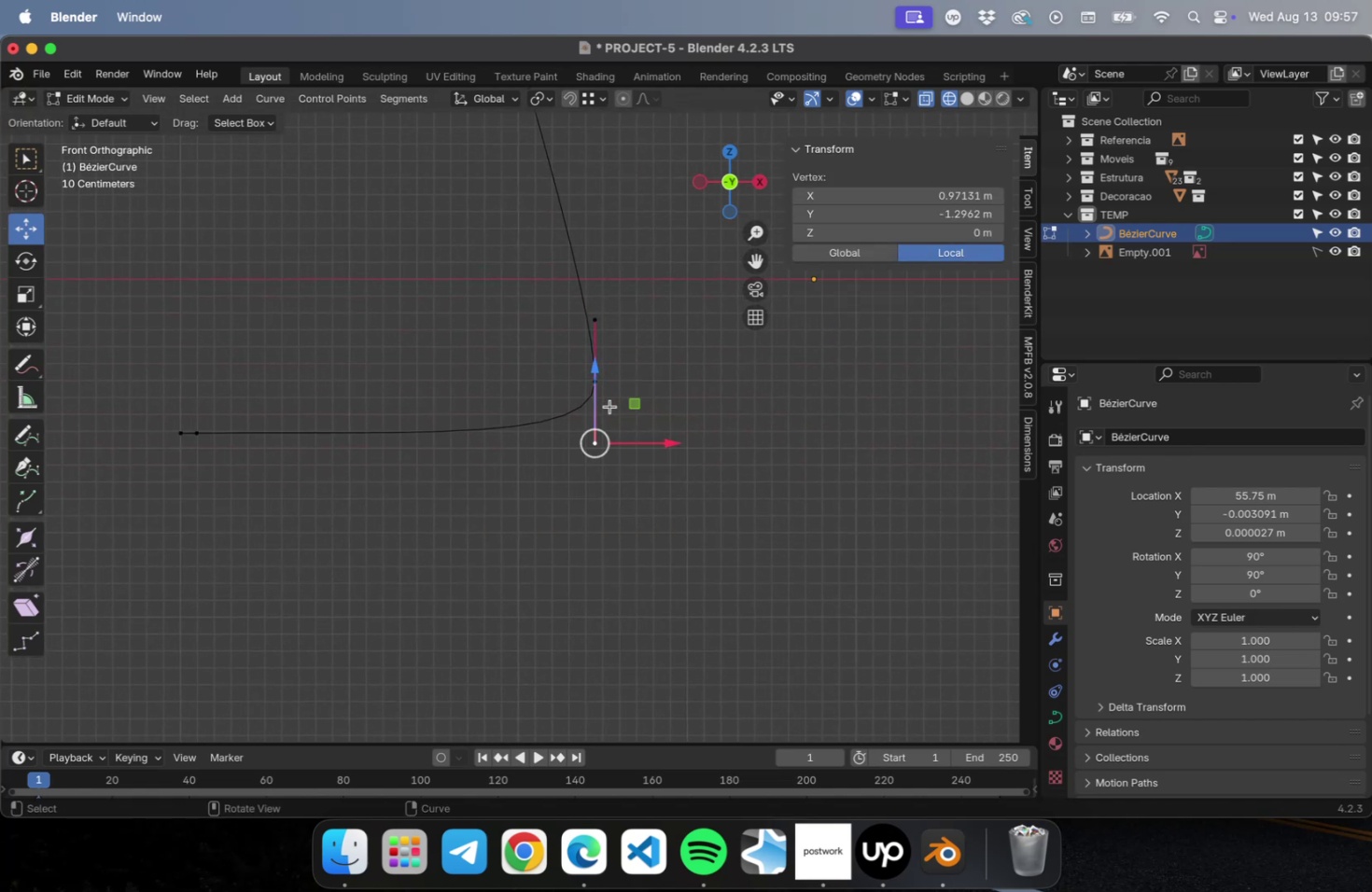 
left_click_drag(start_coordinate=[600, 376], to_coordinate=[604, 423])
 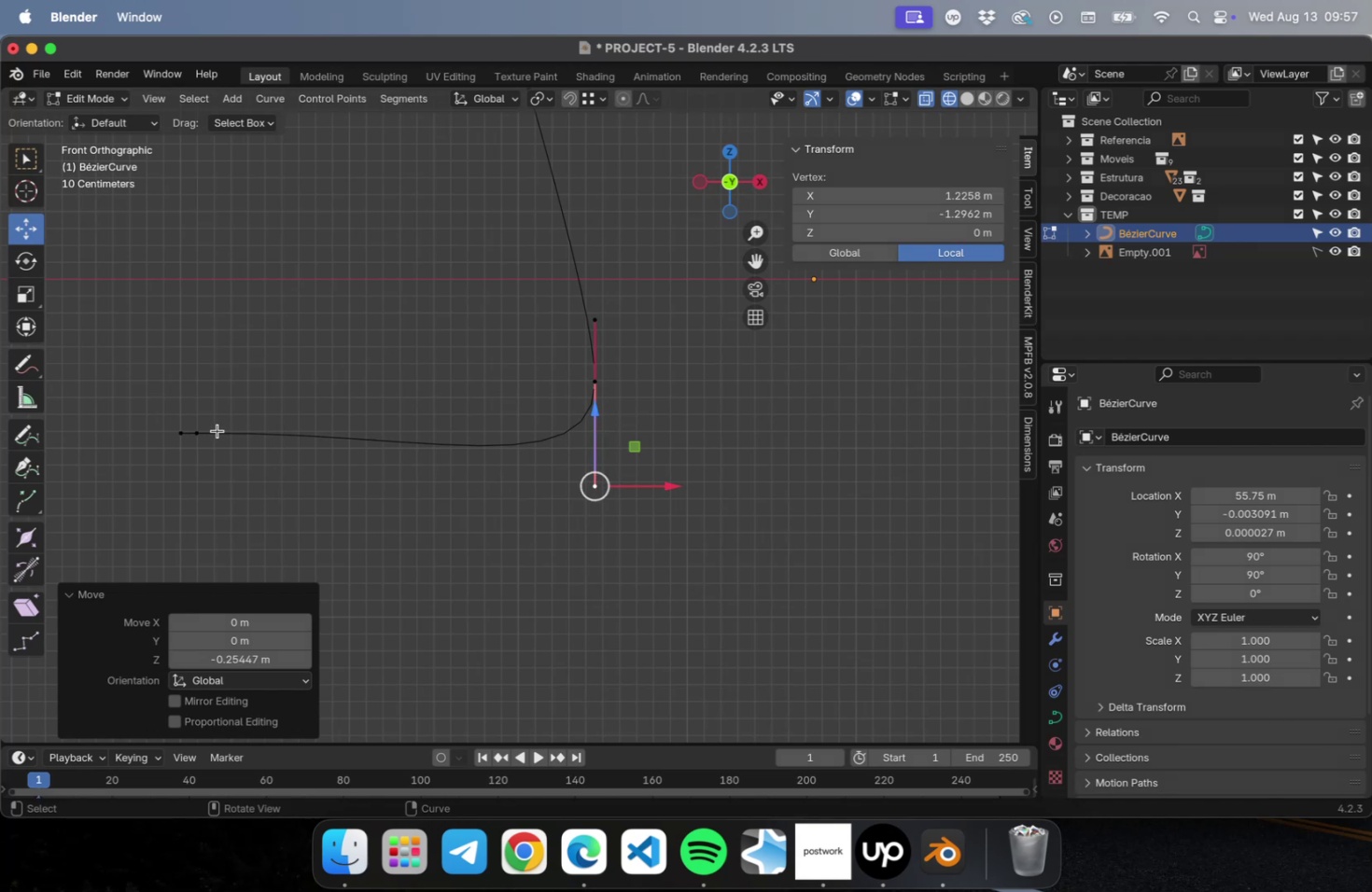 
wait(5.66)
 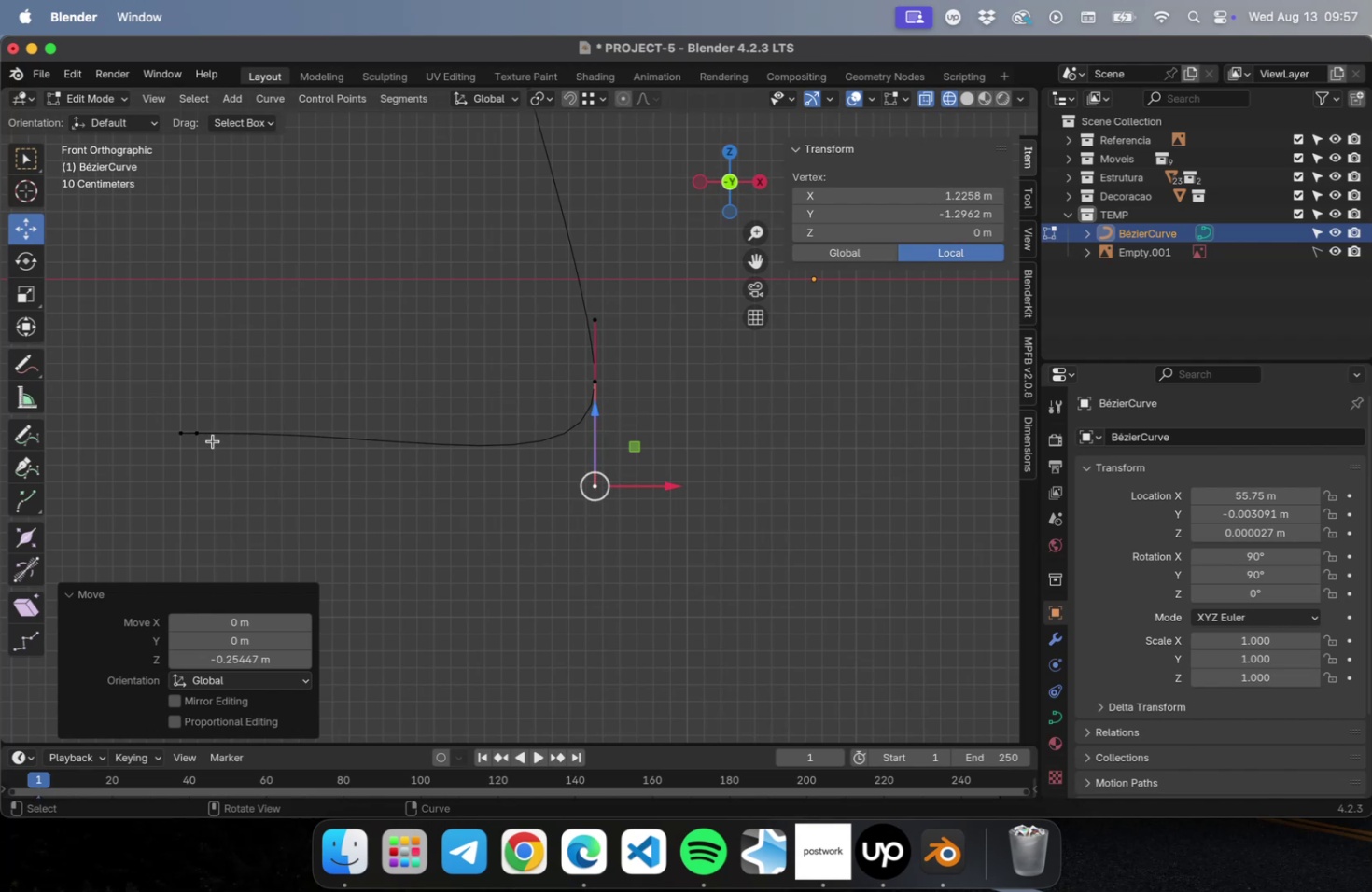 
left_click_drag(start_coordinate=[430, 416], to_coordinate=[418, 436])
 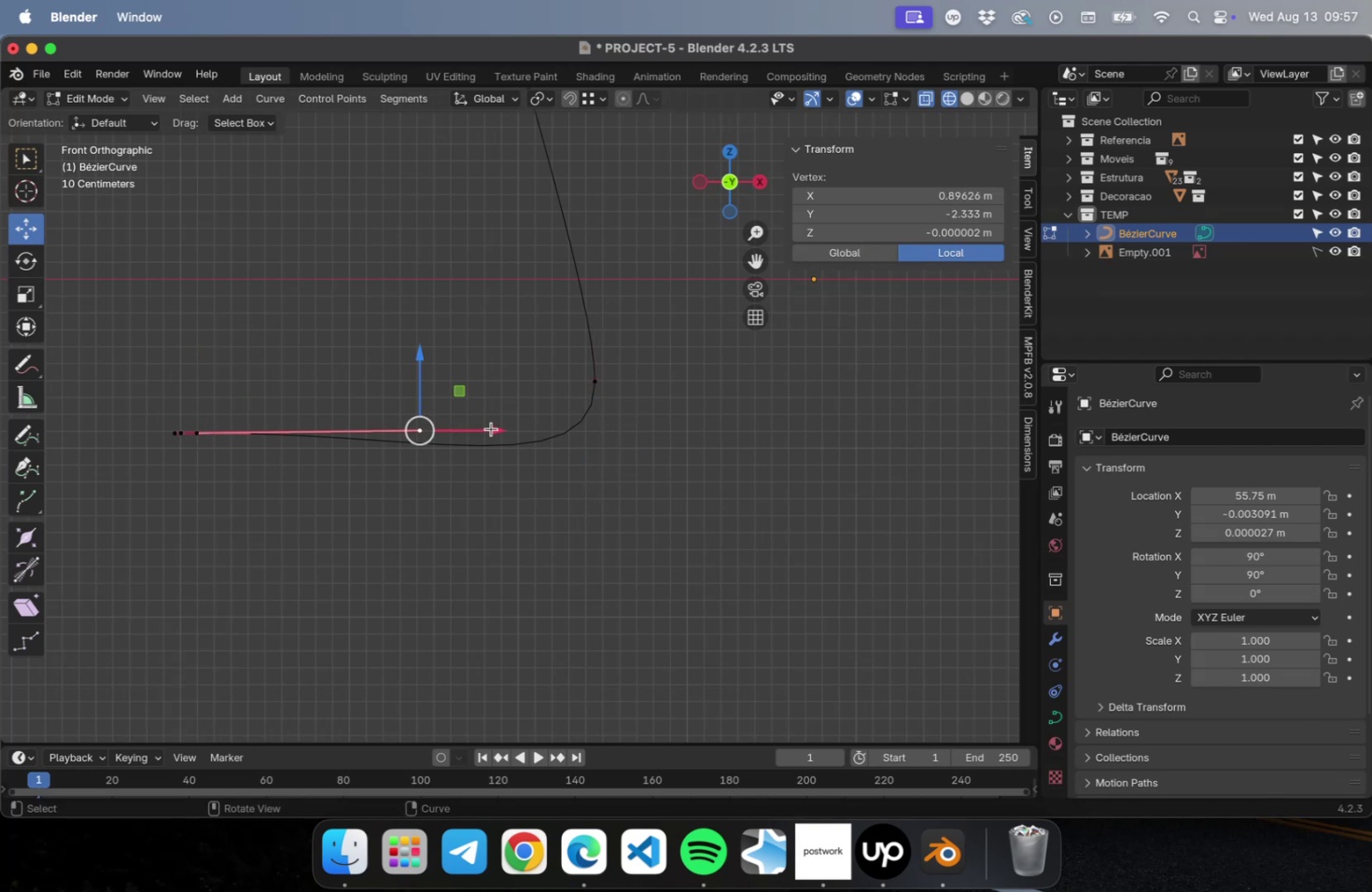 
left_click_drag(start_coordinate=[488, 427], to_coordinate=[689, 419])
 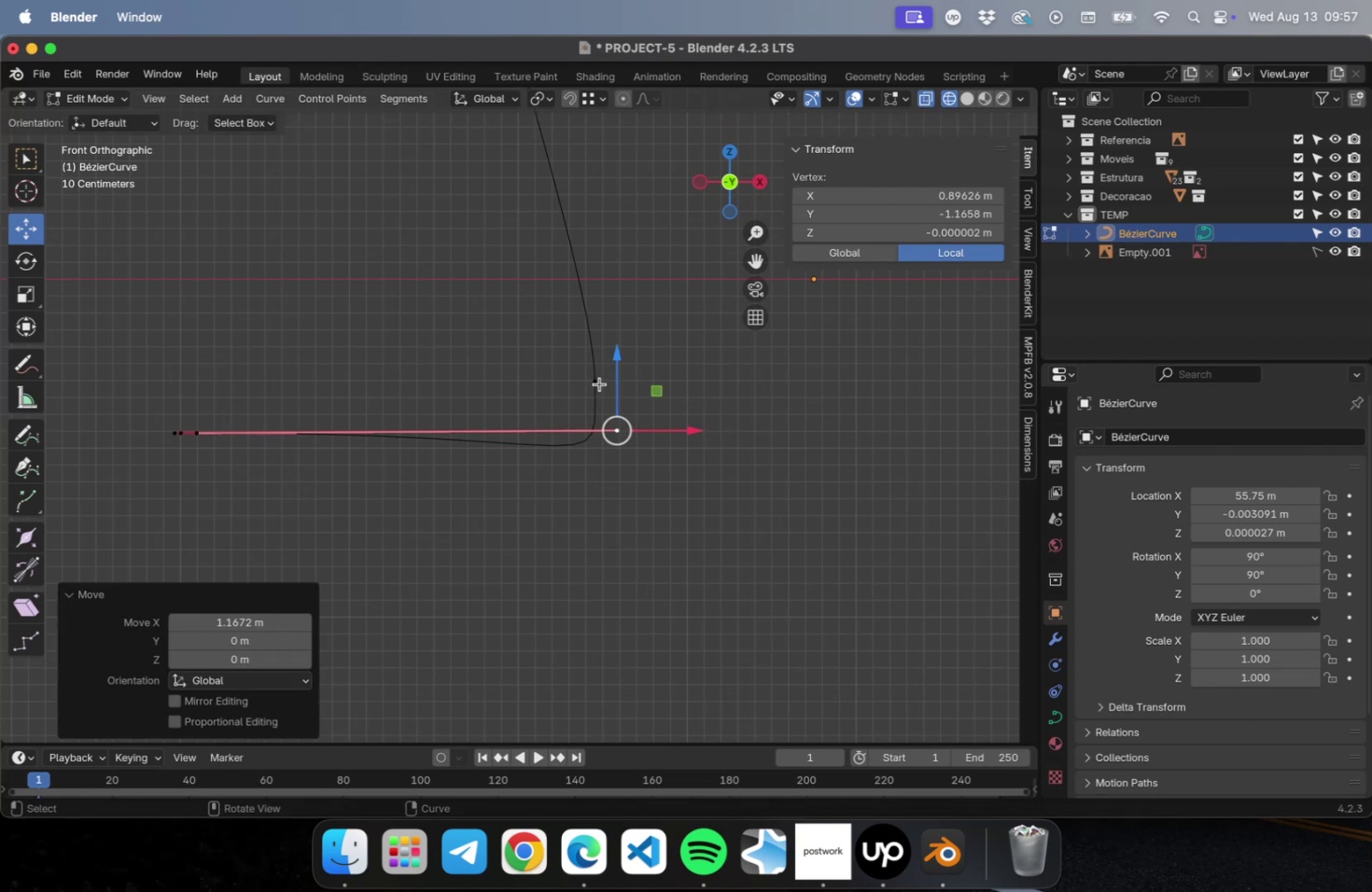 
left_click([597, 382])
 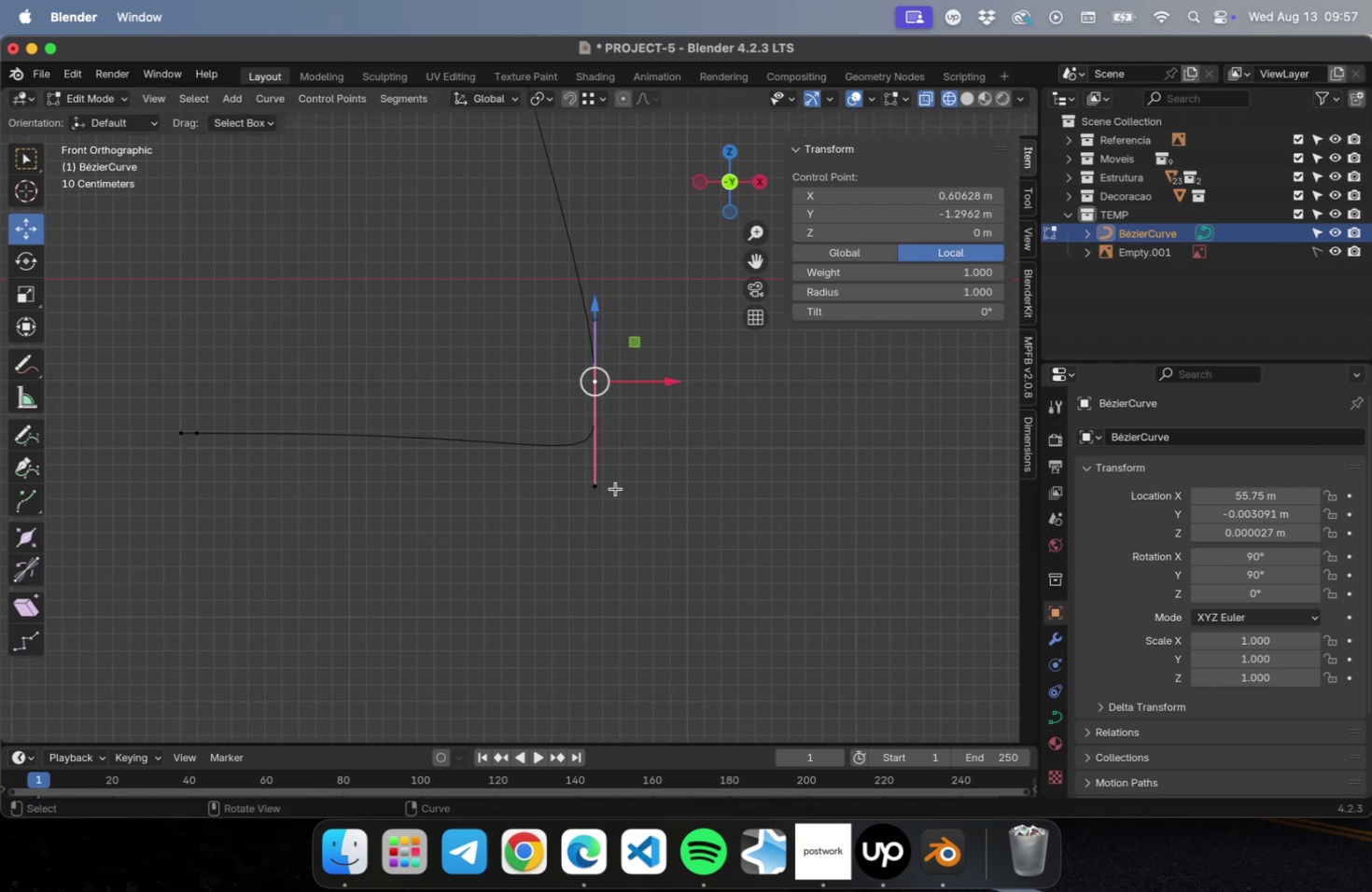 
left_click_drag(start_coordinate=[615, 510], to_coordinate=[554, 469])
 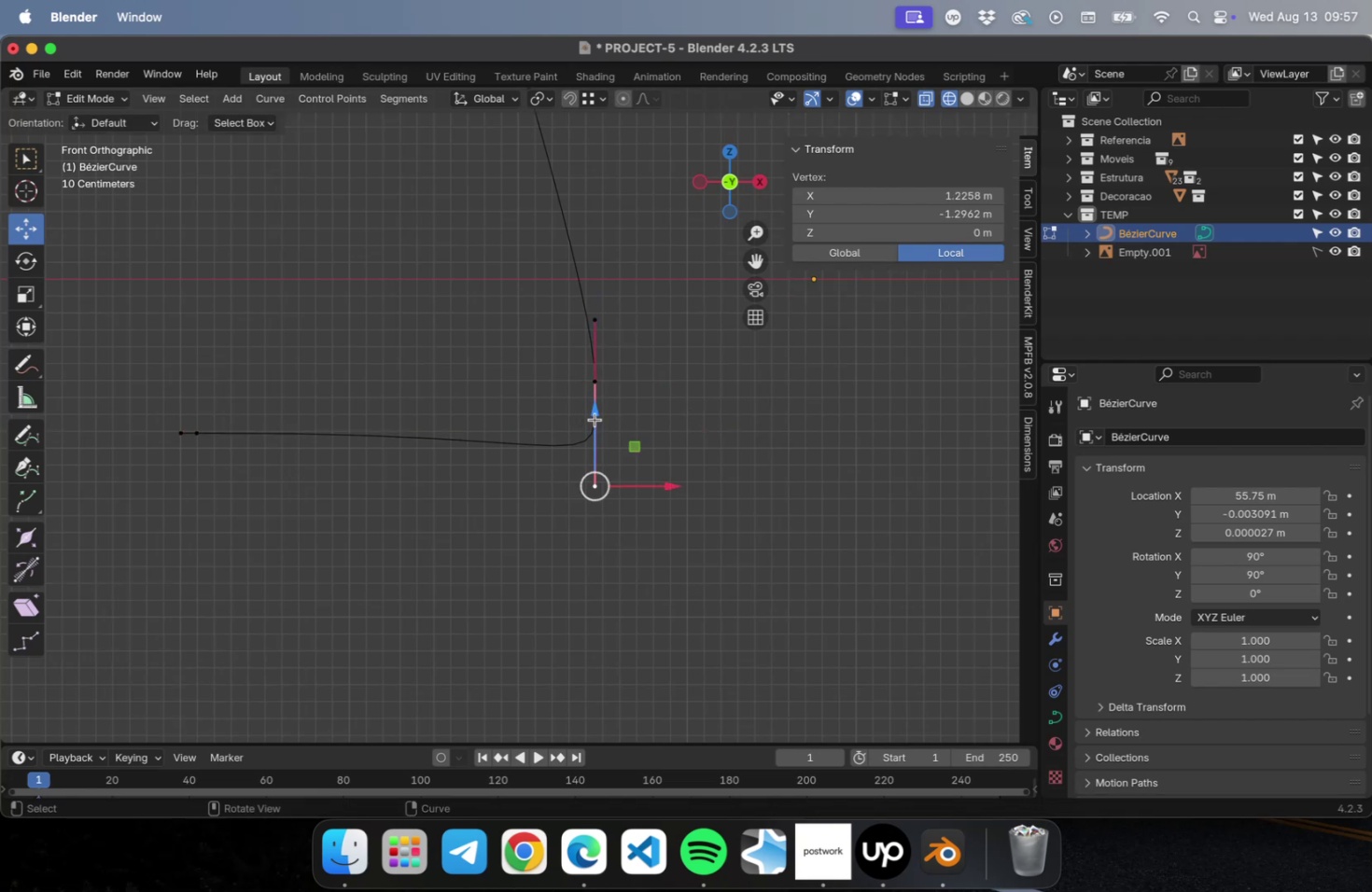 
left_click_drag(start_coordinate=[596, 415], to_coordinate=[598, 378])
 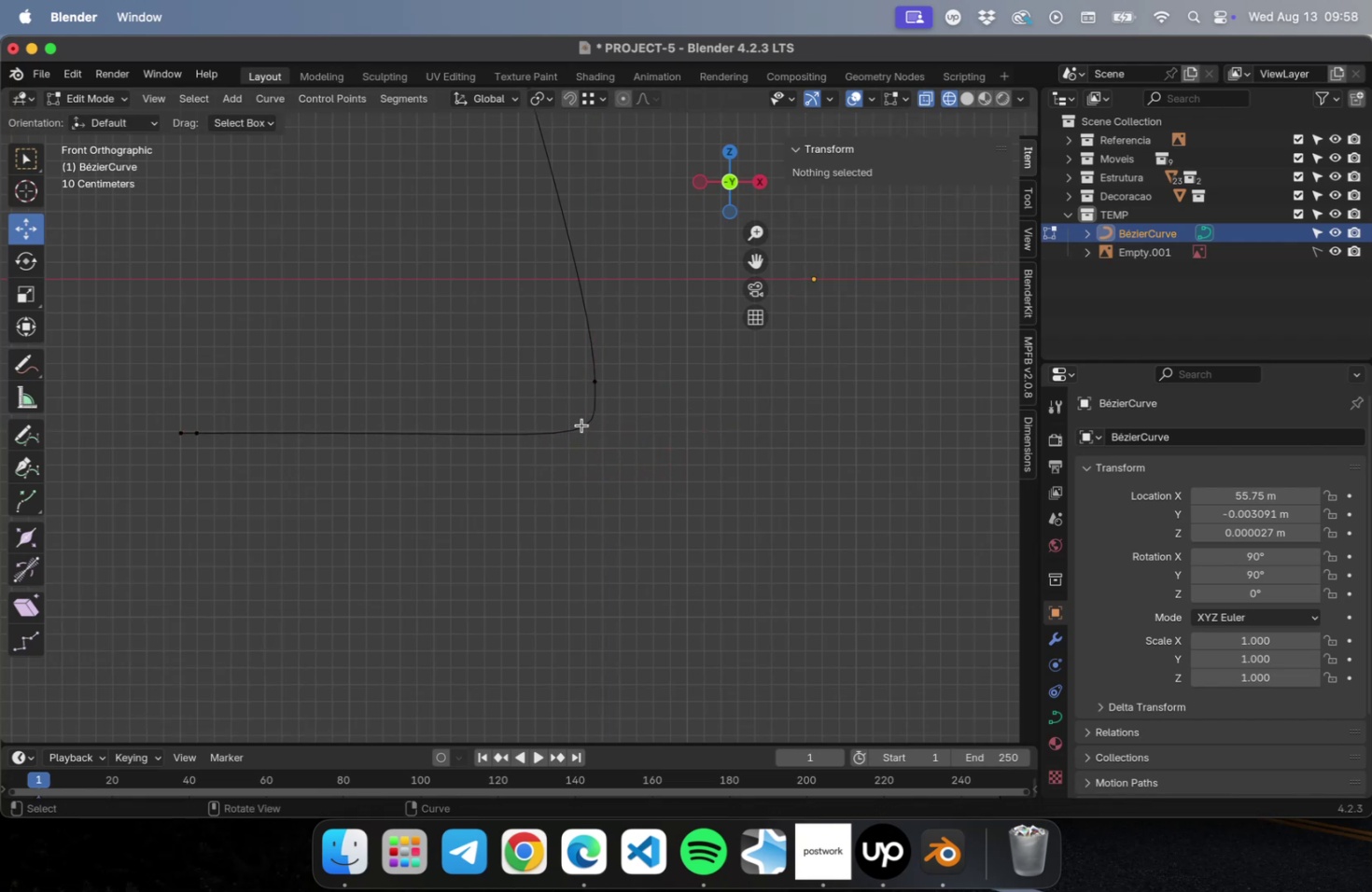 
left_click([596, 384])
 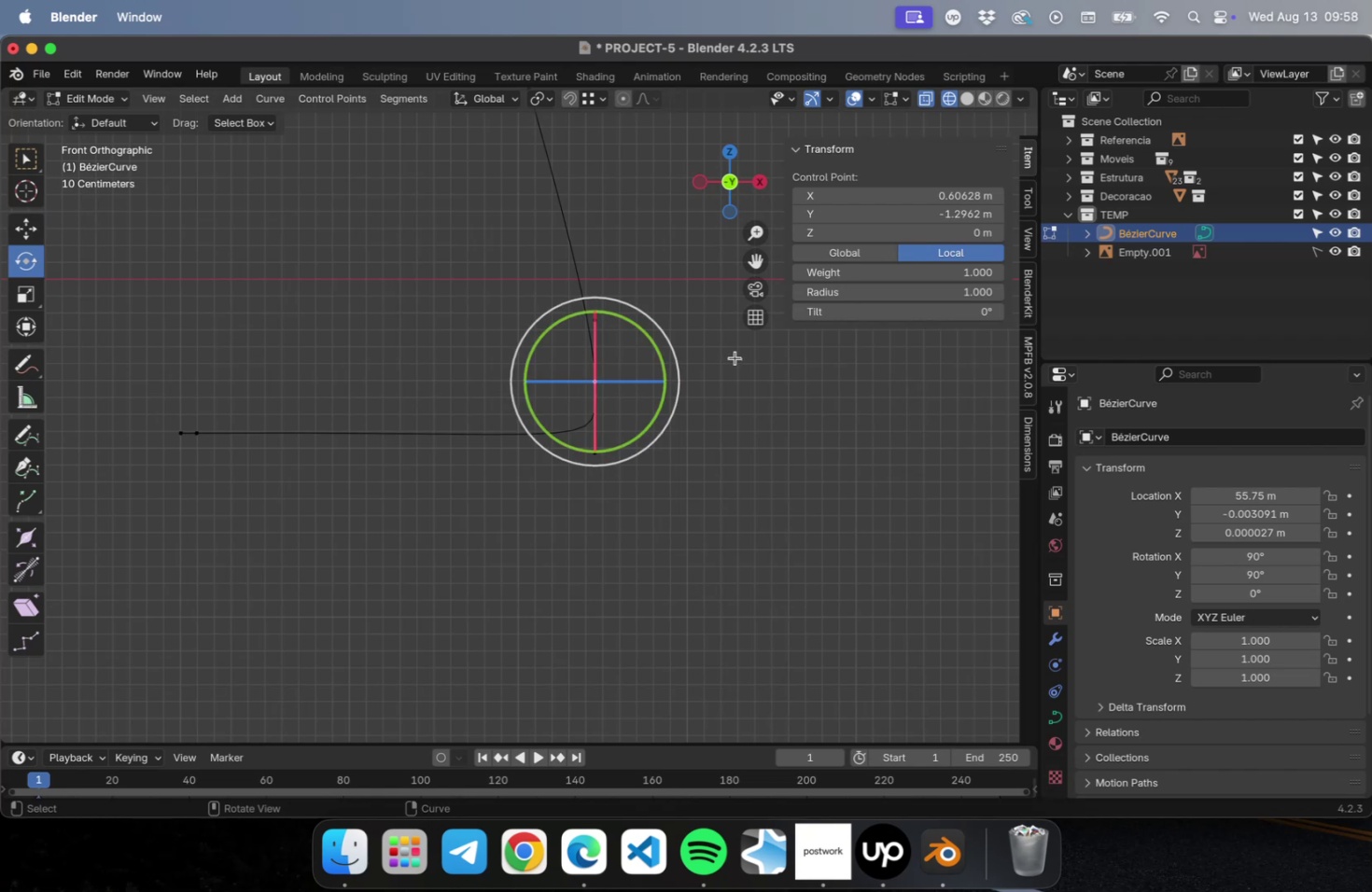 
left_click_drag(start_coordinate=[659, 349], to_coordinate=[646, 333])
 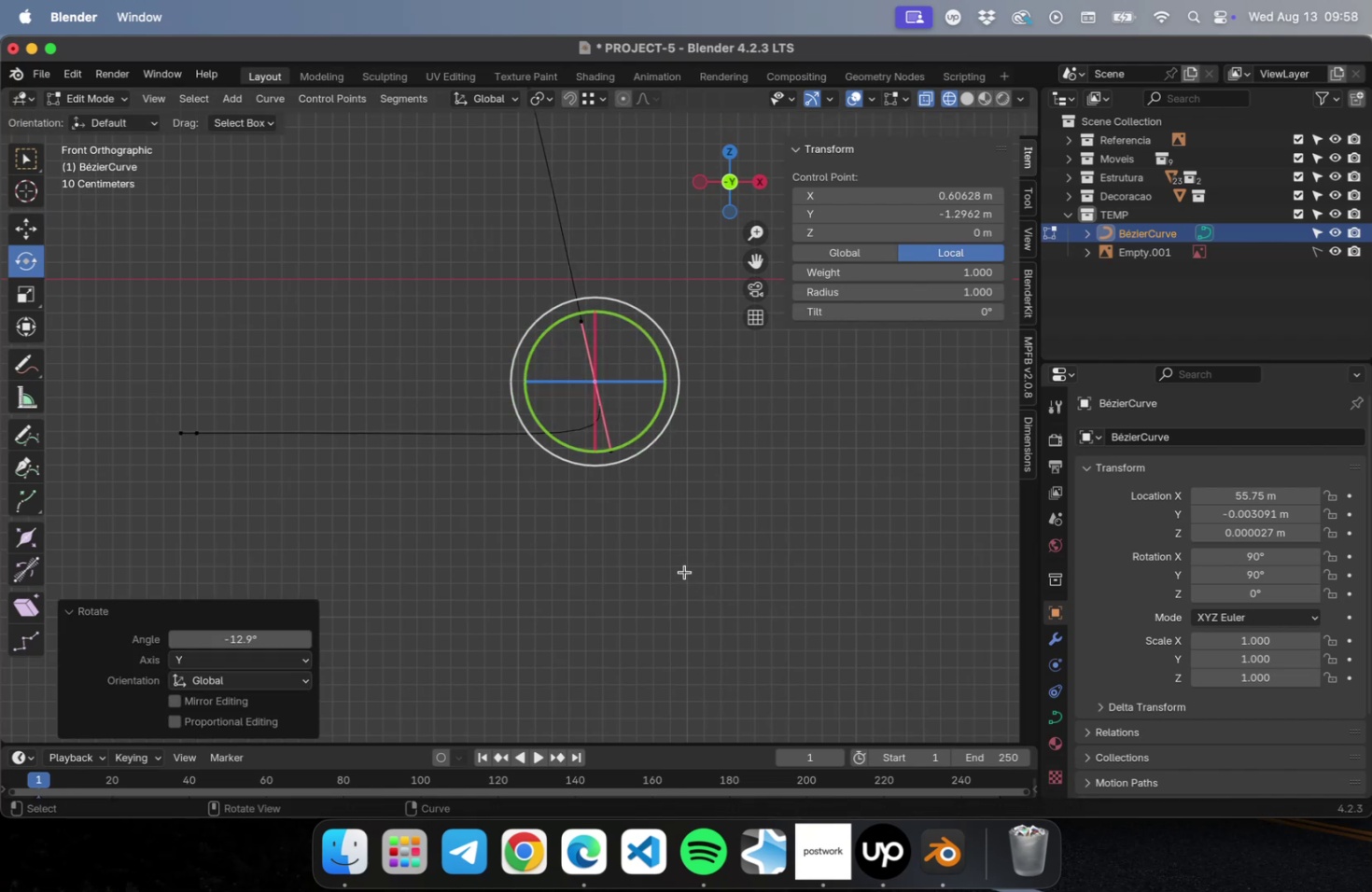 
left_click_drag(start_coordinate=[683, 573], to_coordinate=[590, 441])
 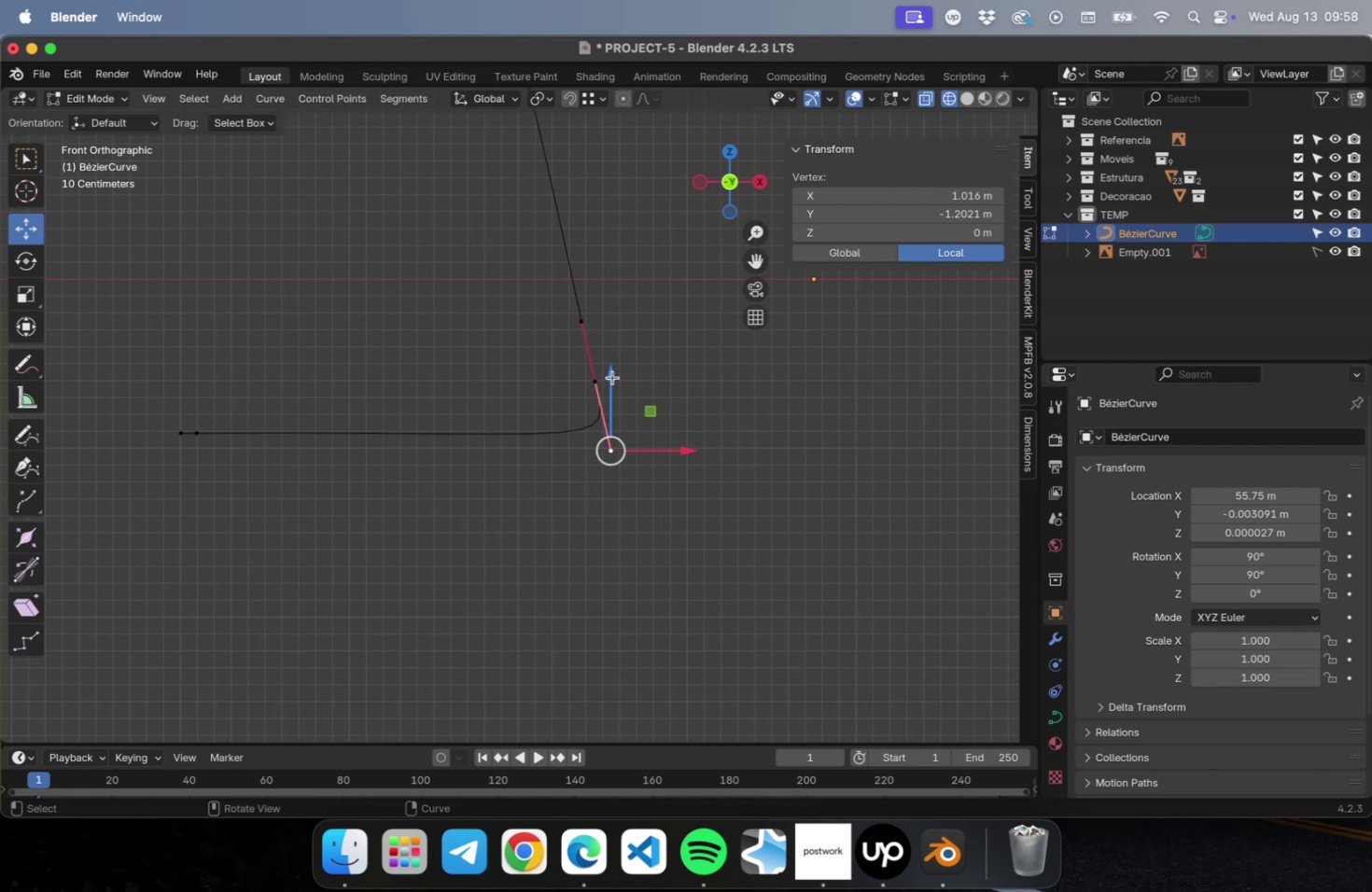 
left_click_drag(start_coordinate=[645, 412], to_coordinate=[637, 392])
 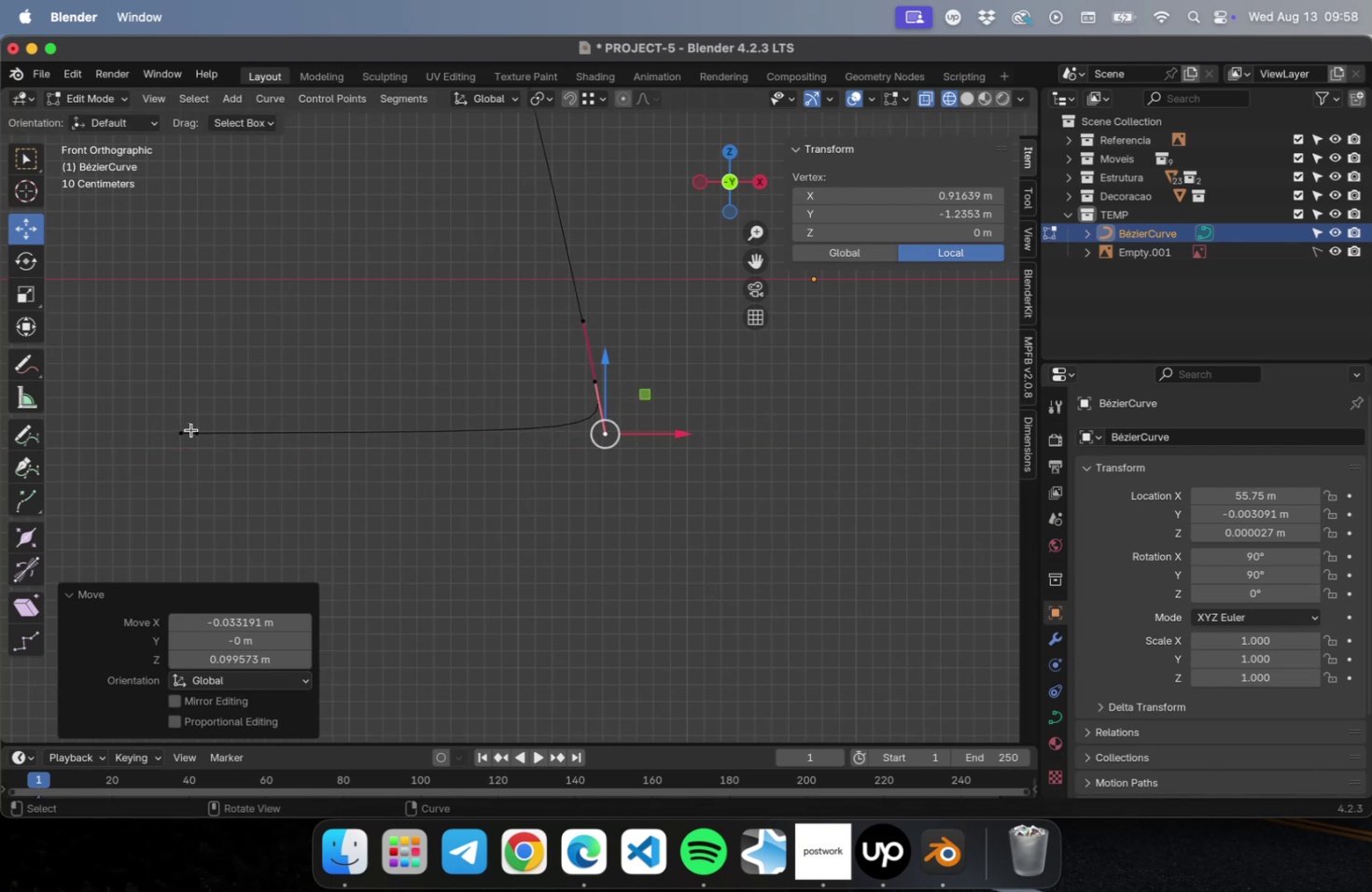 
left_click([195, 430])
 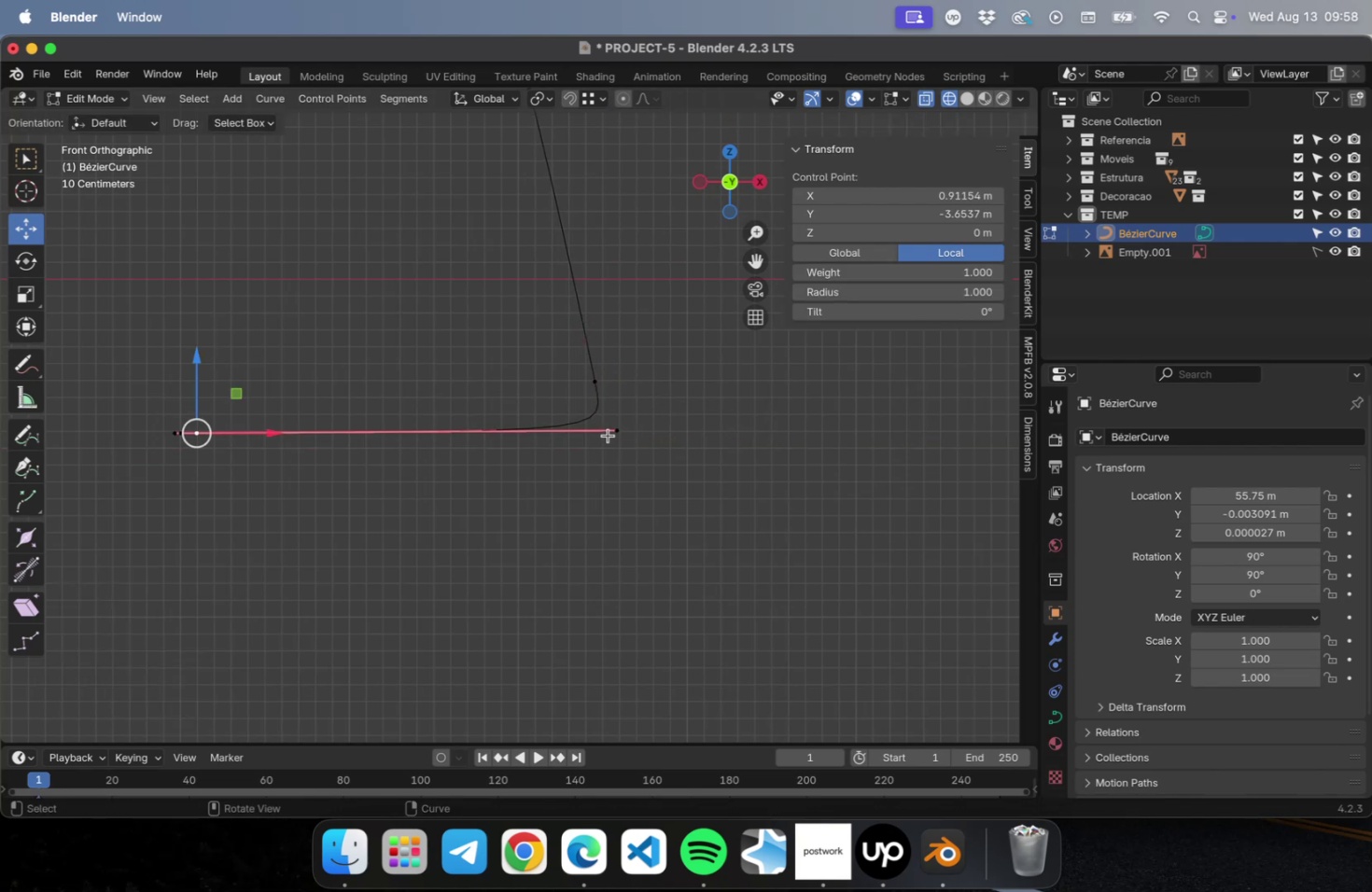 
left_click_drag(start_coordinate=[630, 424], to_coordinate=[579, 454])
 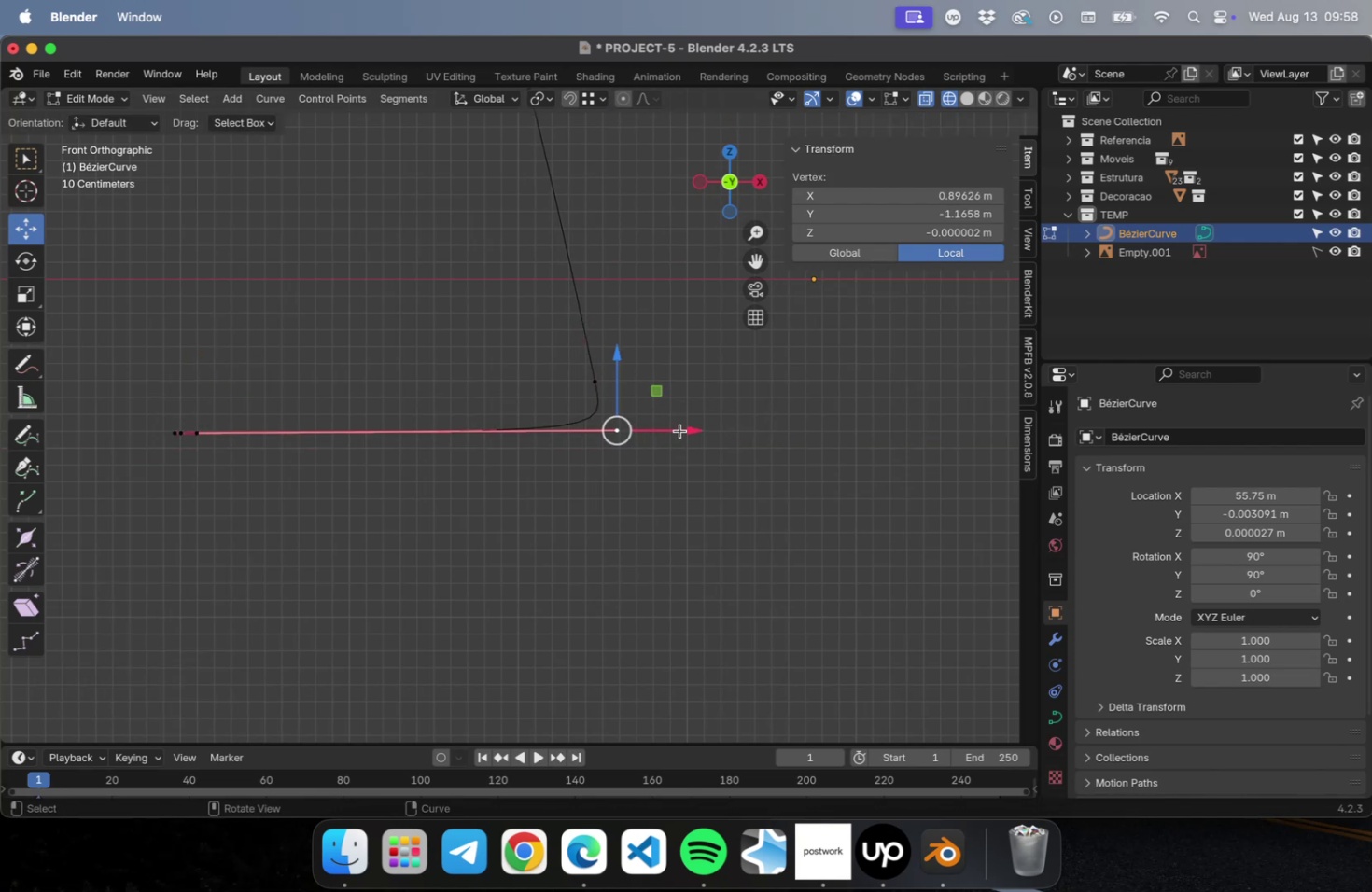 
left_click_drag(start_coordinate=[679, 430], to_coordinate=[686, 444])
 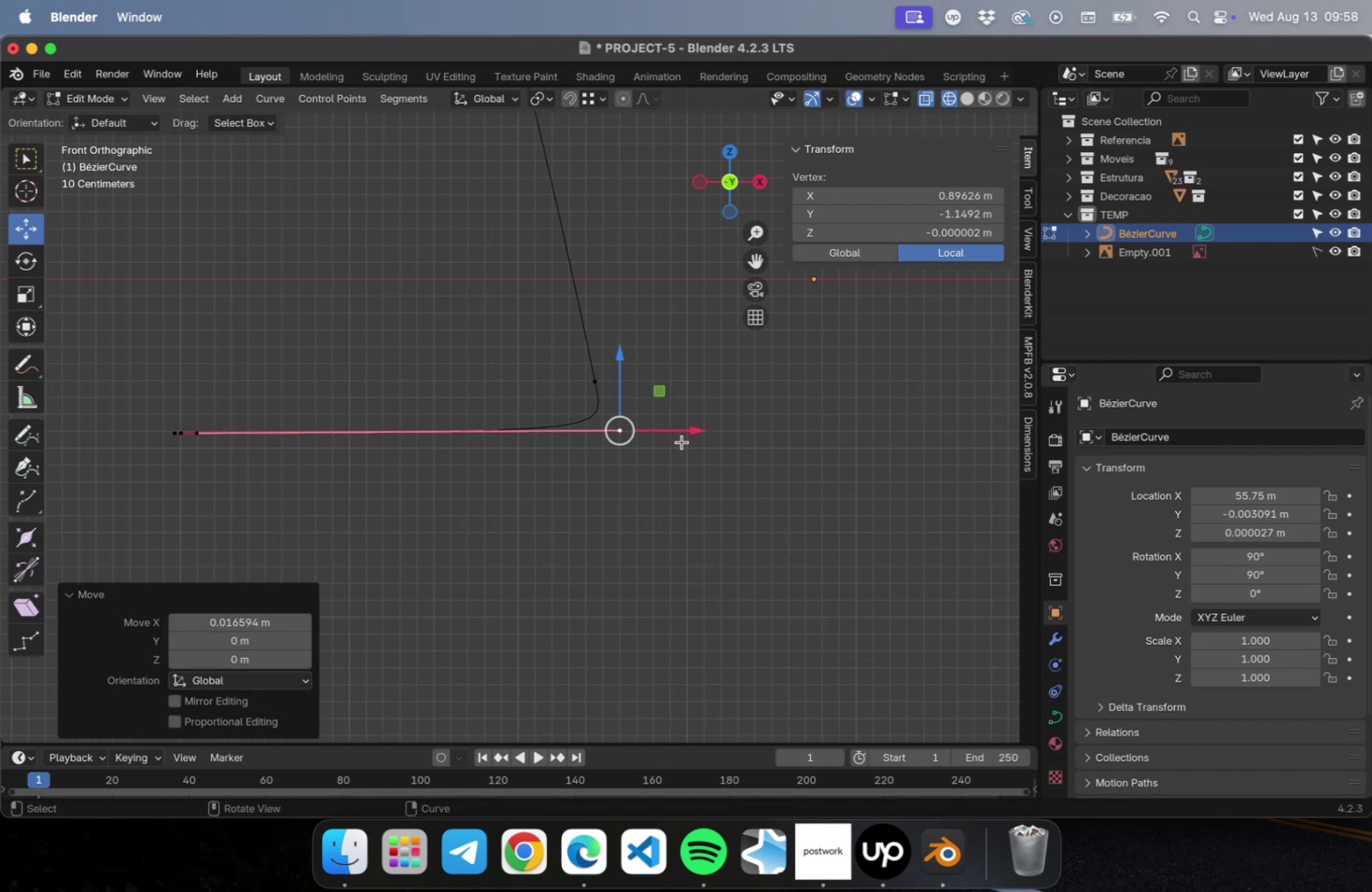 
scroll: coordinate [678, 439], scroll_direction: up, amount: 15.0
 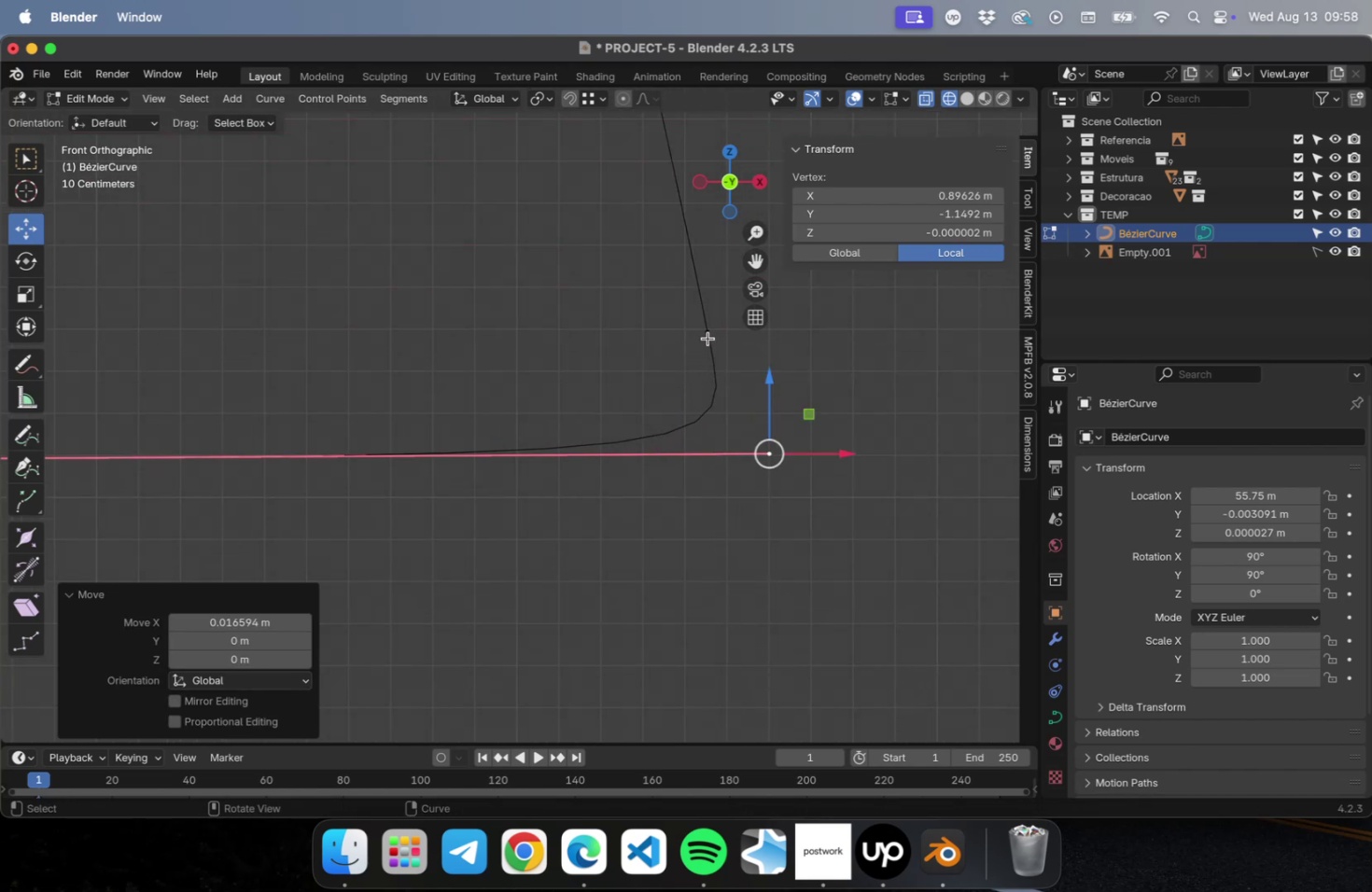 
left_click([707, 337])
 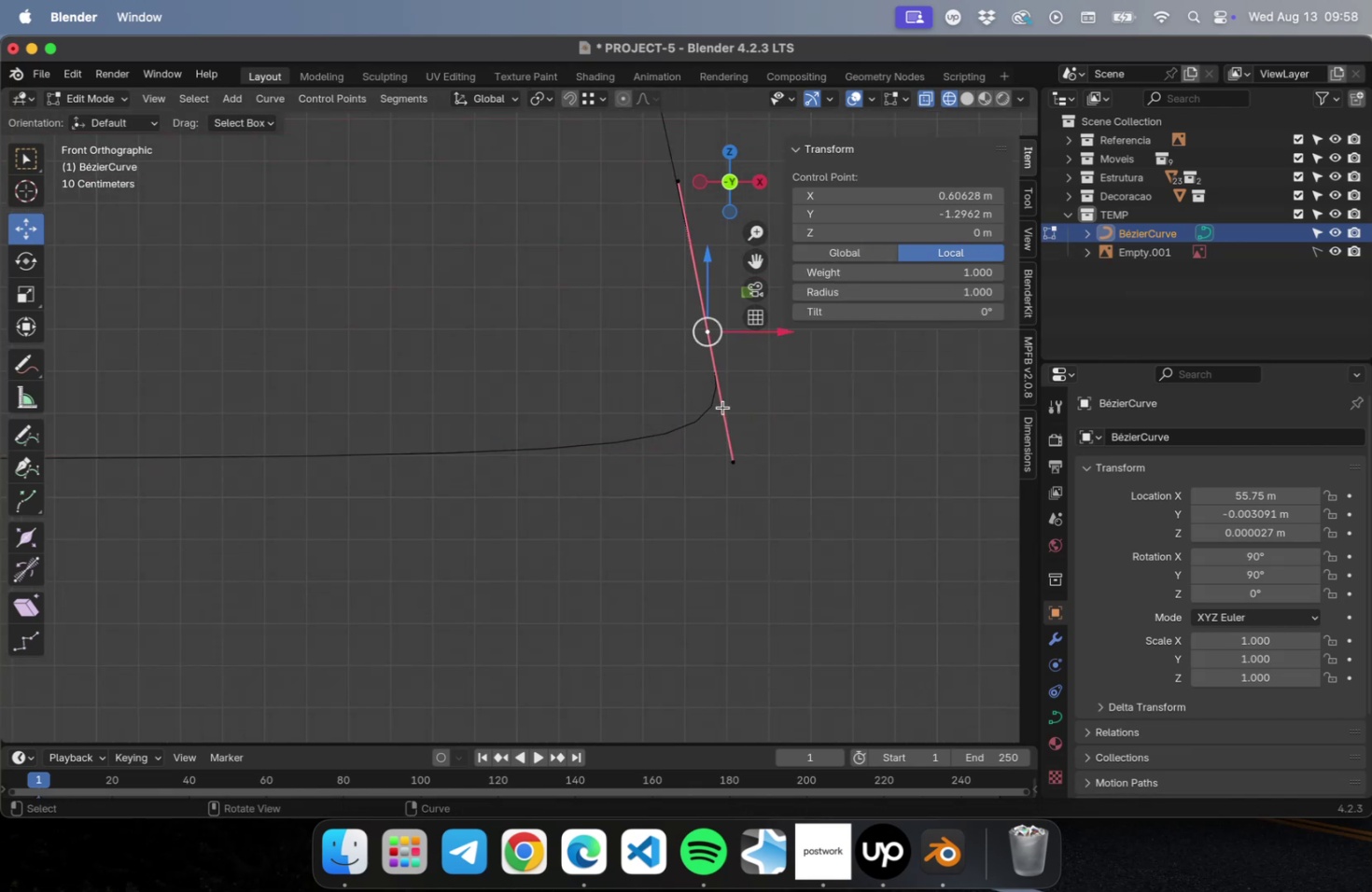 
left_click_drag(start_coordinate=[761, 502], to_coordinate=[713, 434])
 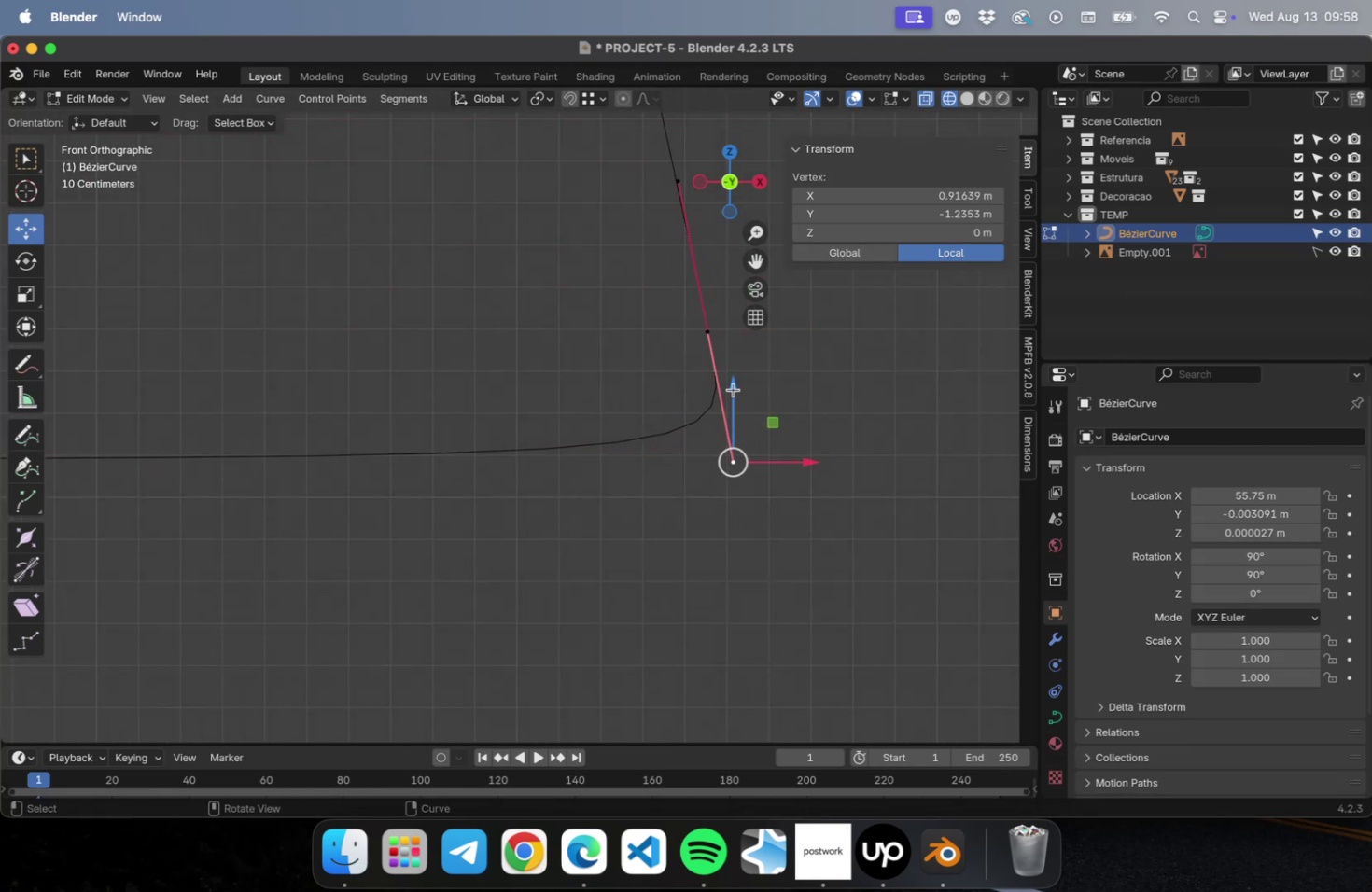 
key(Meta+CommandLeft)
 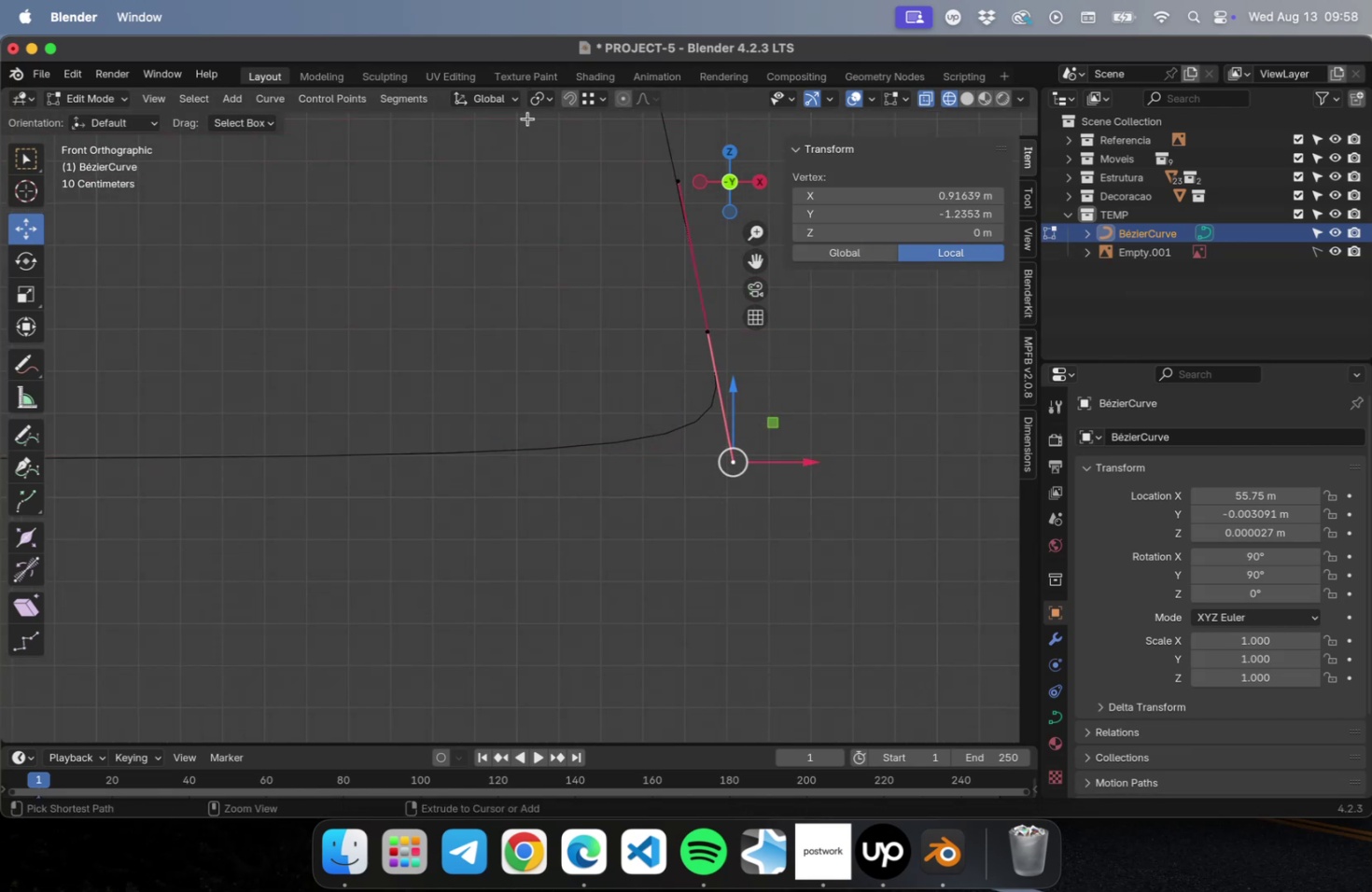 
key(Meta+S)
 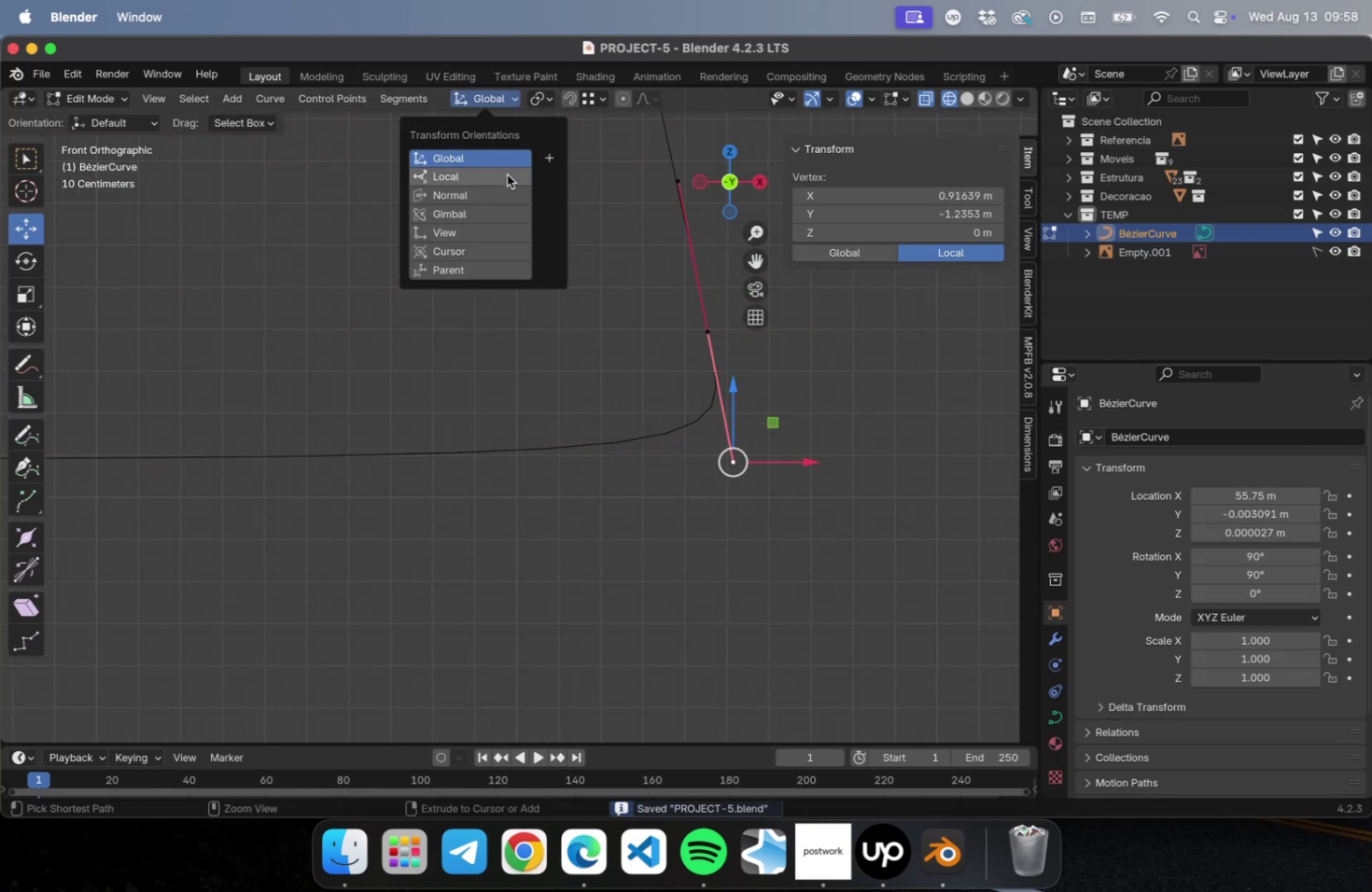 
left_click([506, 177])
 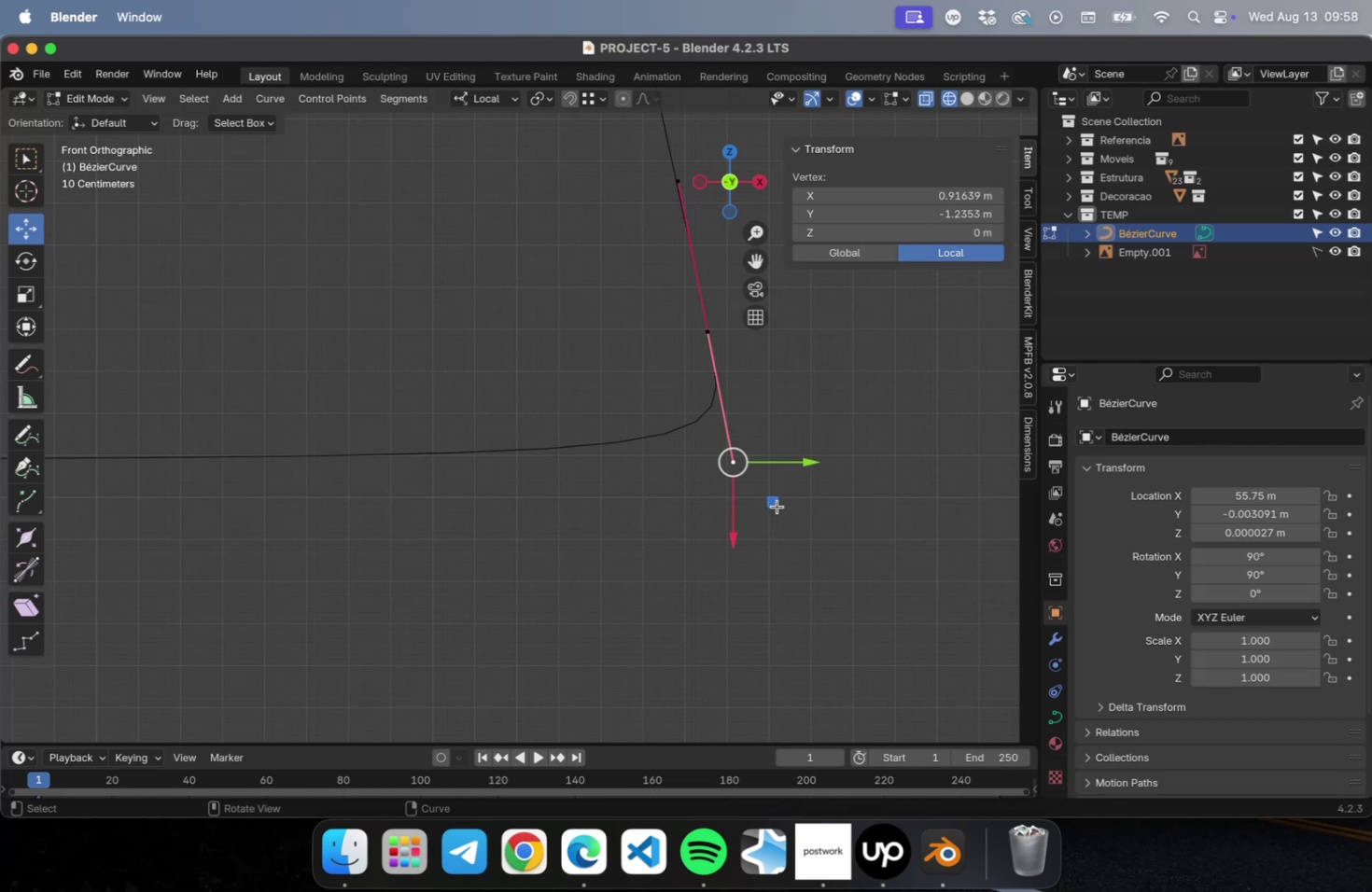 
wait(6.83)
 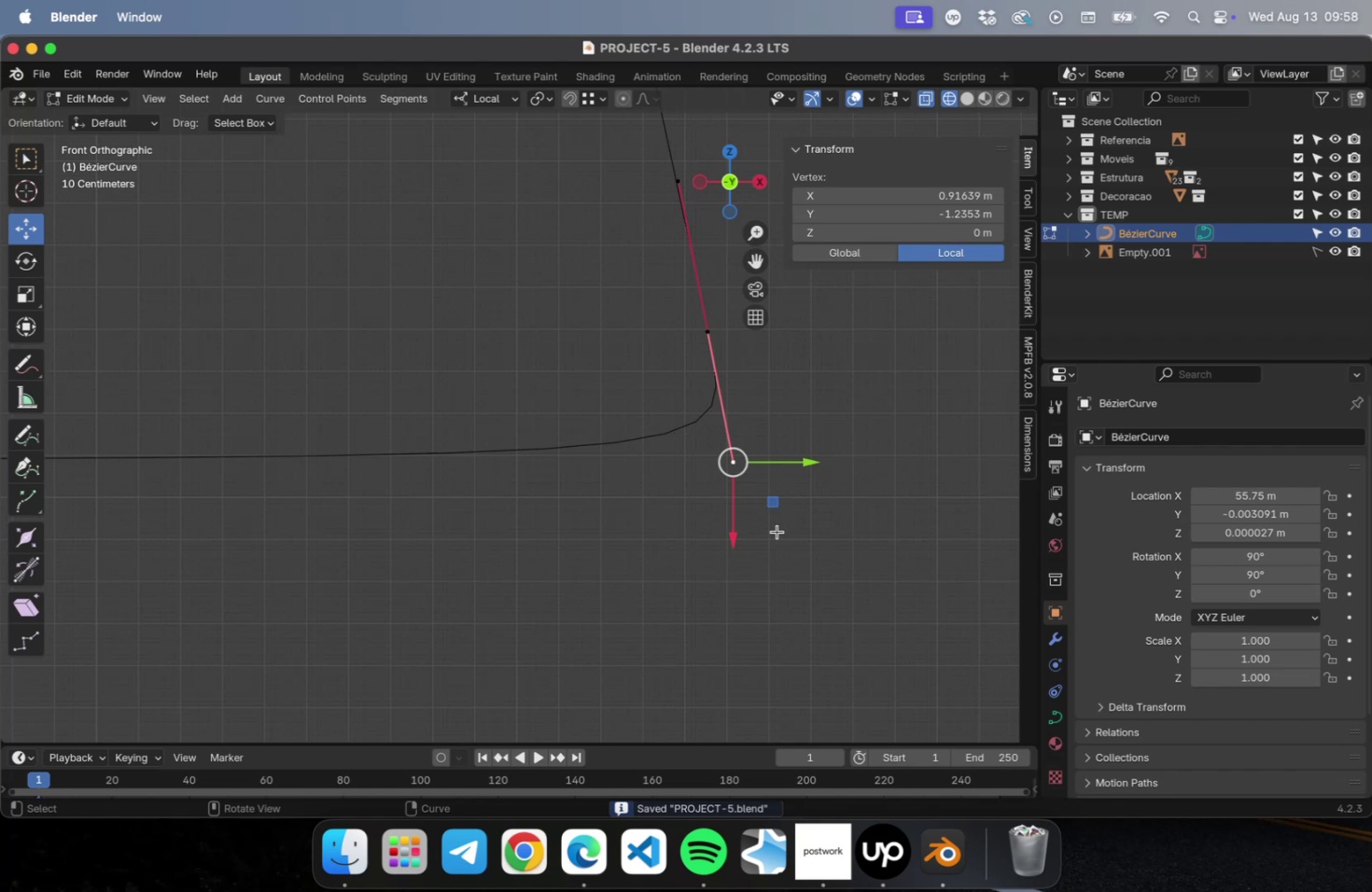 
key(R)
 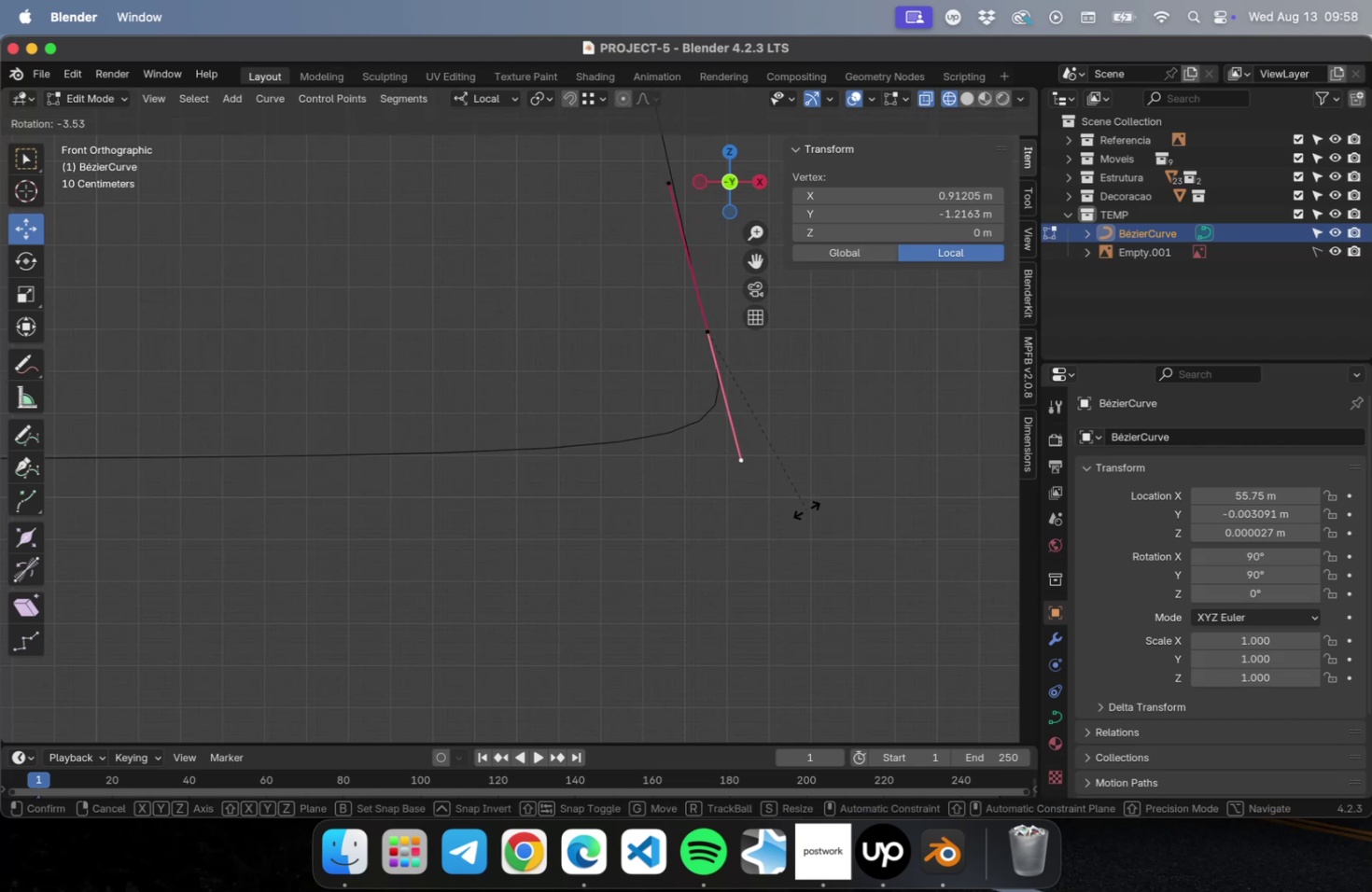 
key(Escape)
 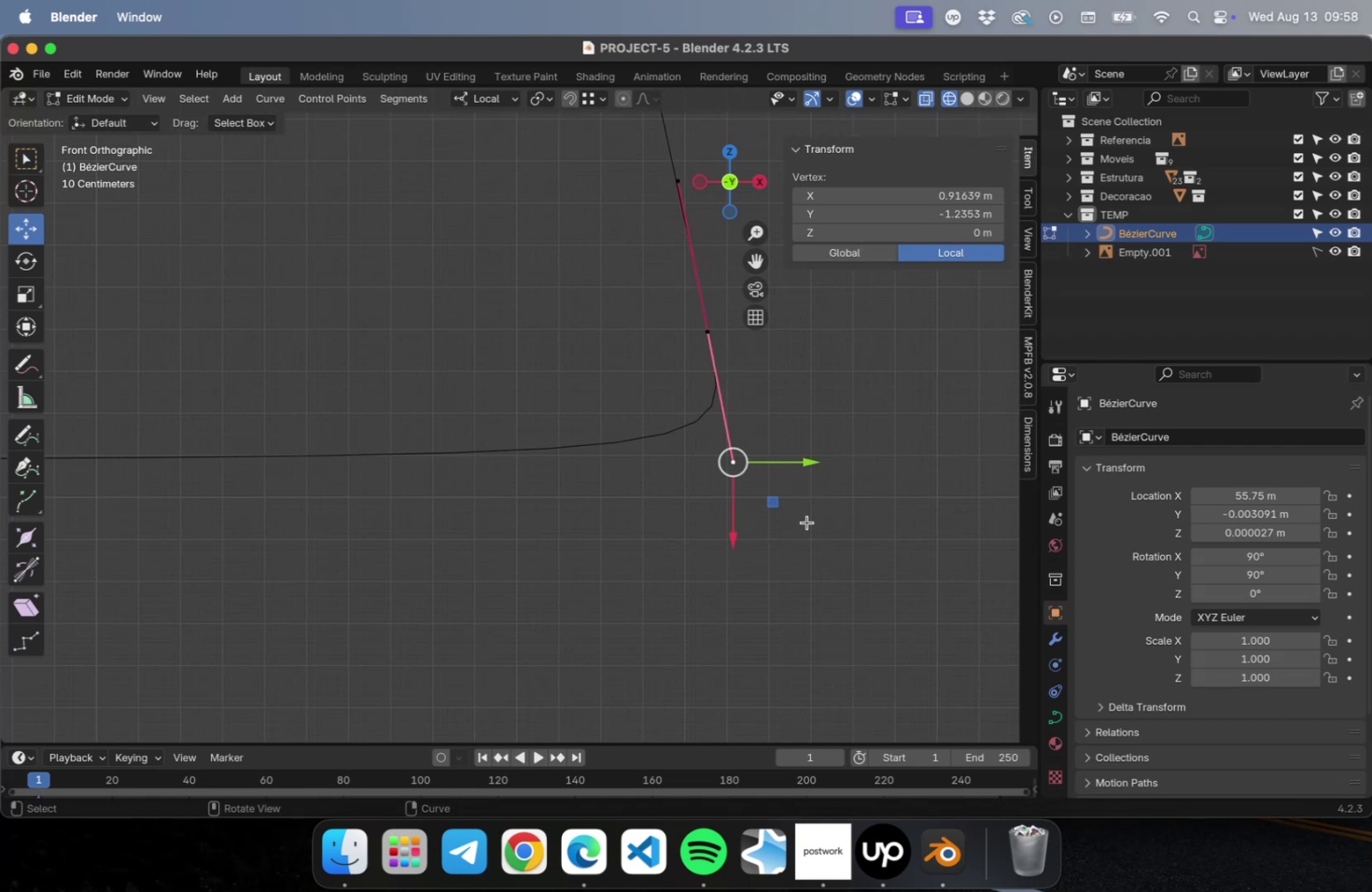 
key(CapsLock)
 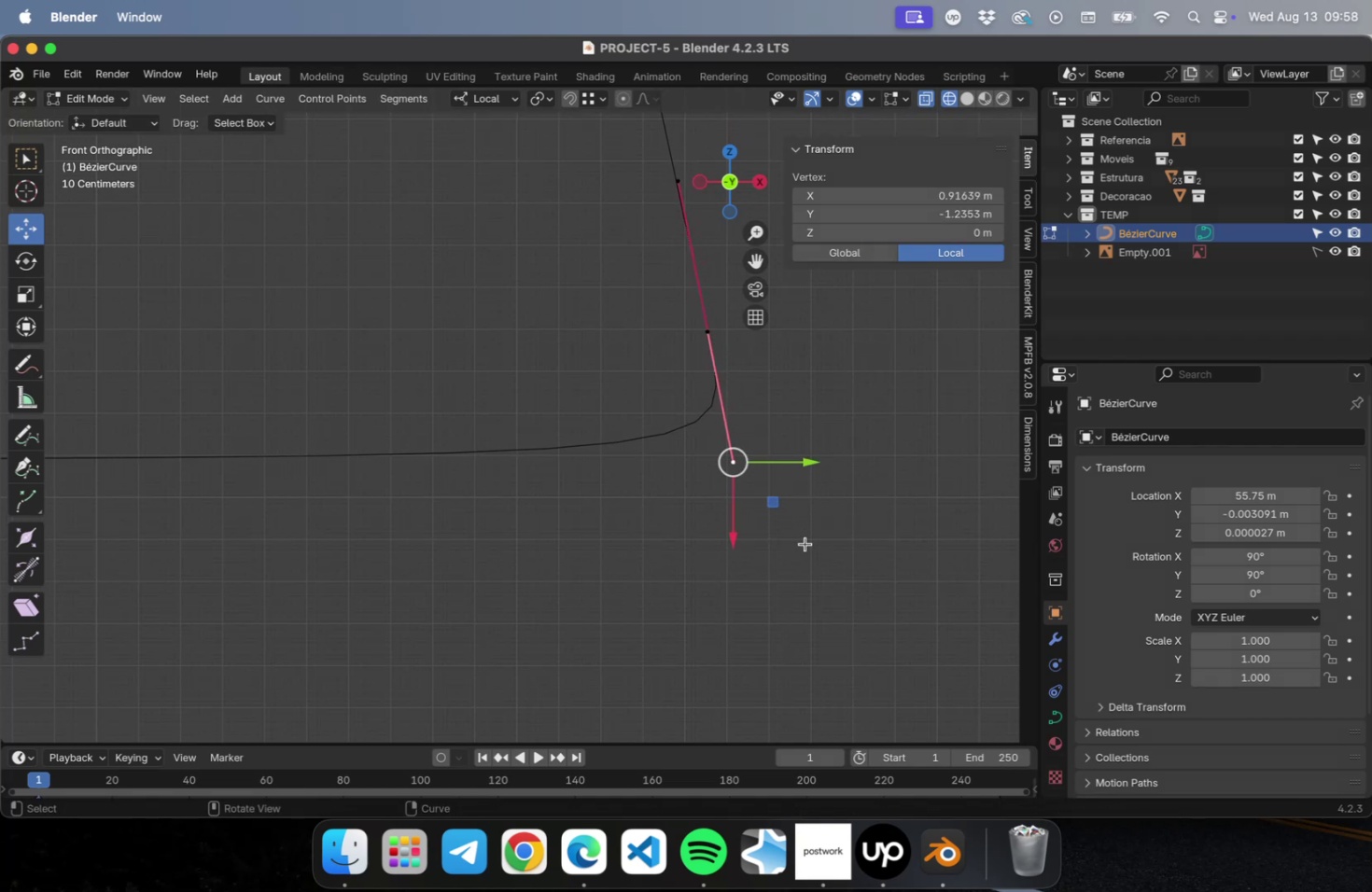 
key(Tab)
 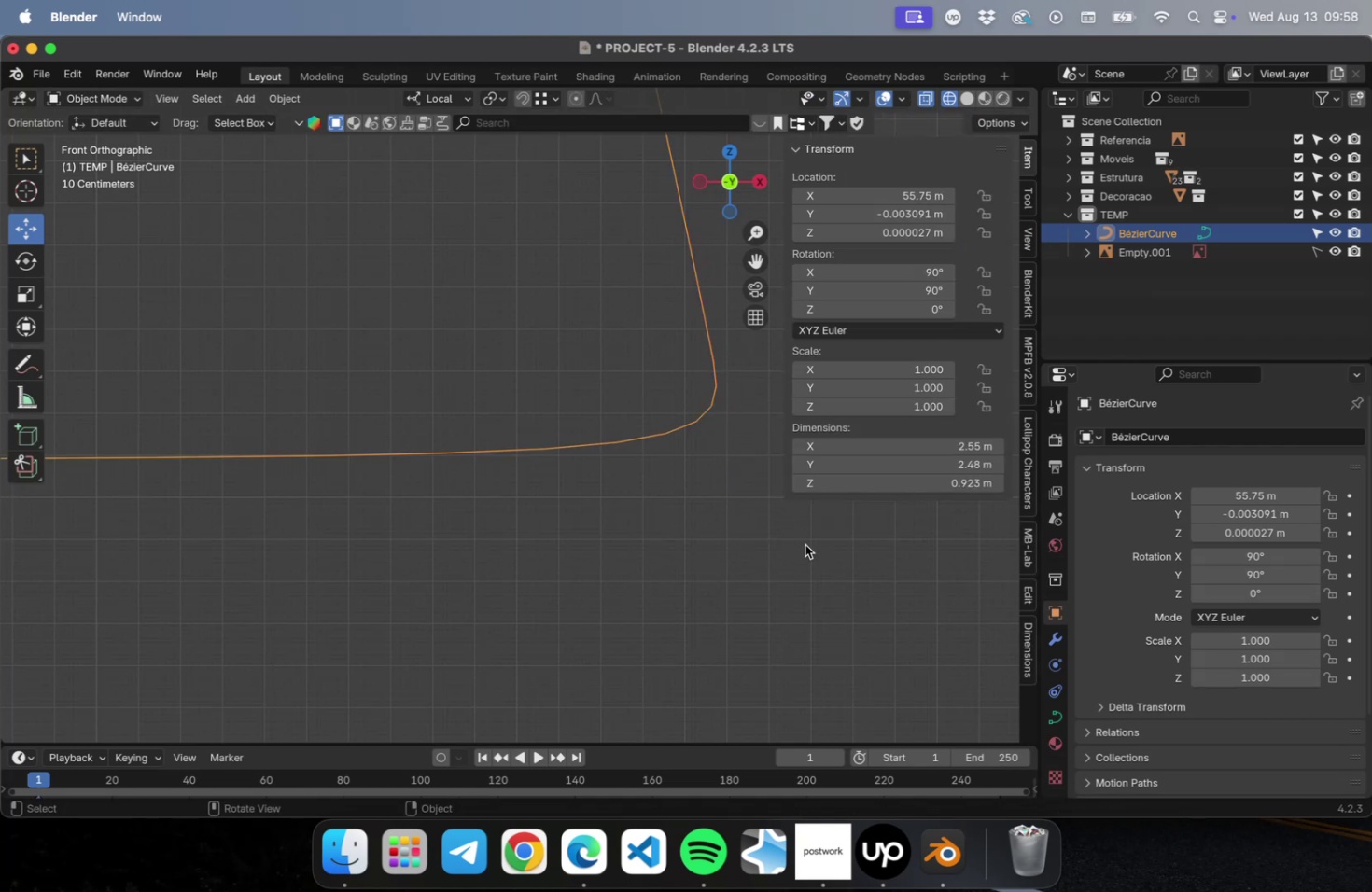 
left_click([805, 544])
 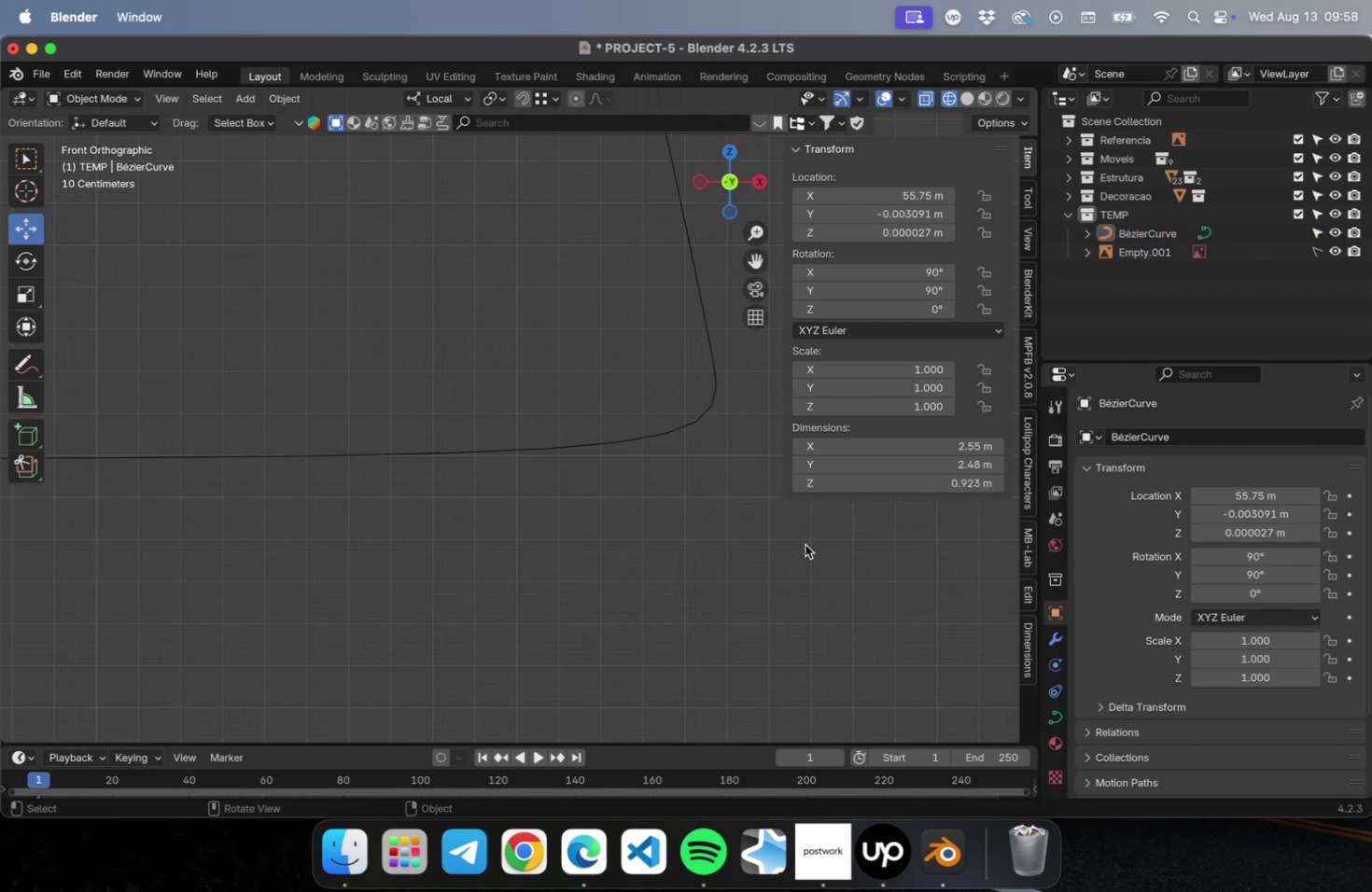 
key(Meta+CommandLeft)
 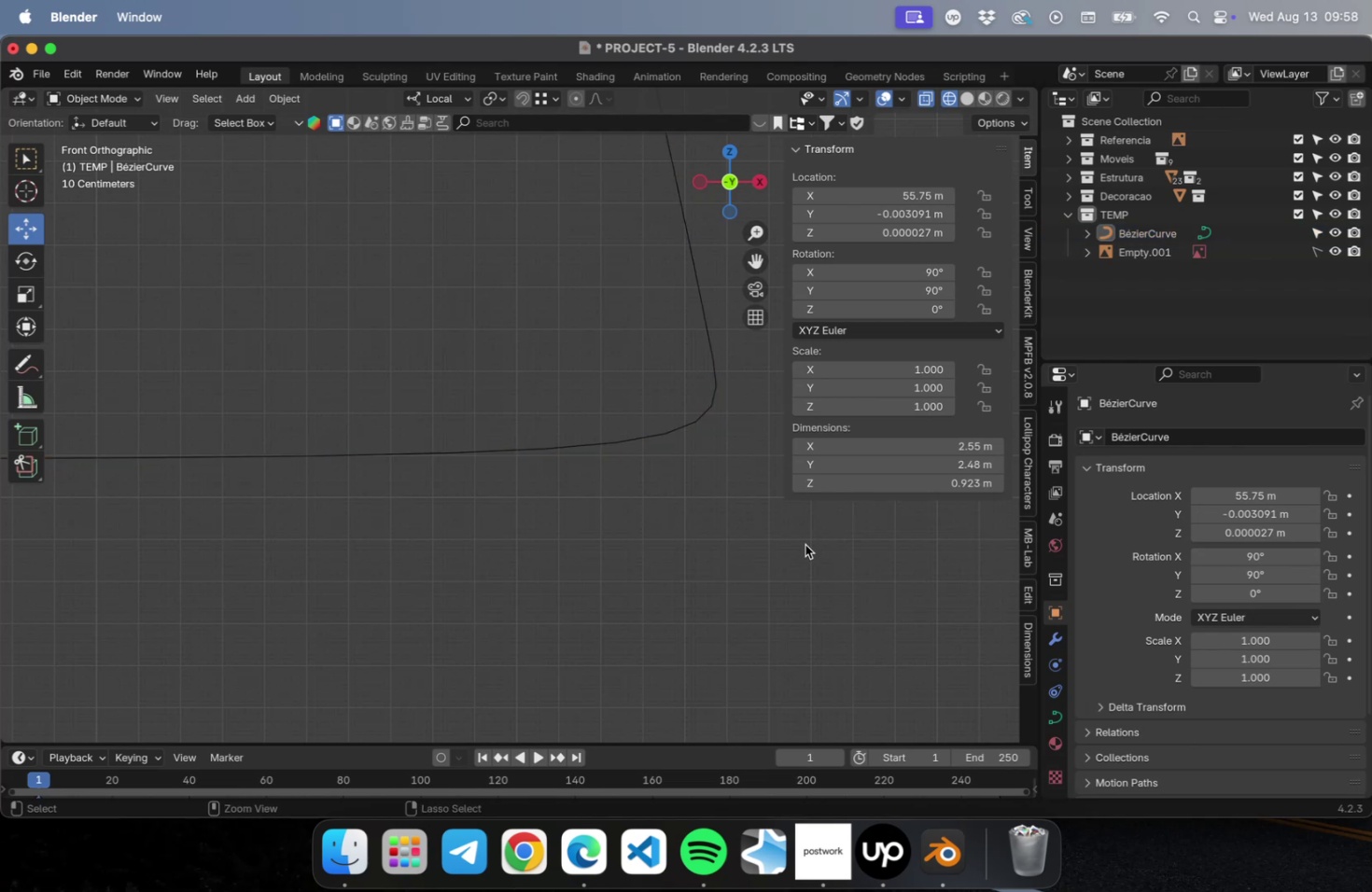 
key(Meta+S)
 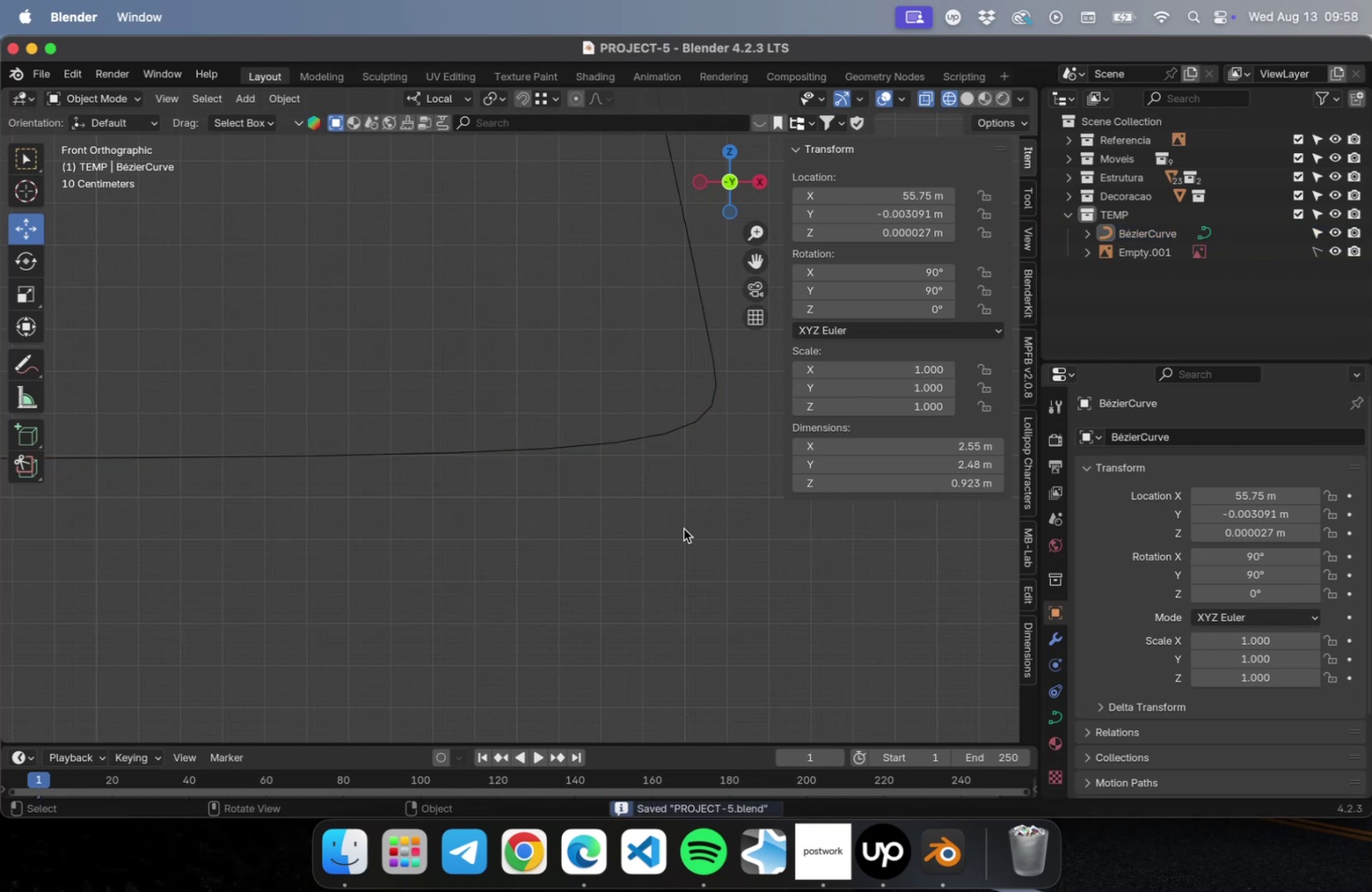 
scroll: coordinate [636, 501], scroll_direction: down, amount: 19.0
 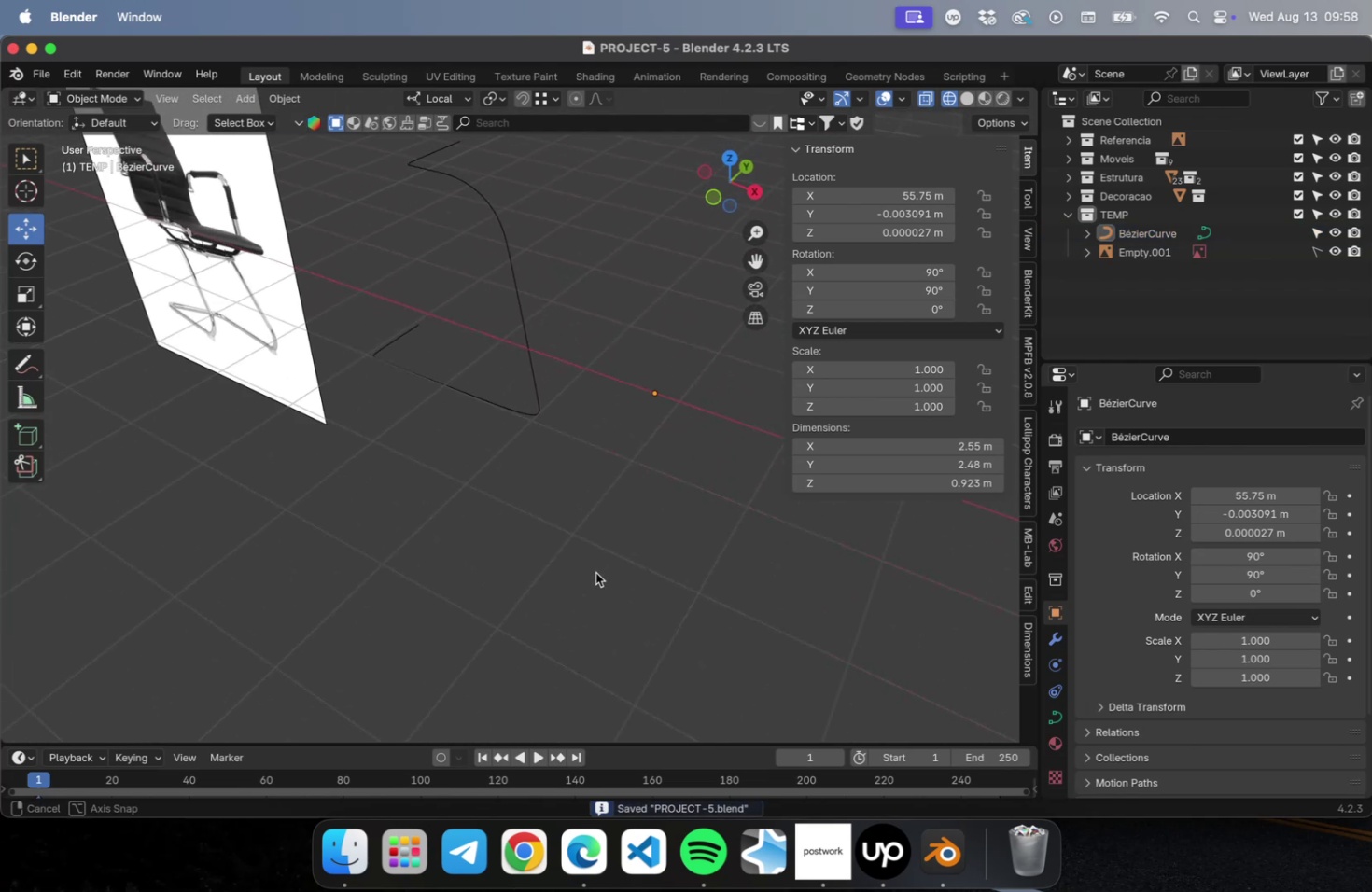 
hold_key(key=ShiftLeft, duration=0.43)
 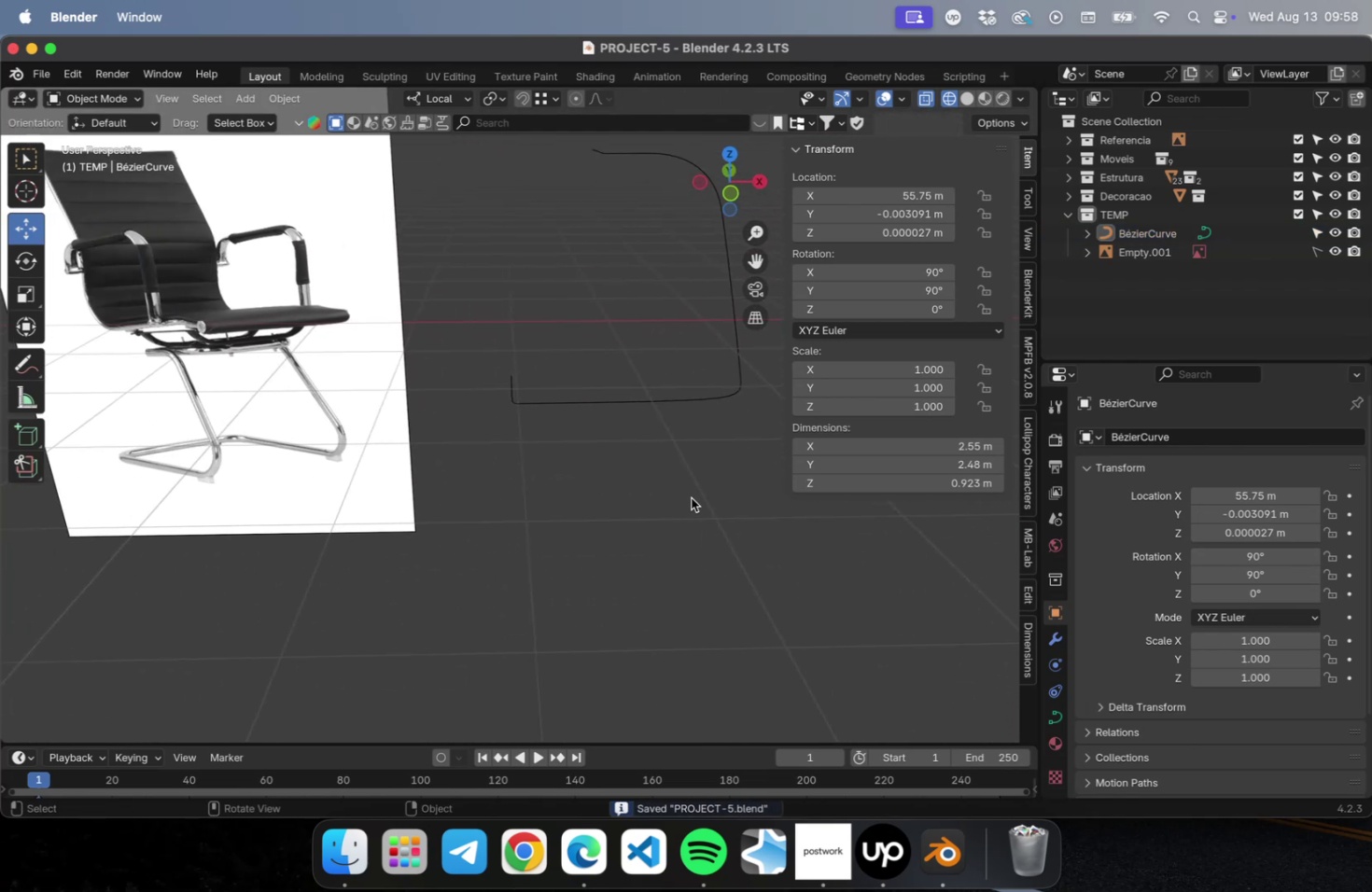 
scroll: coordinate [692, 451], scroll_direction: down, amount: 2.0
 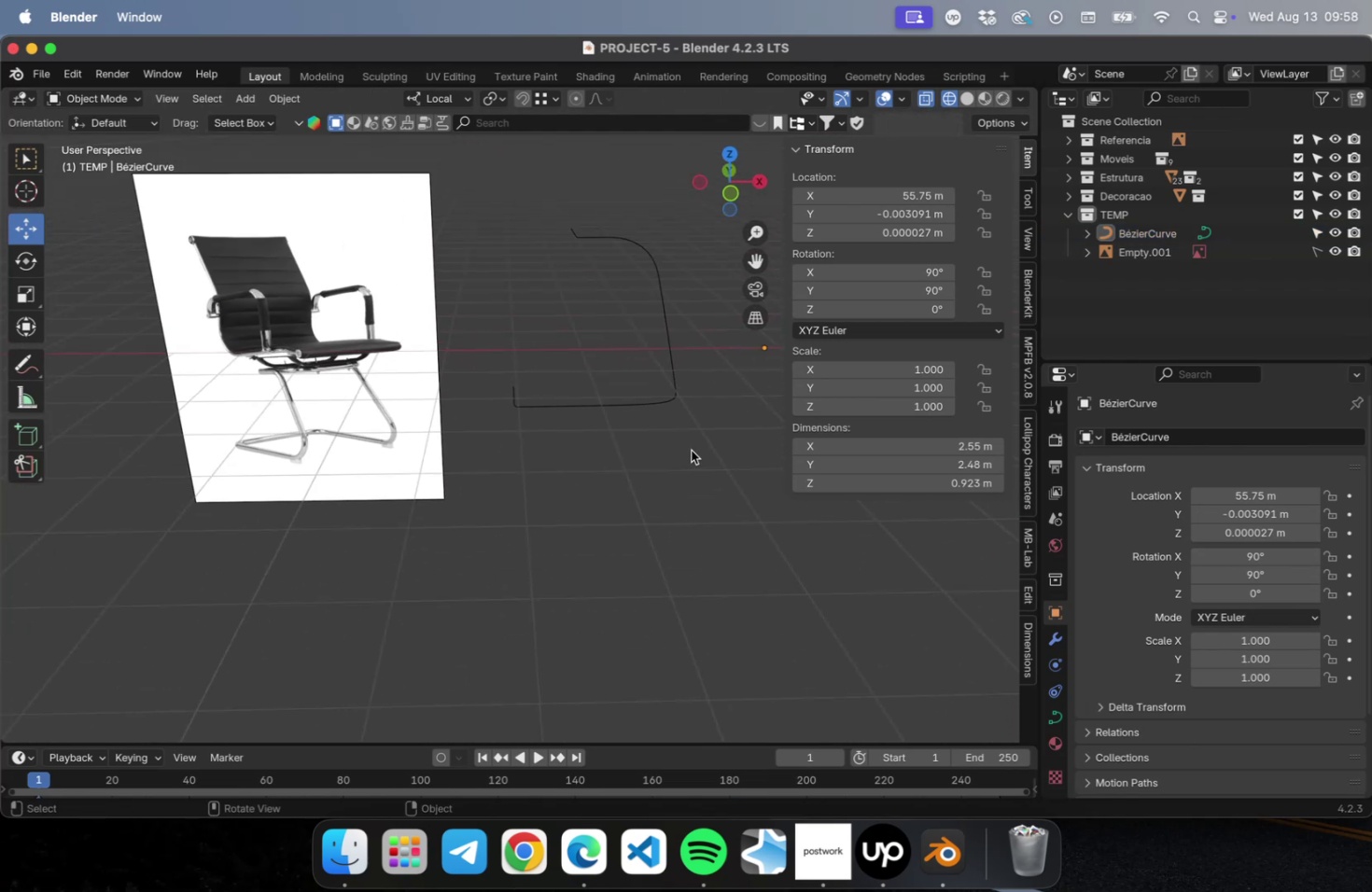 
hold_key(key=ShiftLeft, duration=0.44)
 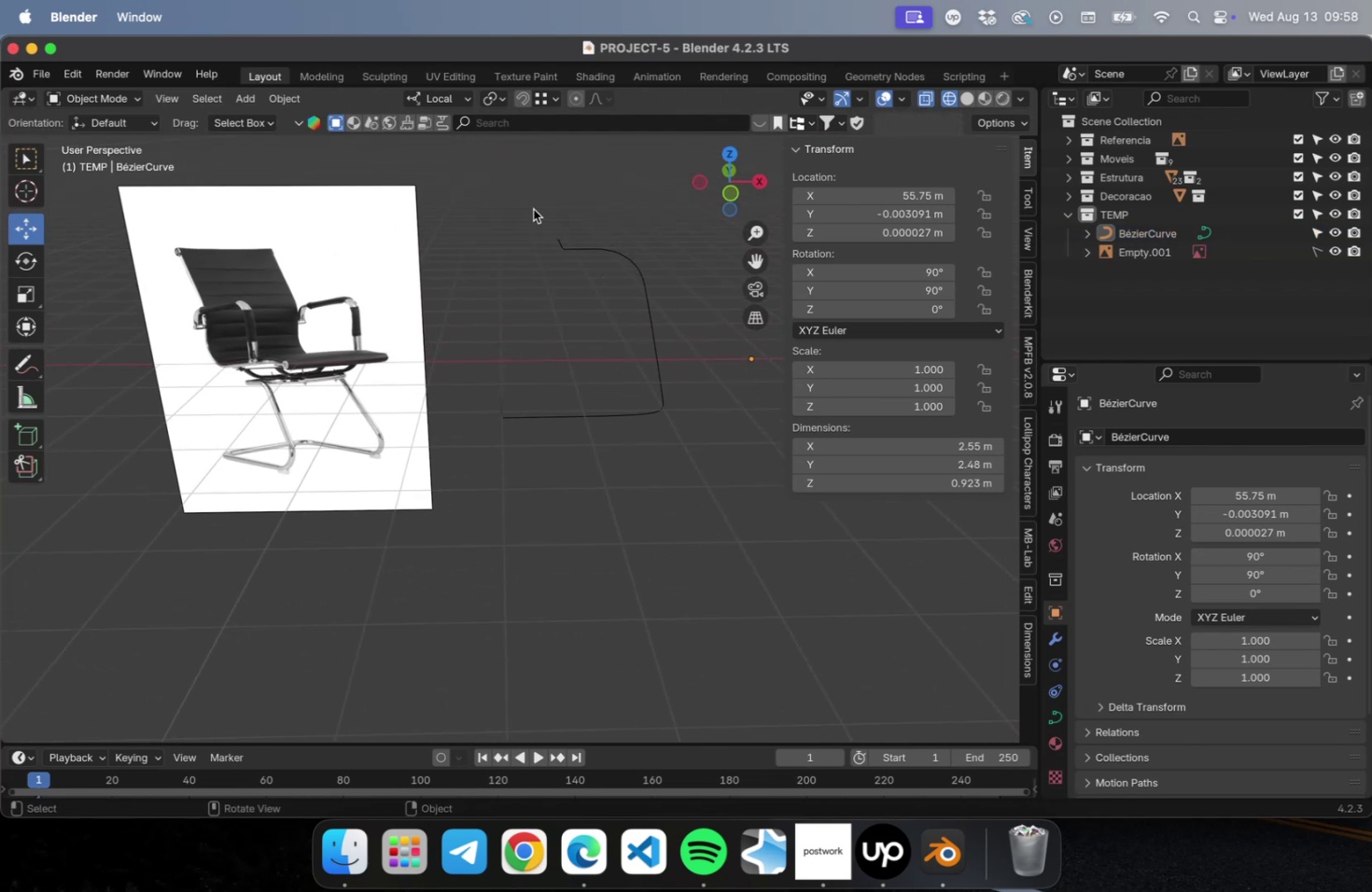 
left_click_drag(start_coordinate=[530, 204], to_coordinate=[669, 299])
 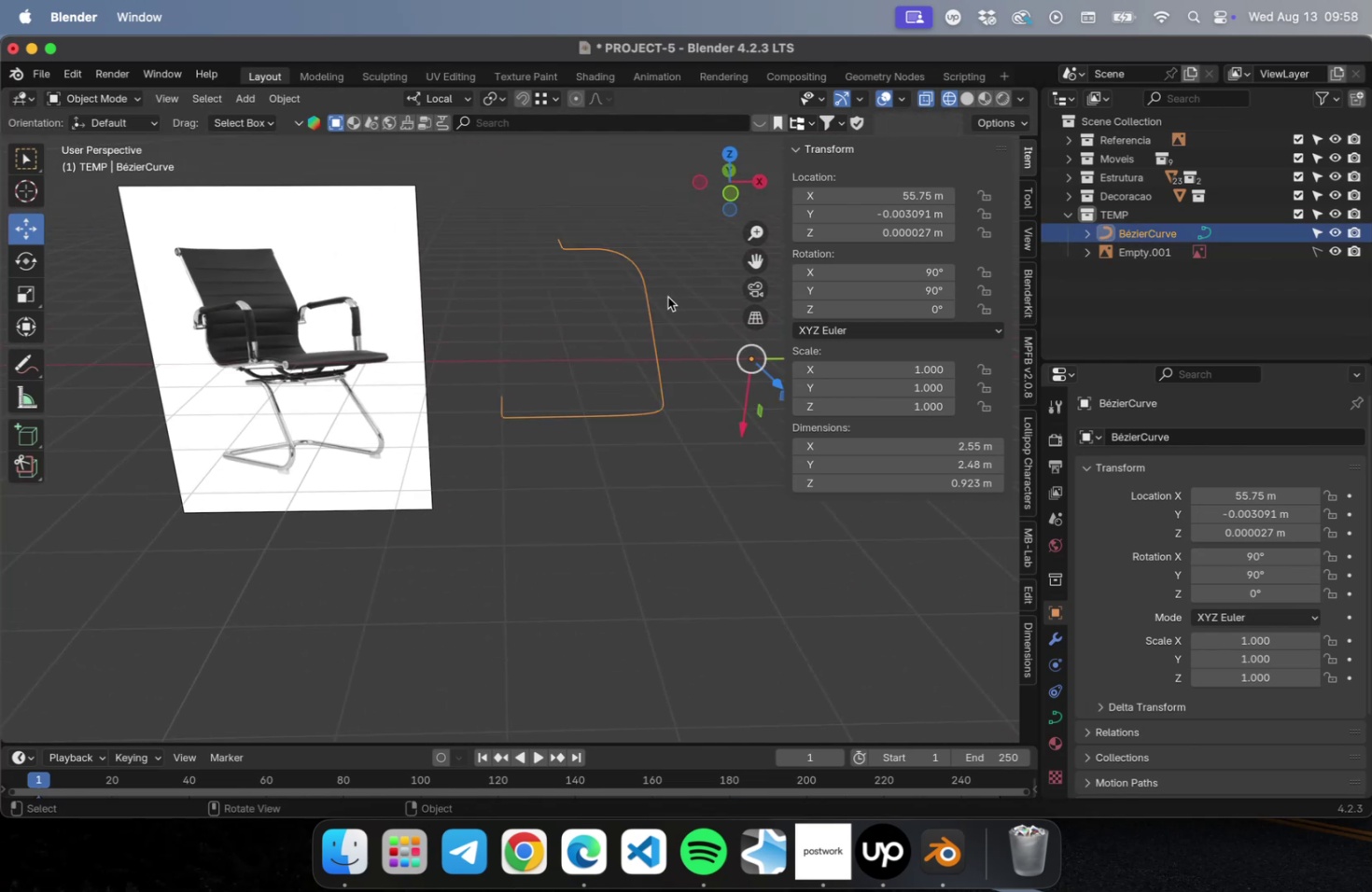 
key(Tab)
 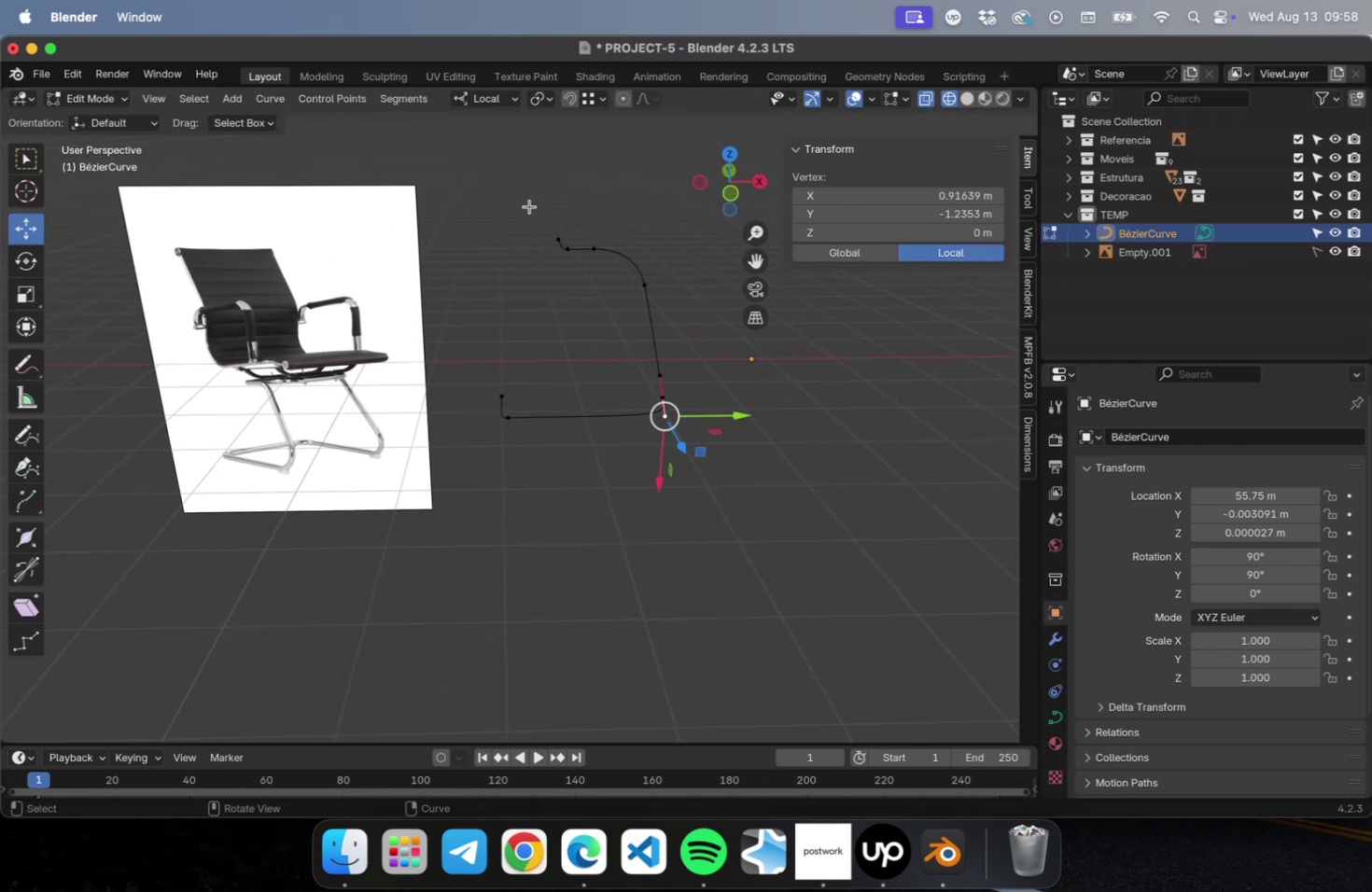 
left_click_drag(start_coordinate=[498, 189], to_coordinate=[693, 308])
 